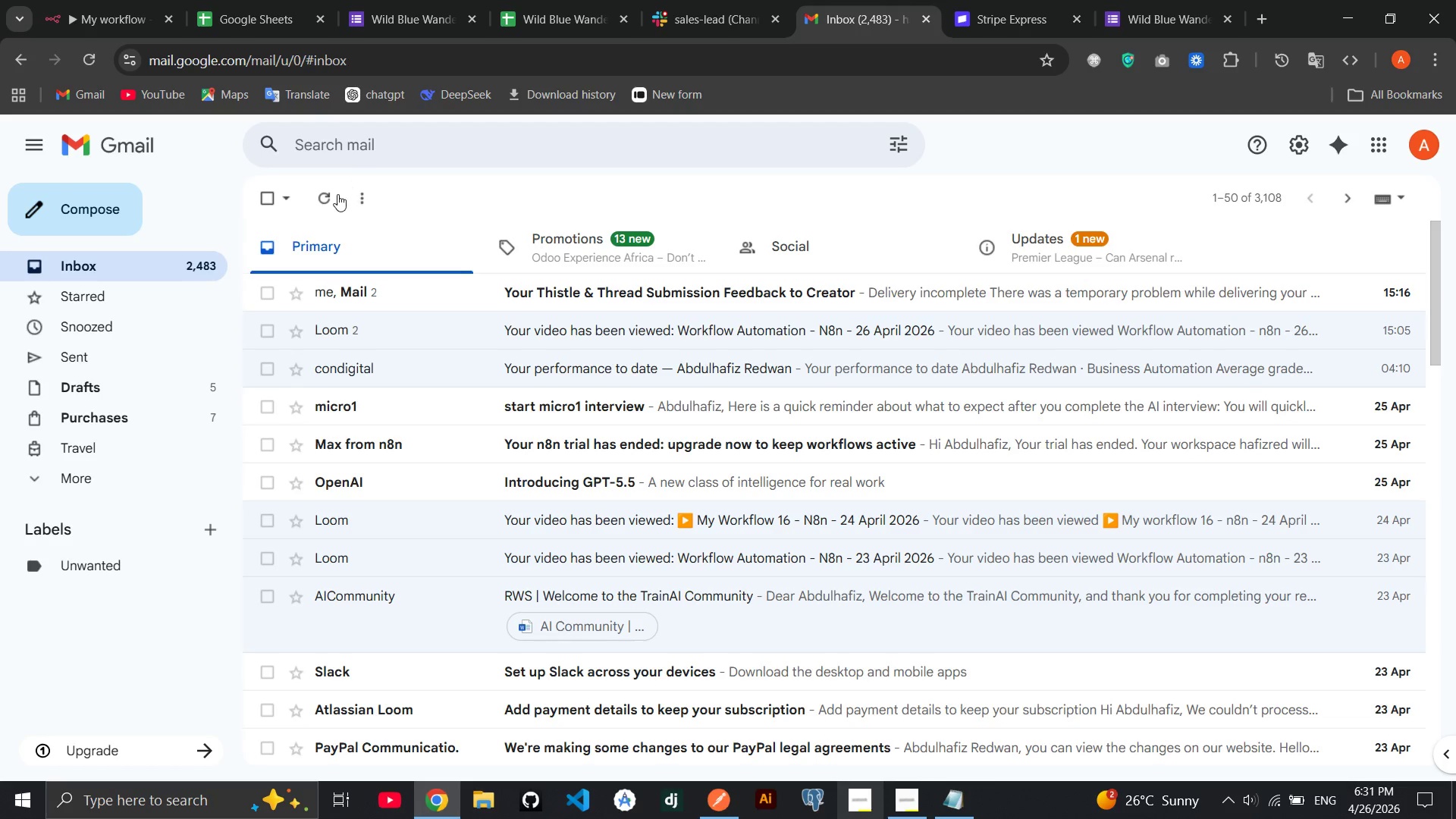 
left_click([331, 197])
 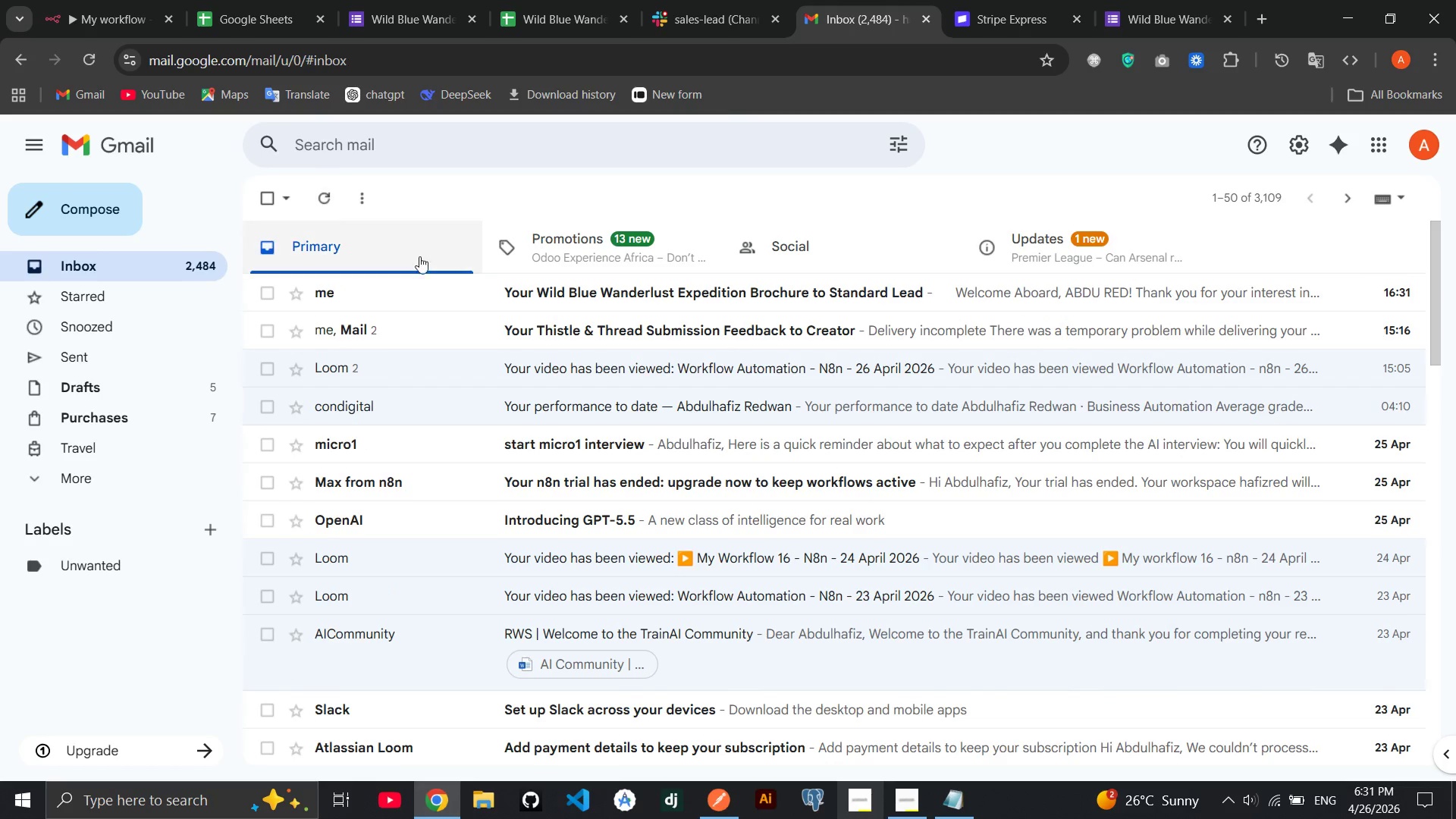 
left_click([616, 280])
 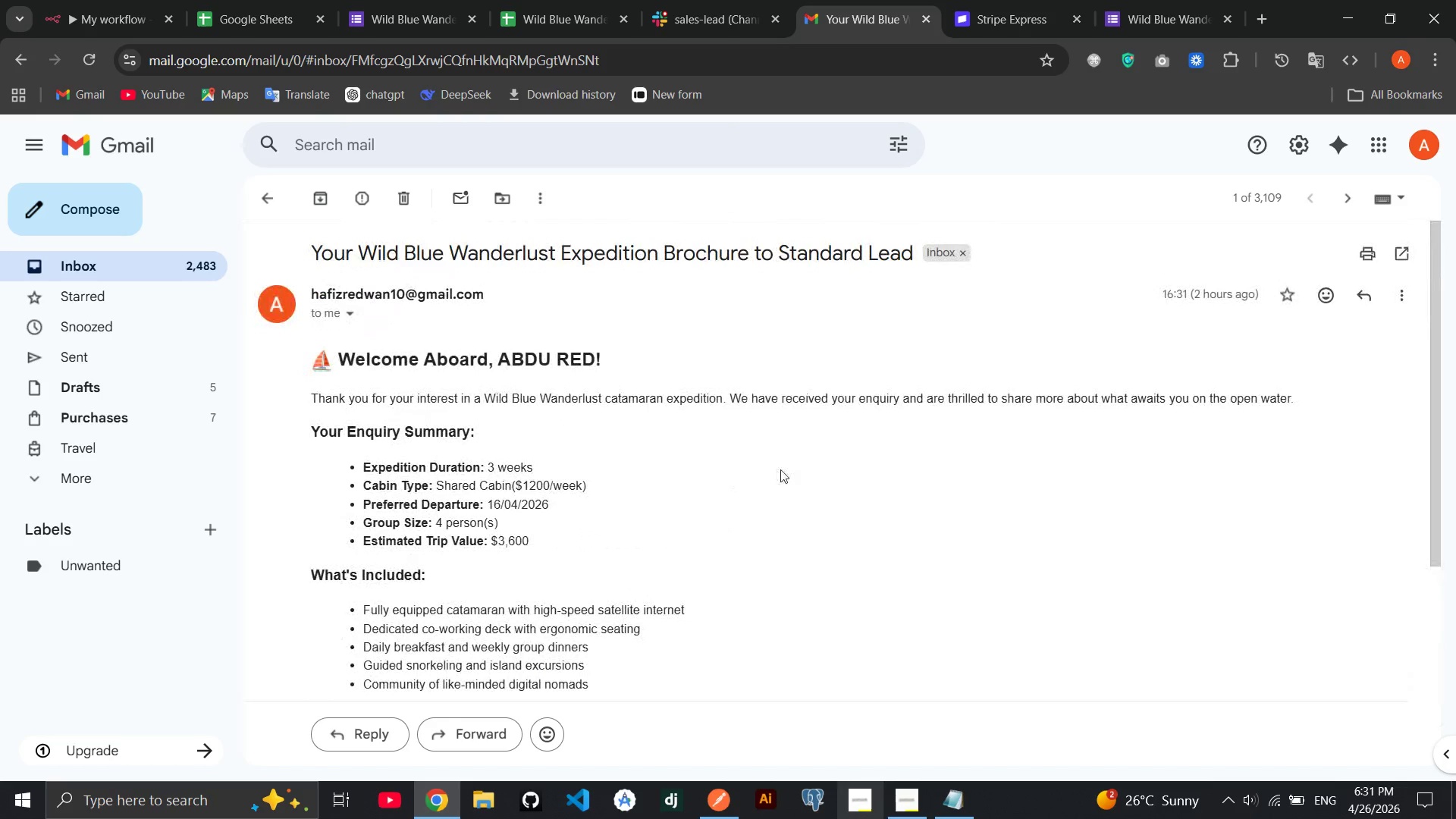 
wait(46.45)
 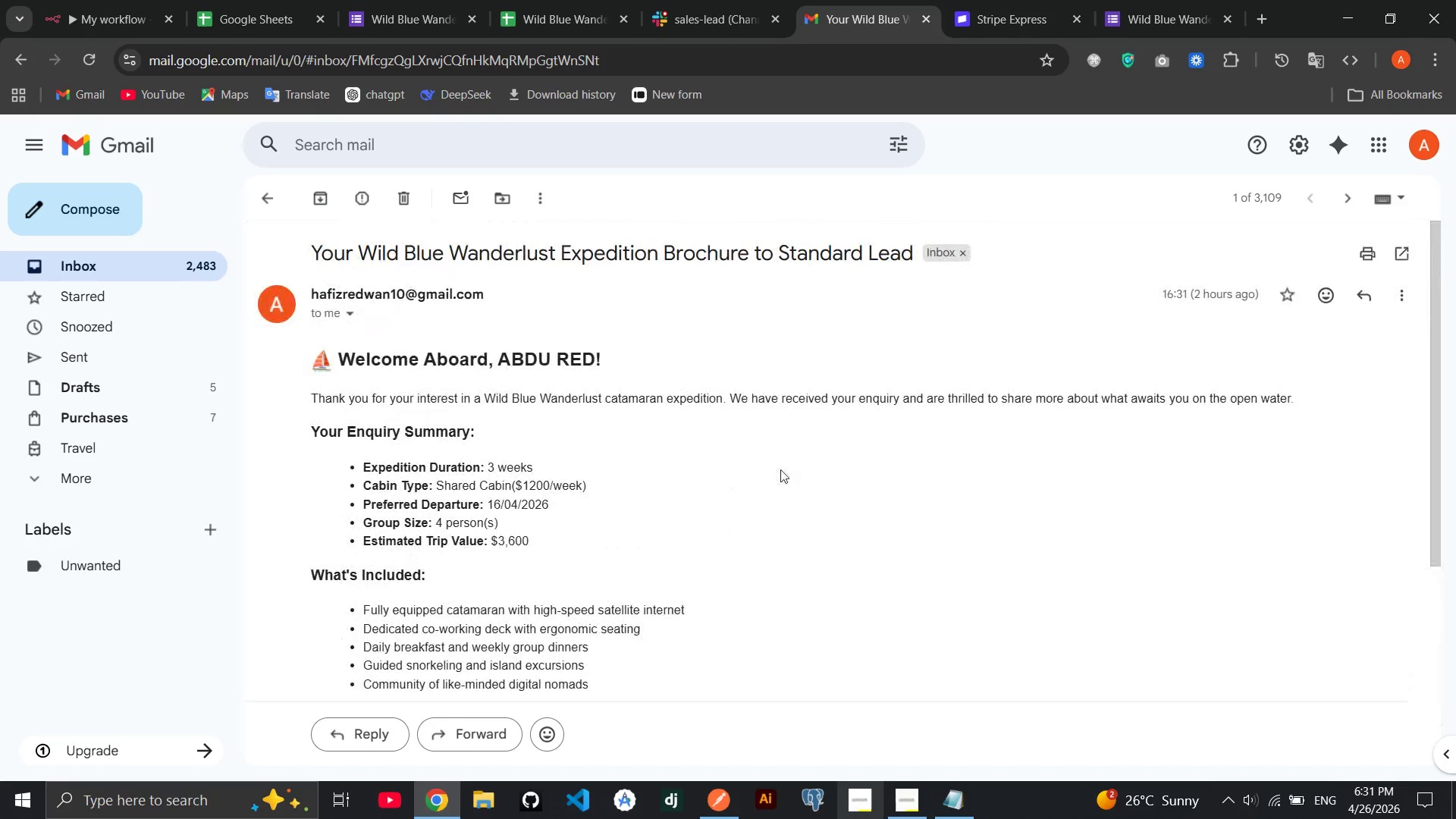 
left_click([716, 0])
 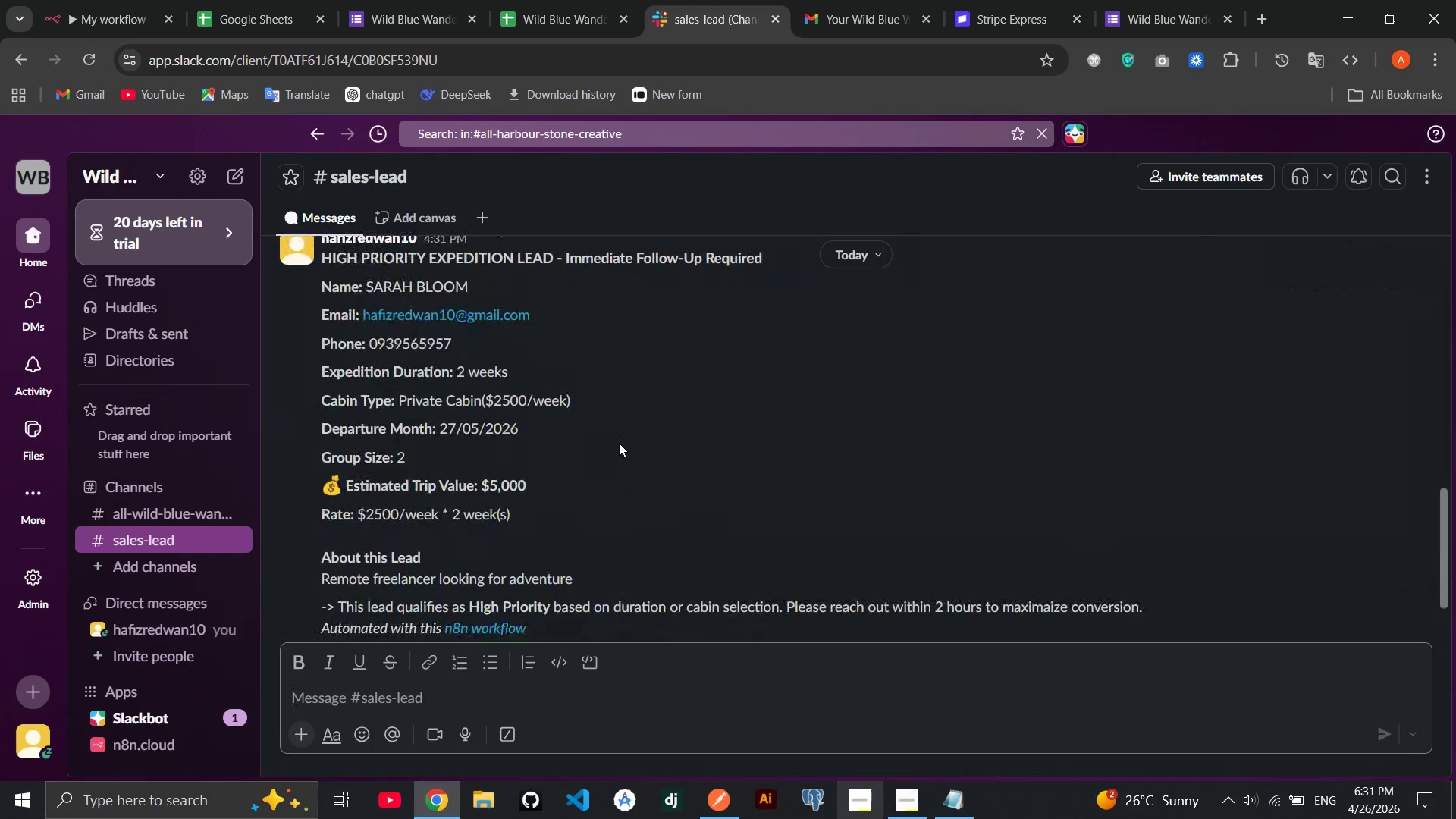 
wait(5.16)
 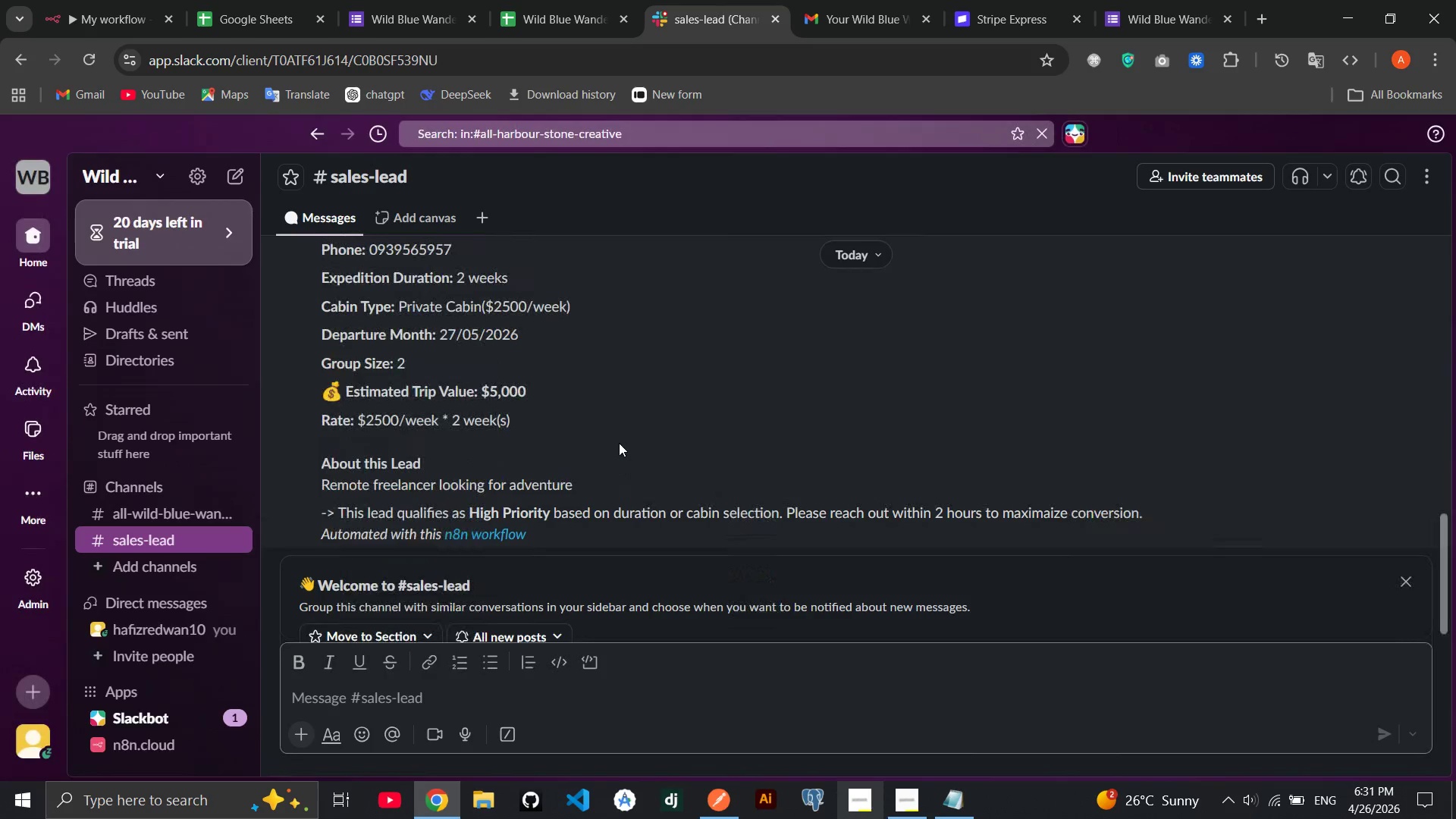 
left_click([126, 30])
 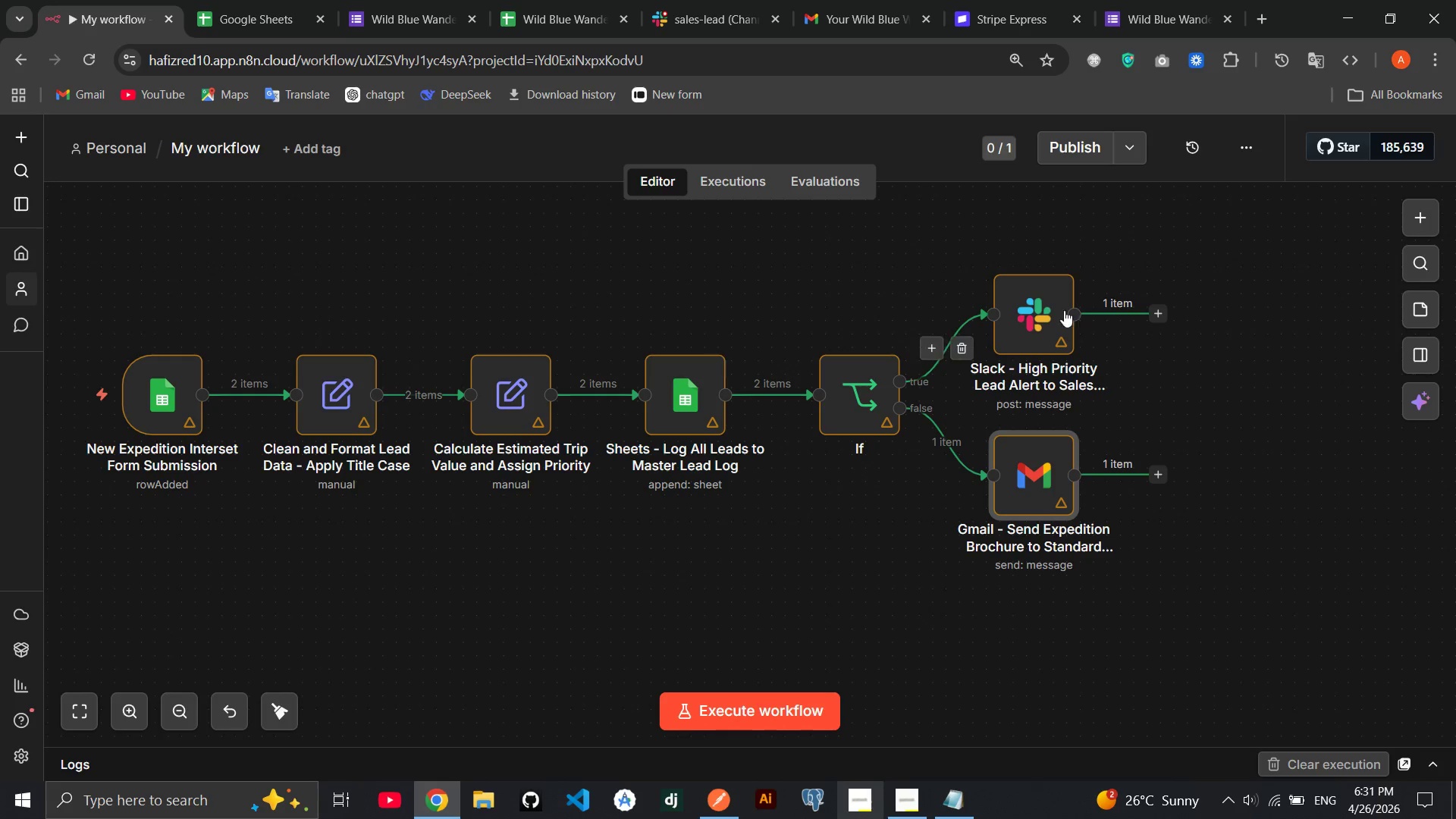 
left_click([1406, 215])
 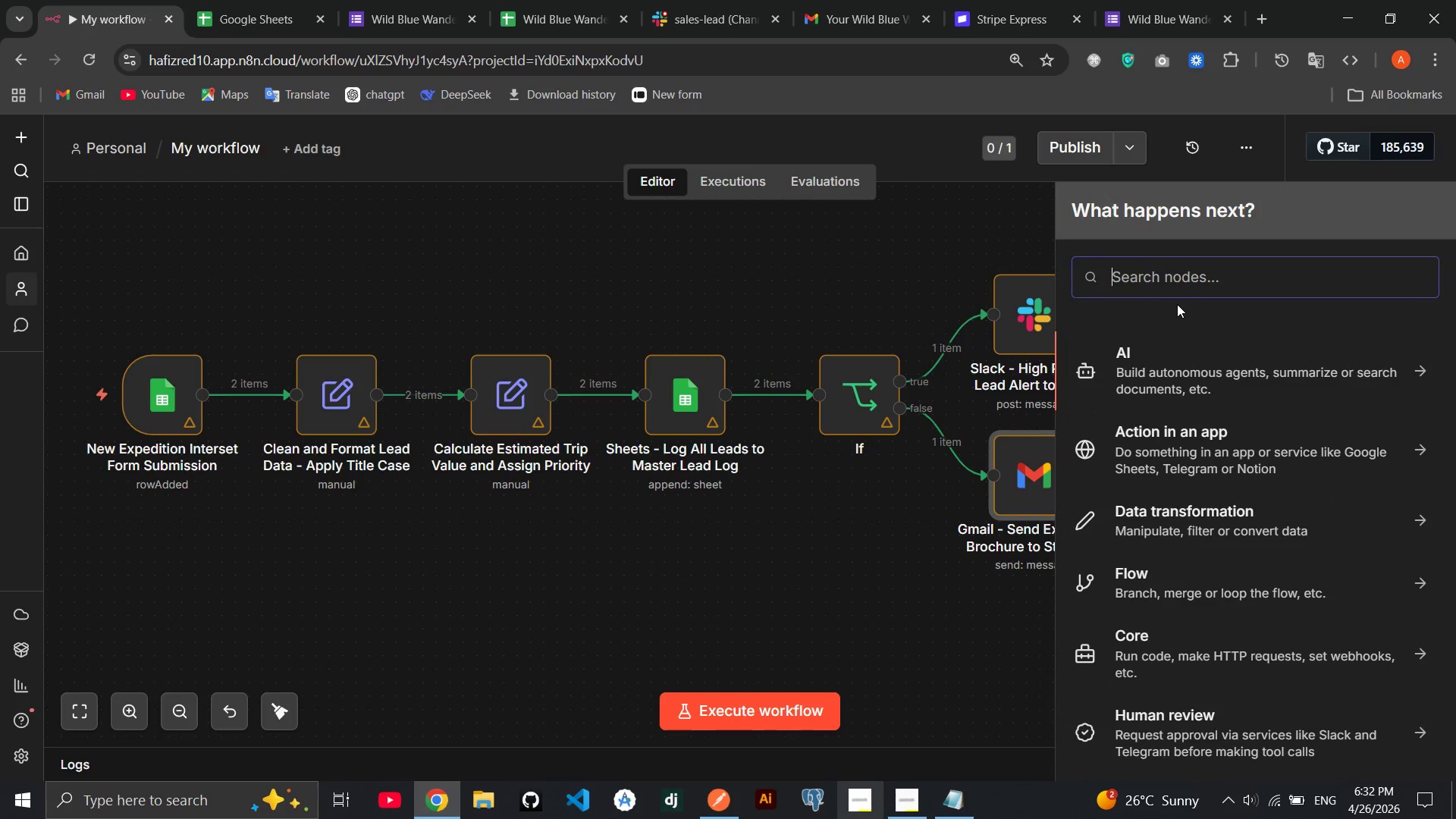 
type(error)
 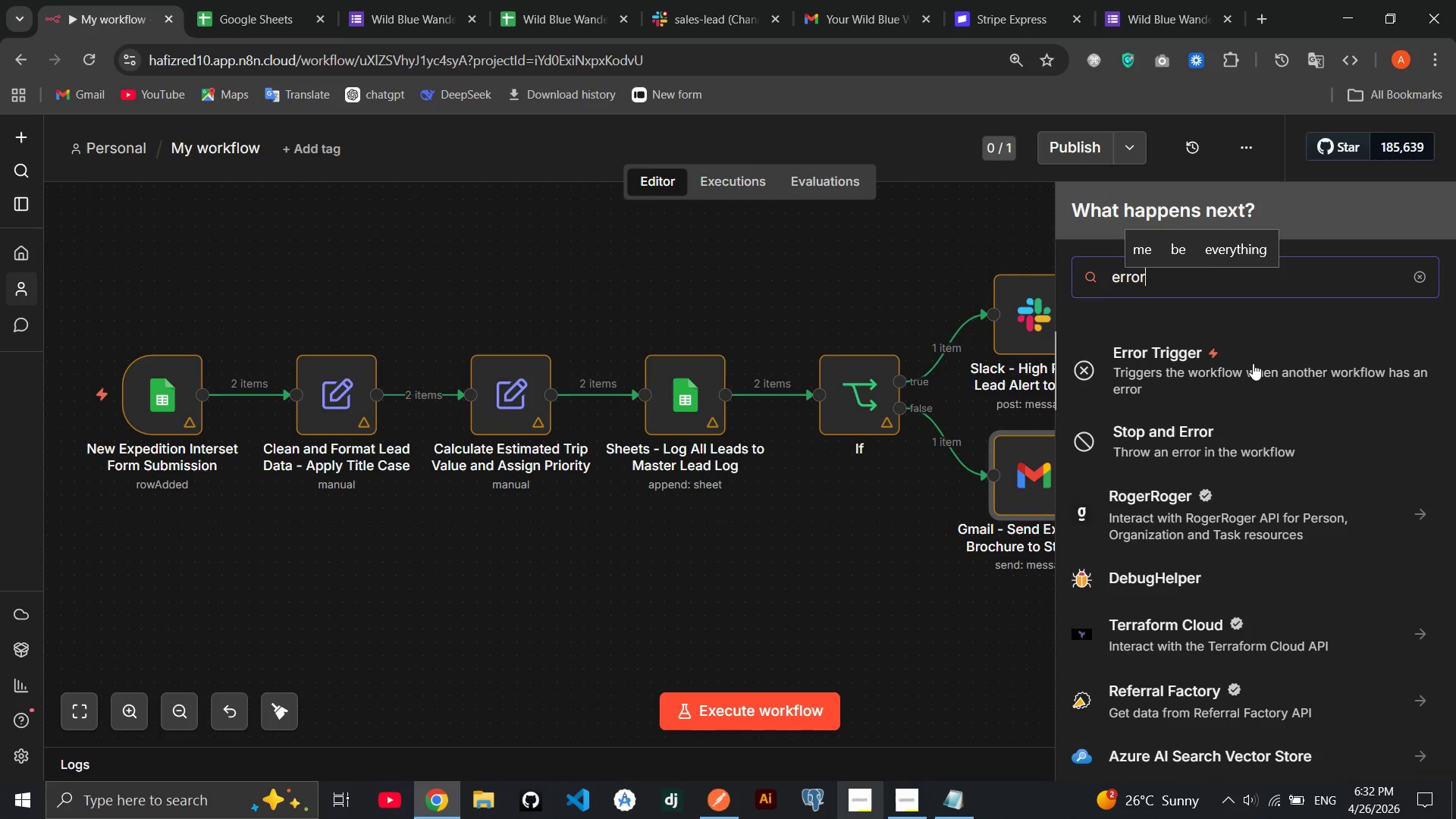 
left_click([1240, 357])
 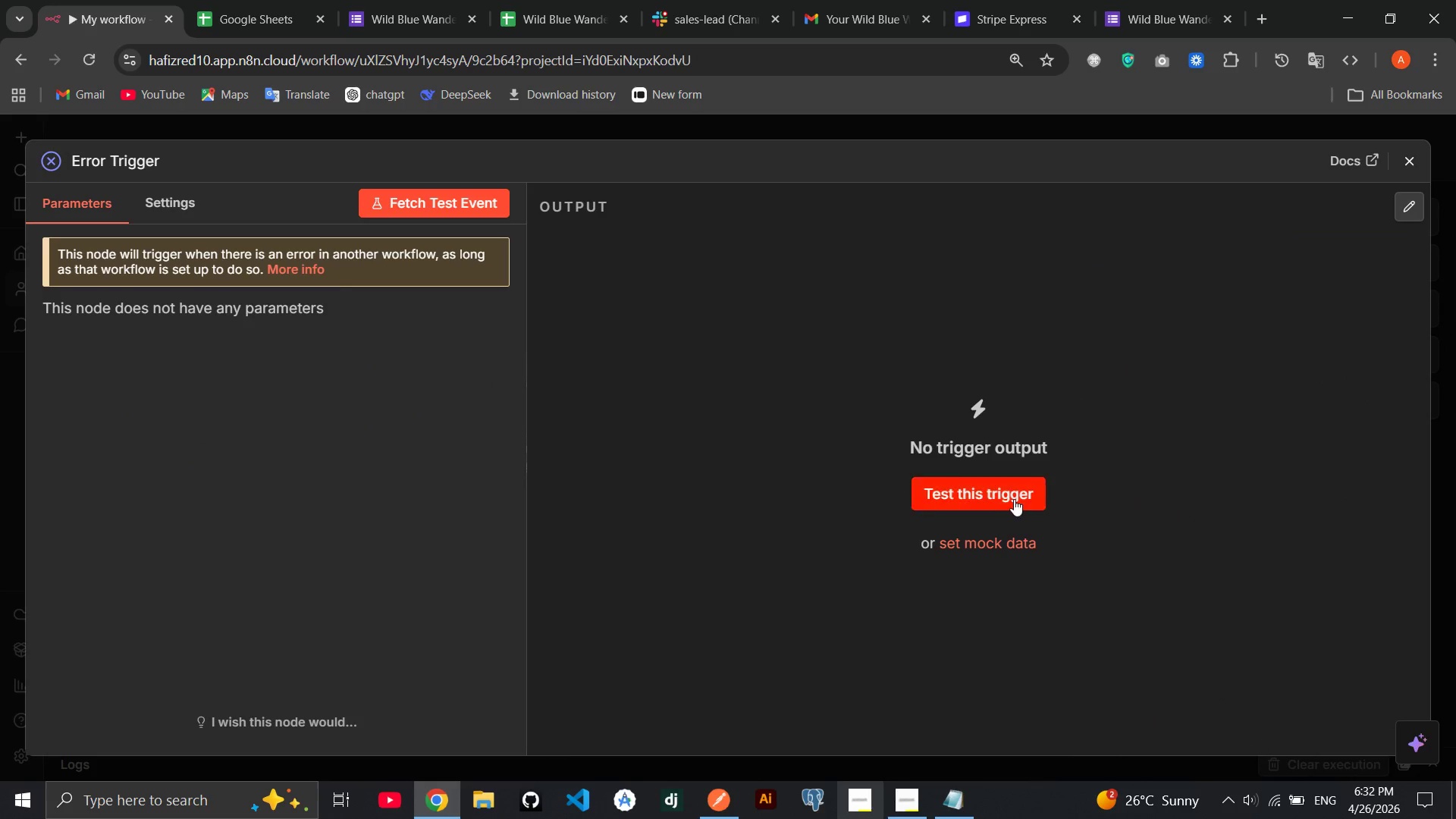 
left_click([1014, 499])
 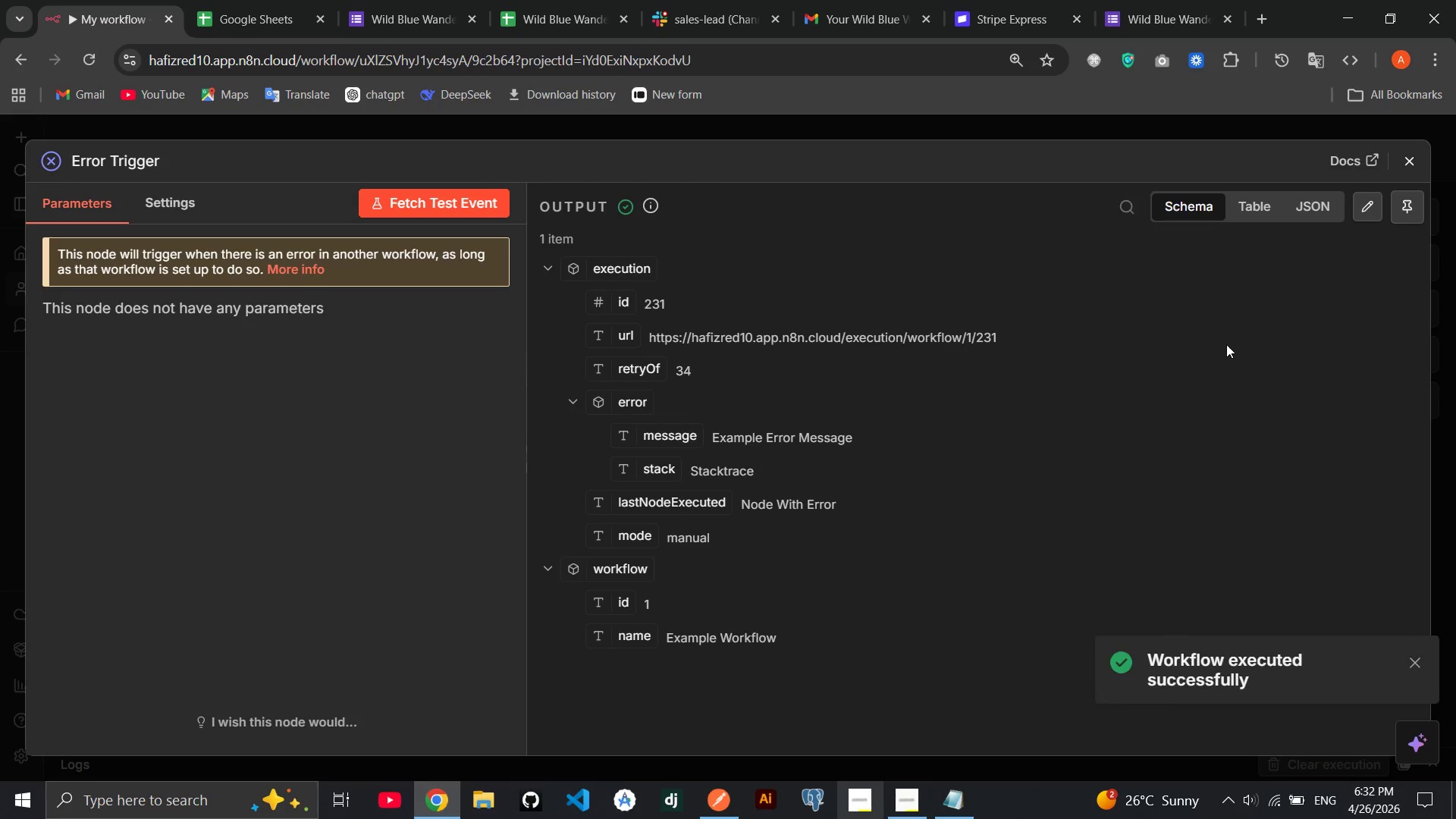 
left_click([1402, 171])
 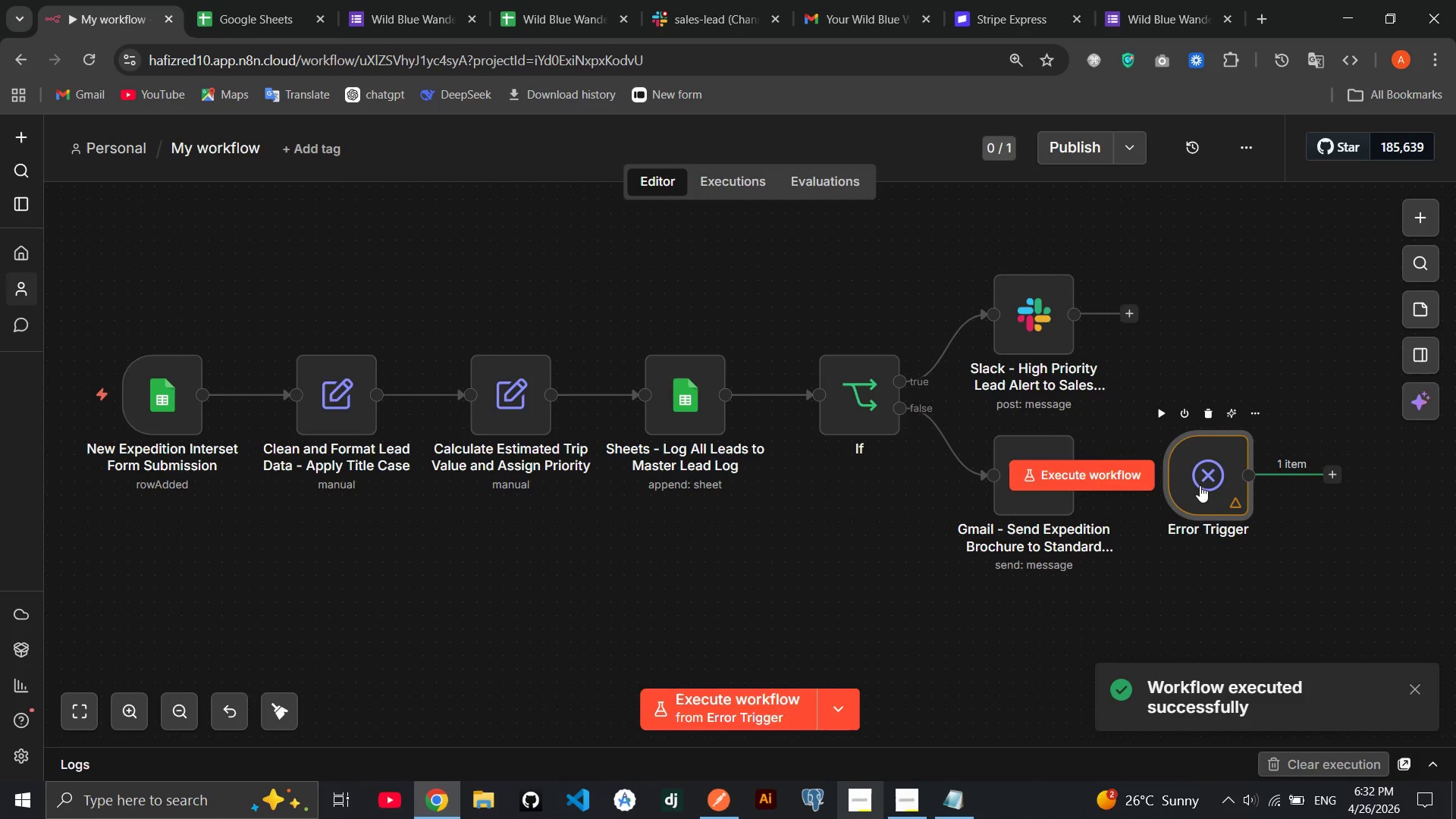 
left_click_drag(start_coordinate=[1200, 485], to_coordinate=[195, 569])
 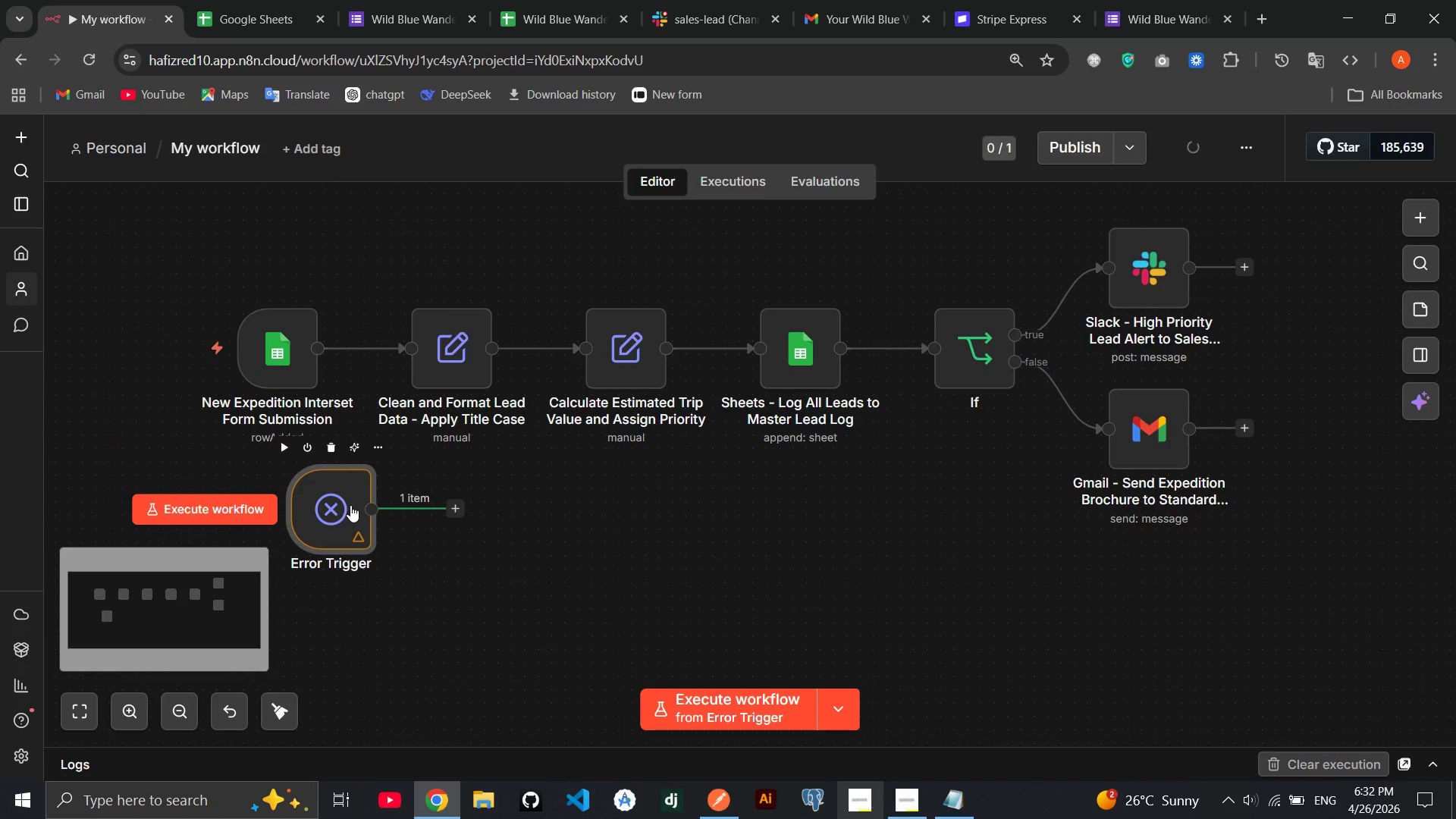 
left_click([378, 444])
 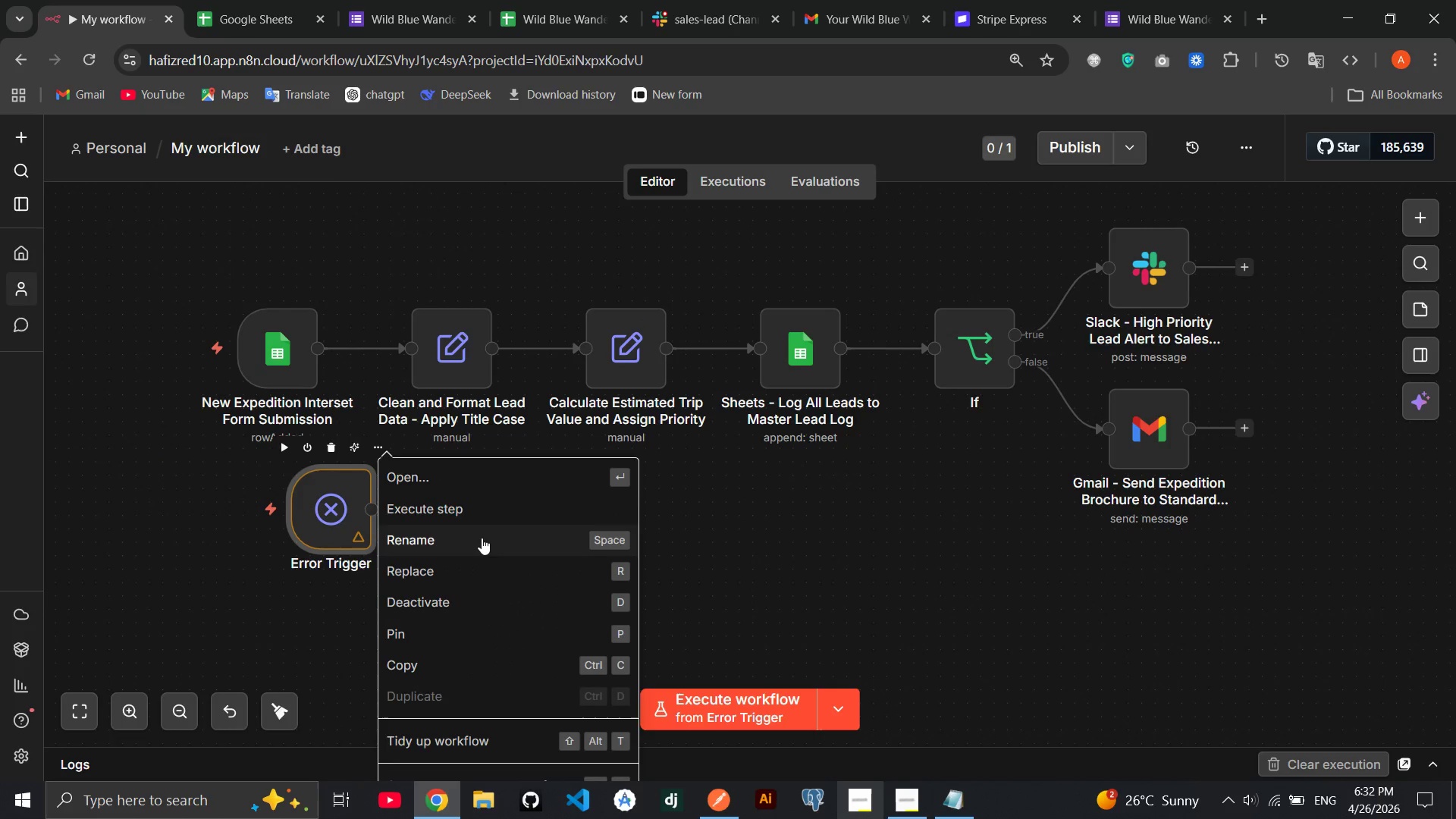 
left_click([478, 540])
 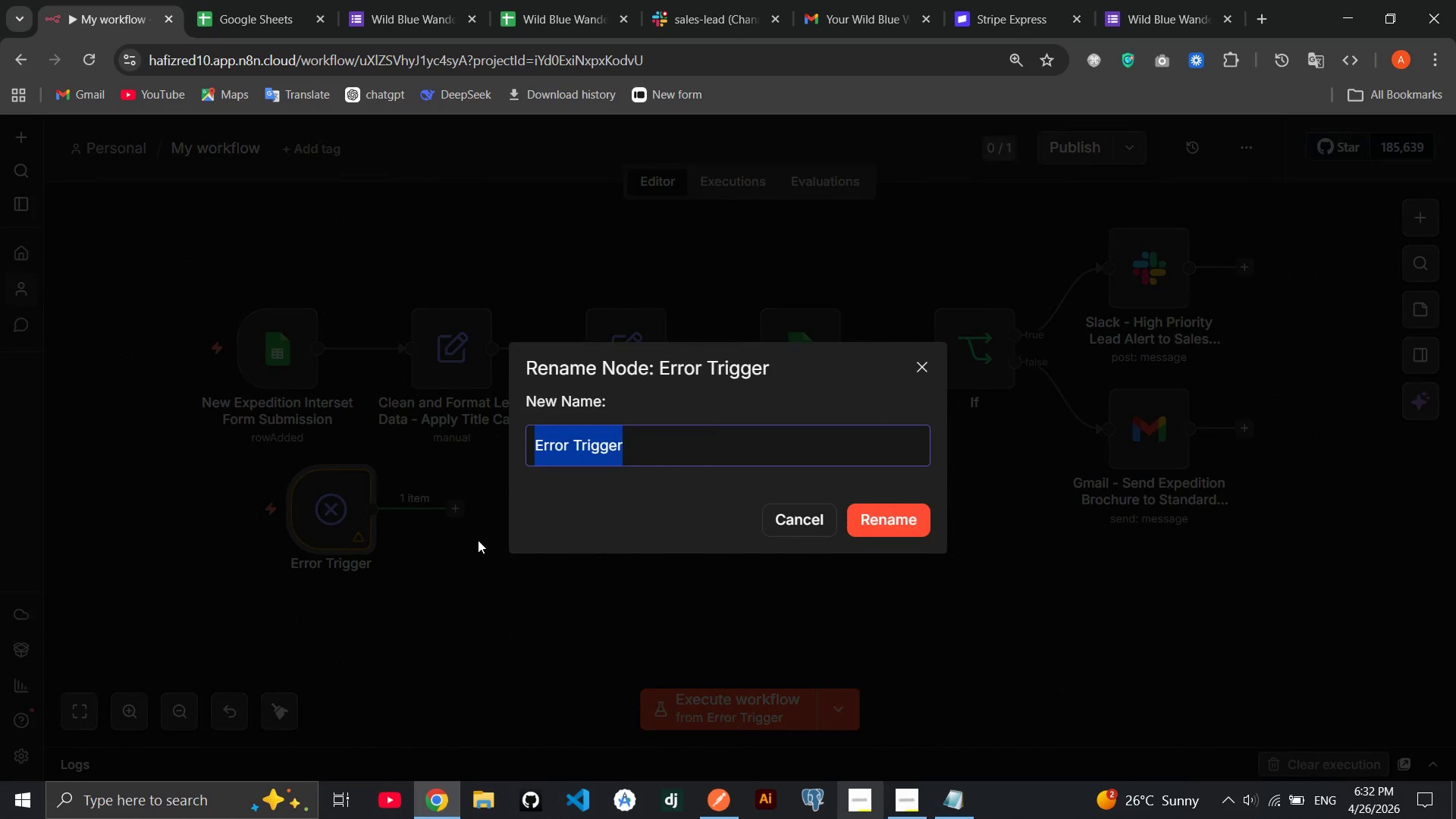 
type(Global Error Handler)
 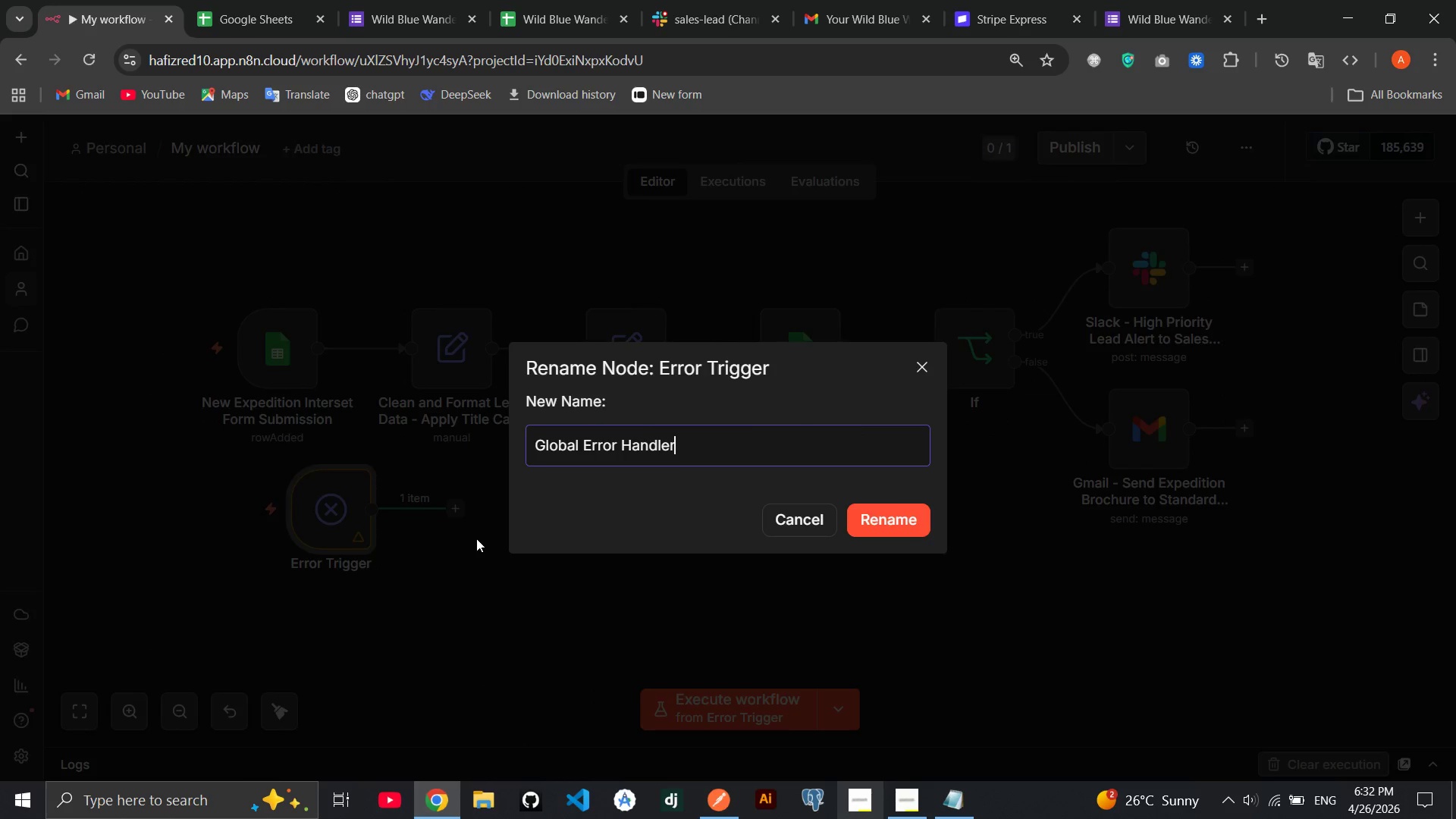 
key(Enter)
 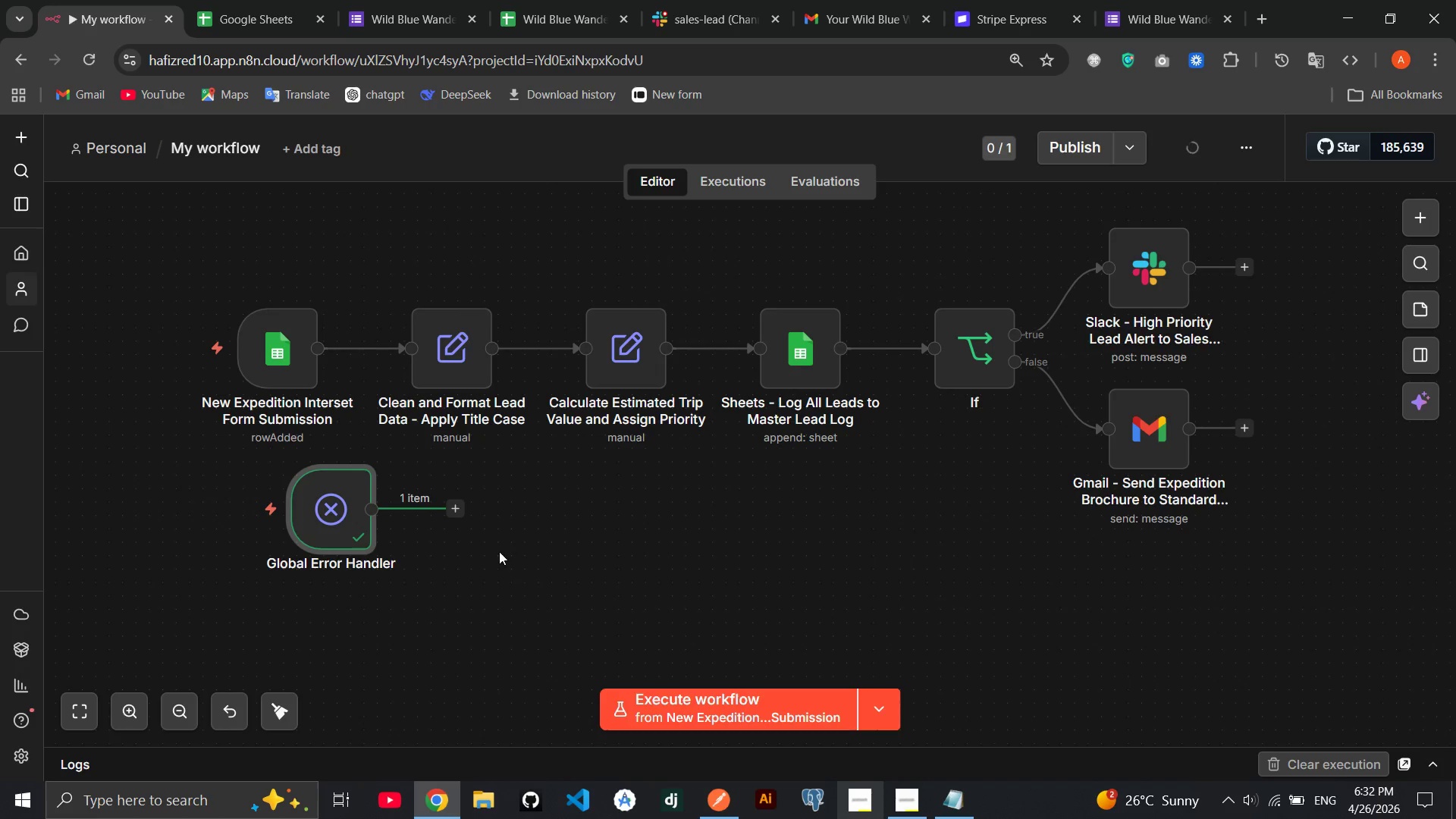 
left_click([460, 515])
 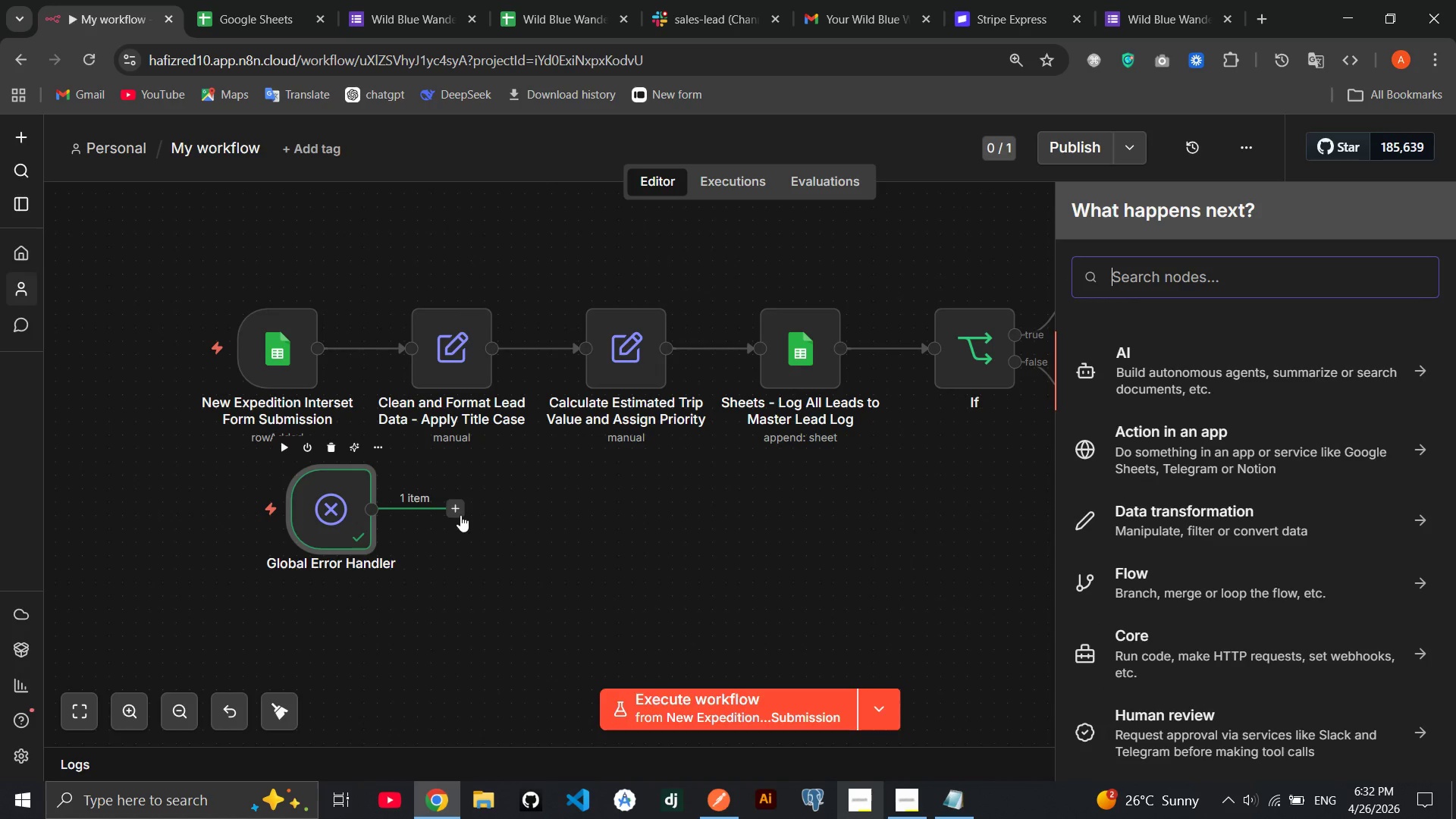 
type(sheet)
 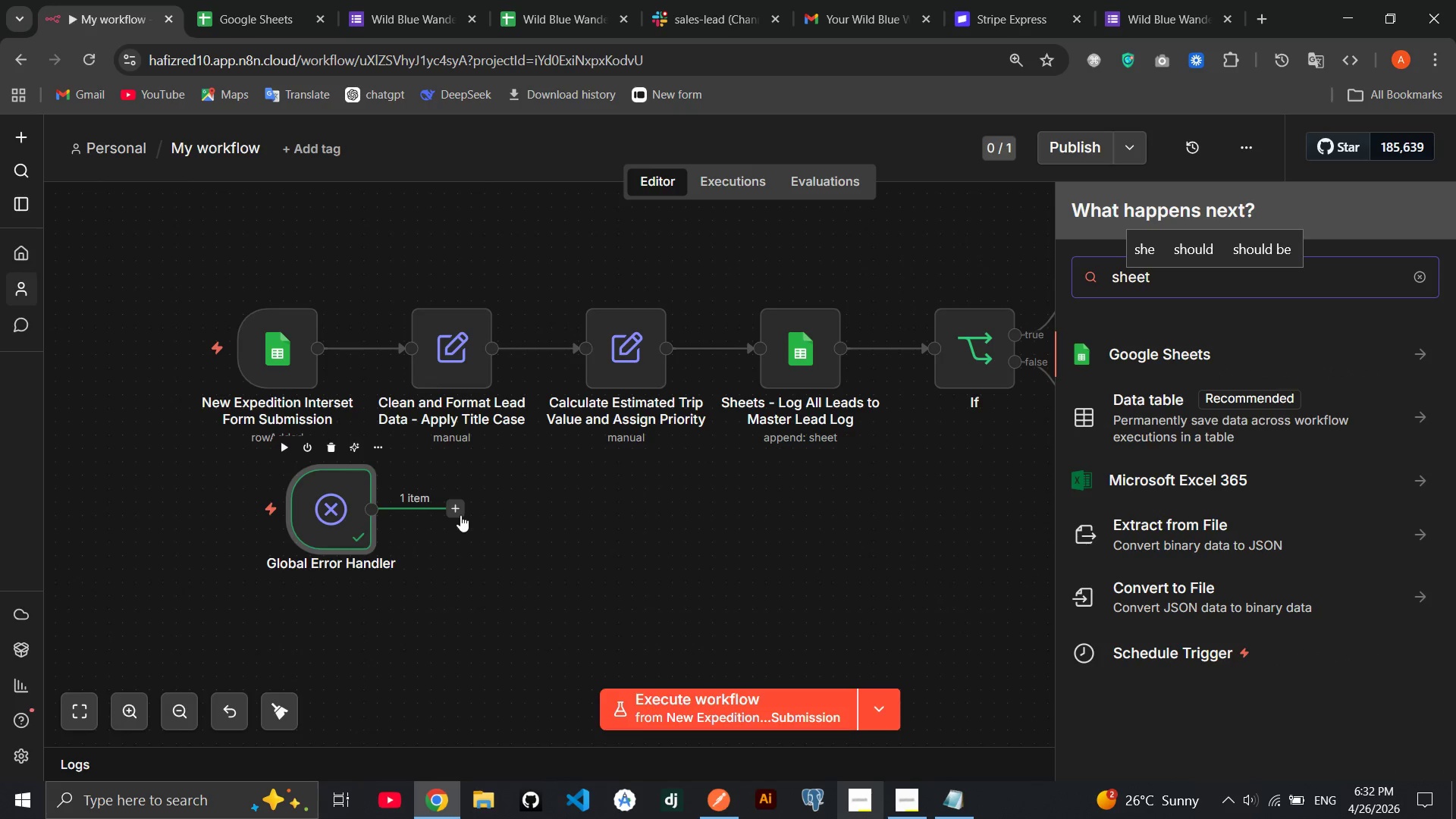 
wait(5.22)
 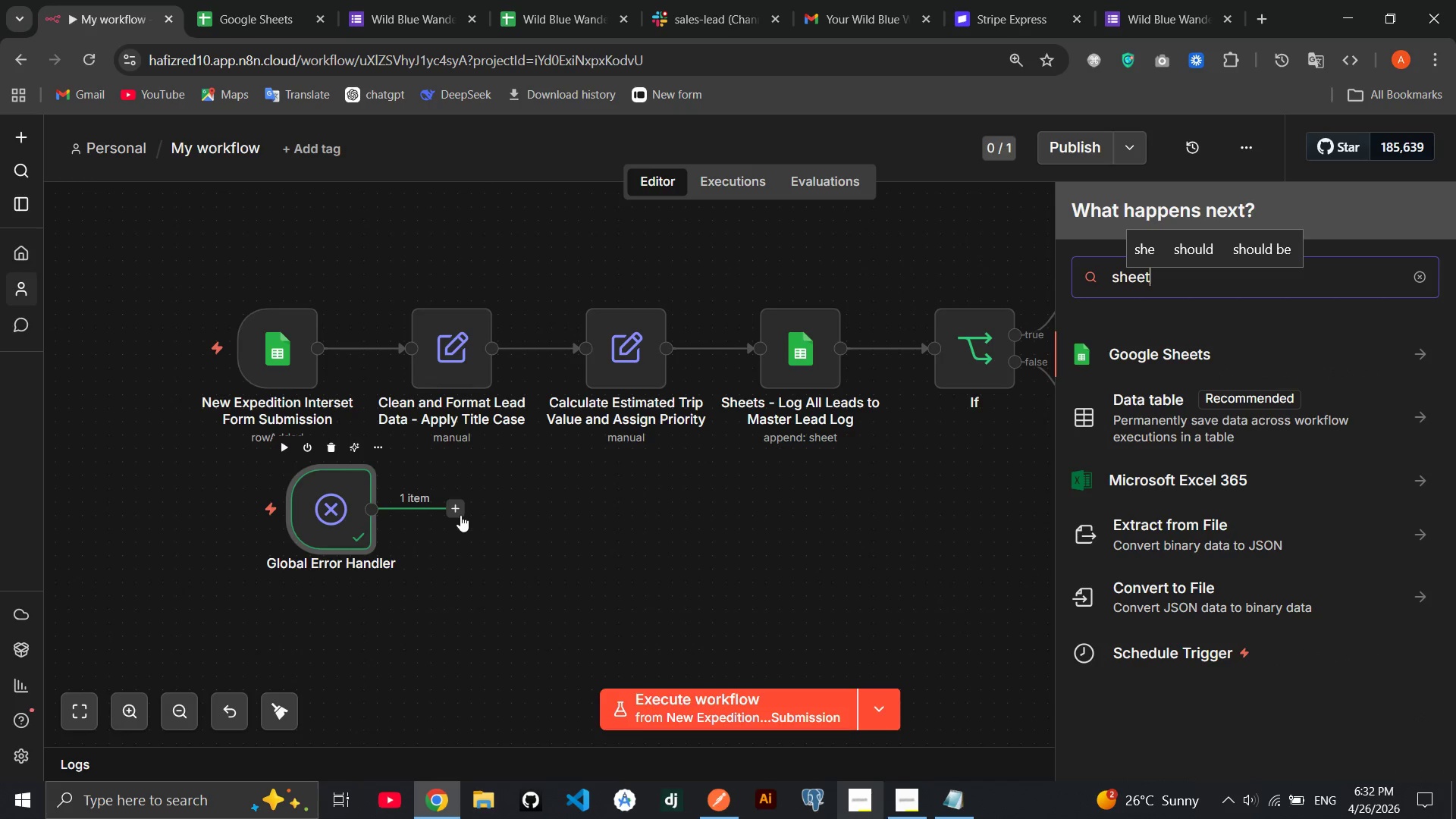 
key(Enter)
 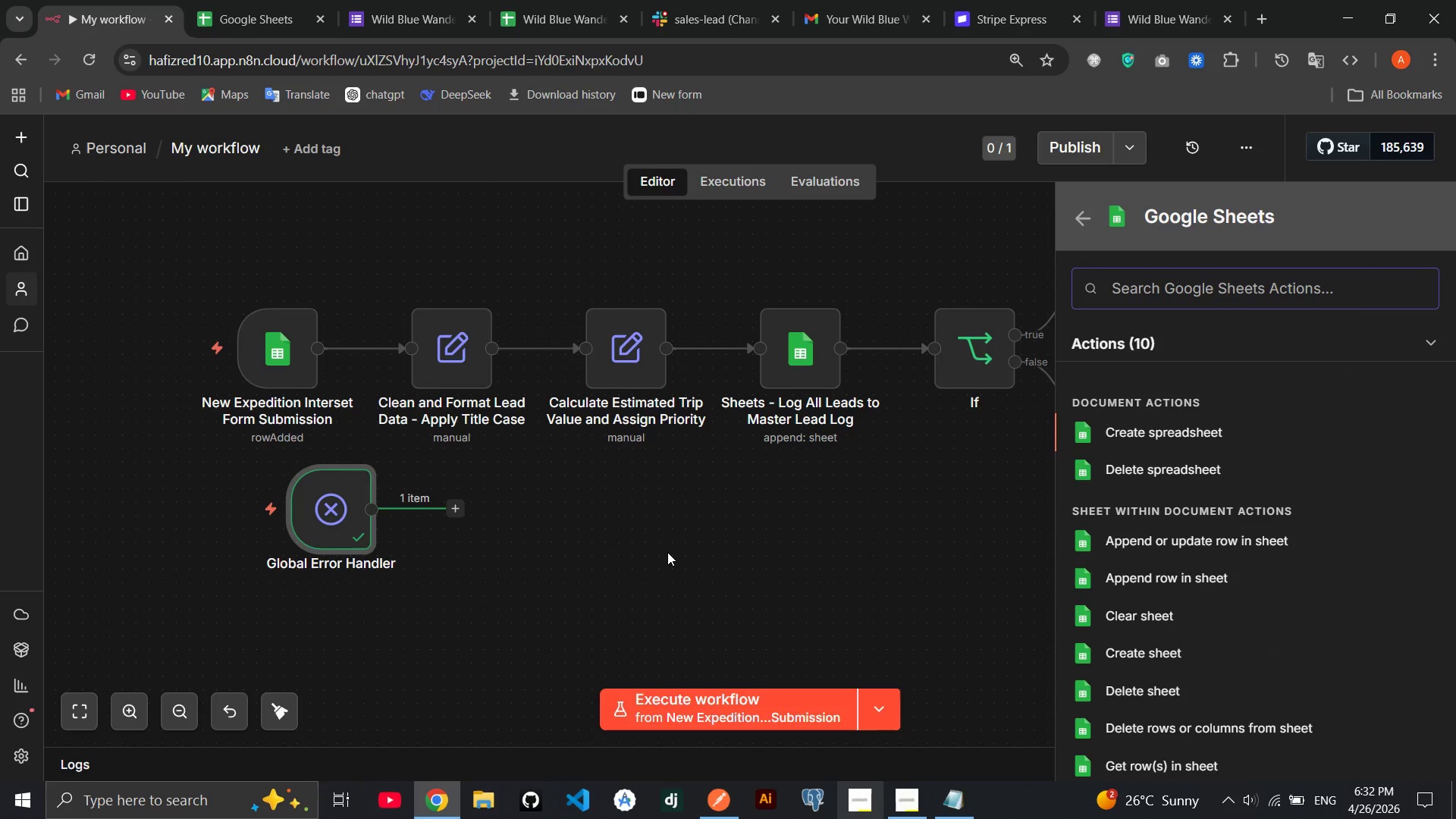 
type(appe)
 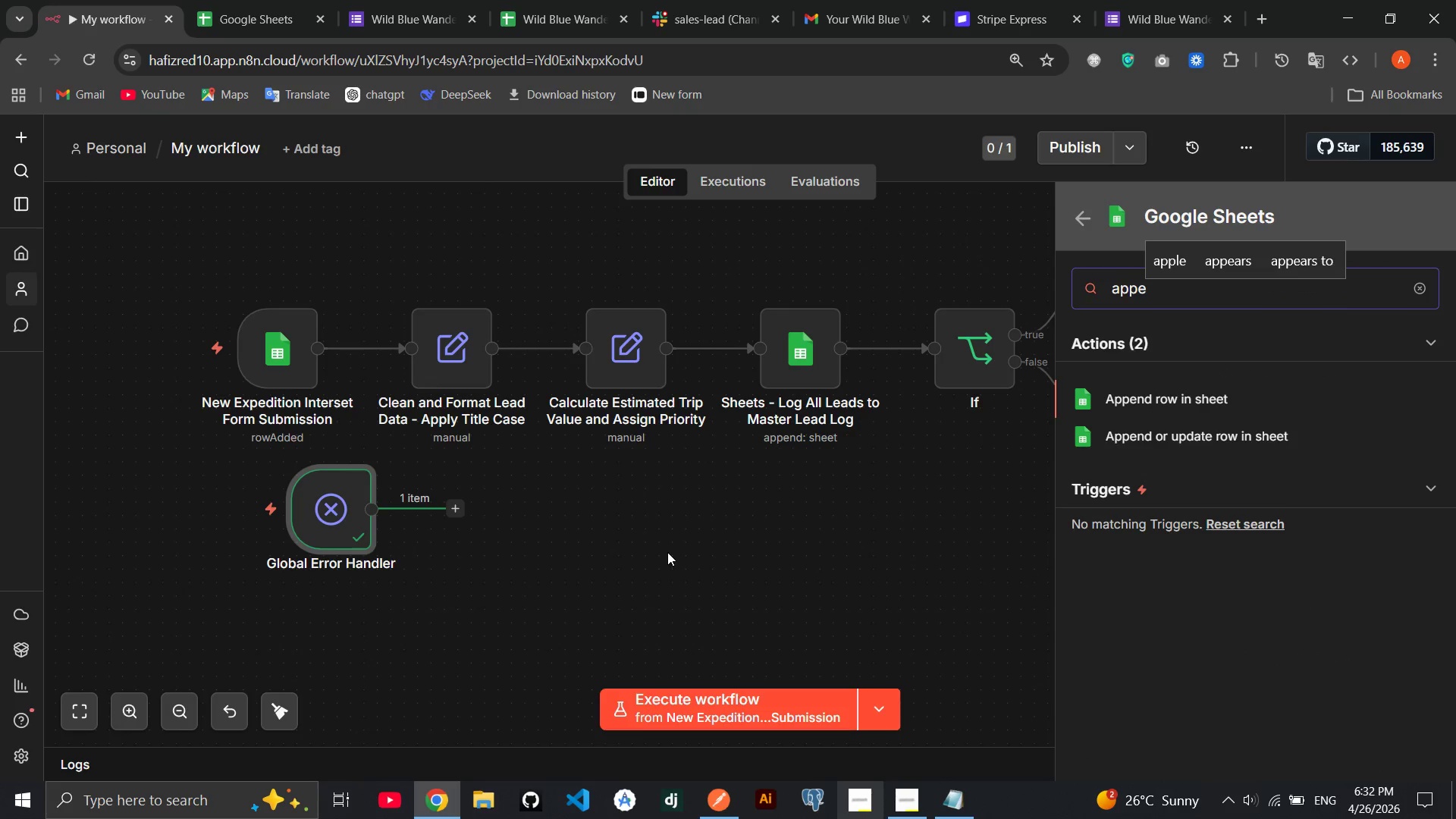 
key(Enter)
 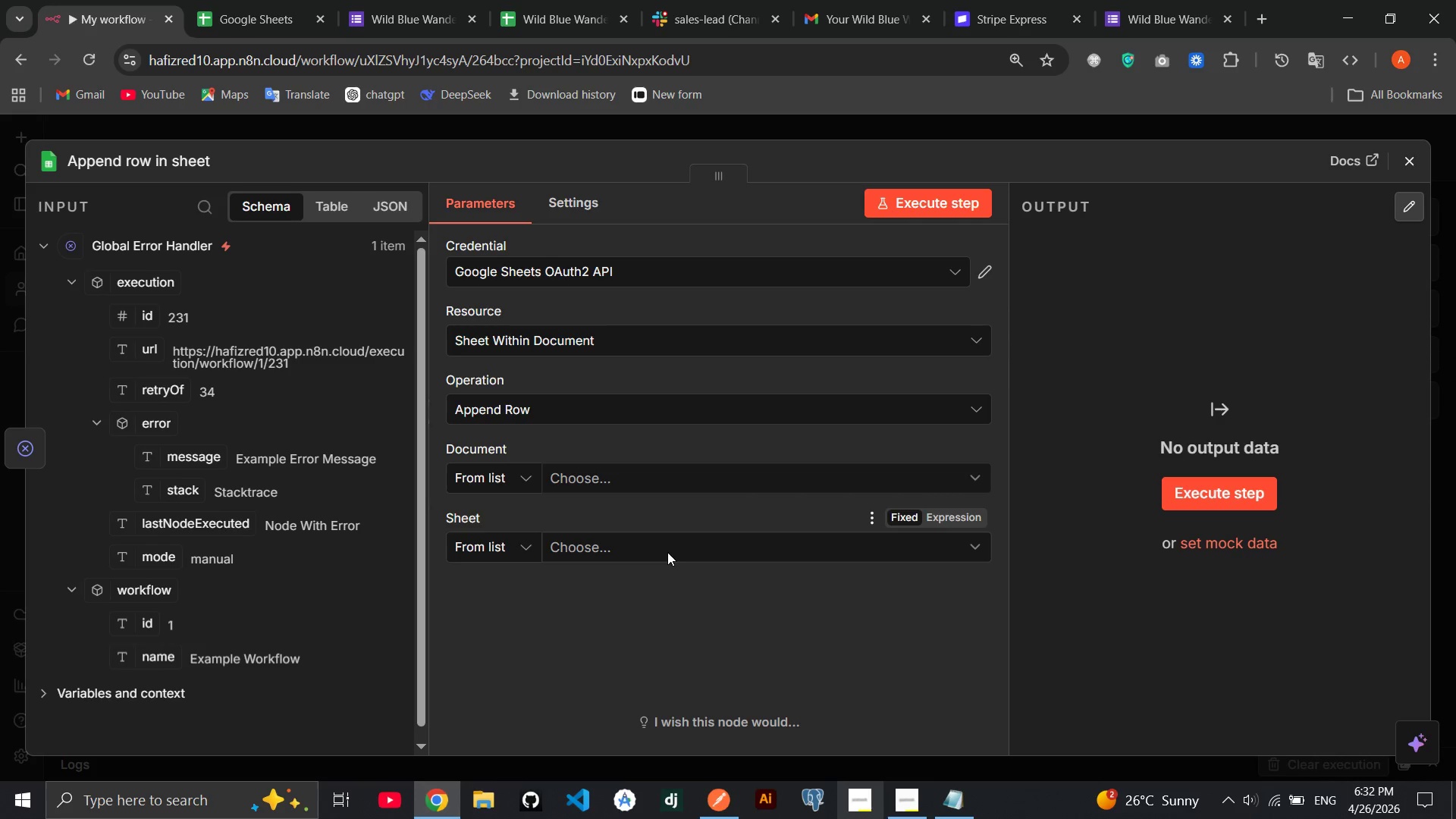 
mouse_move([698, 463])
 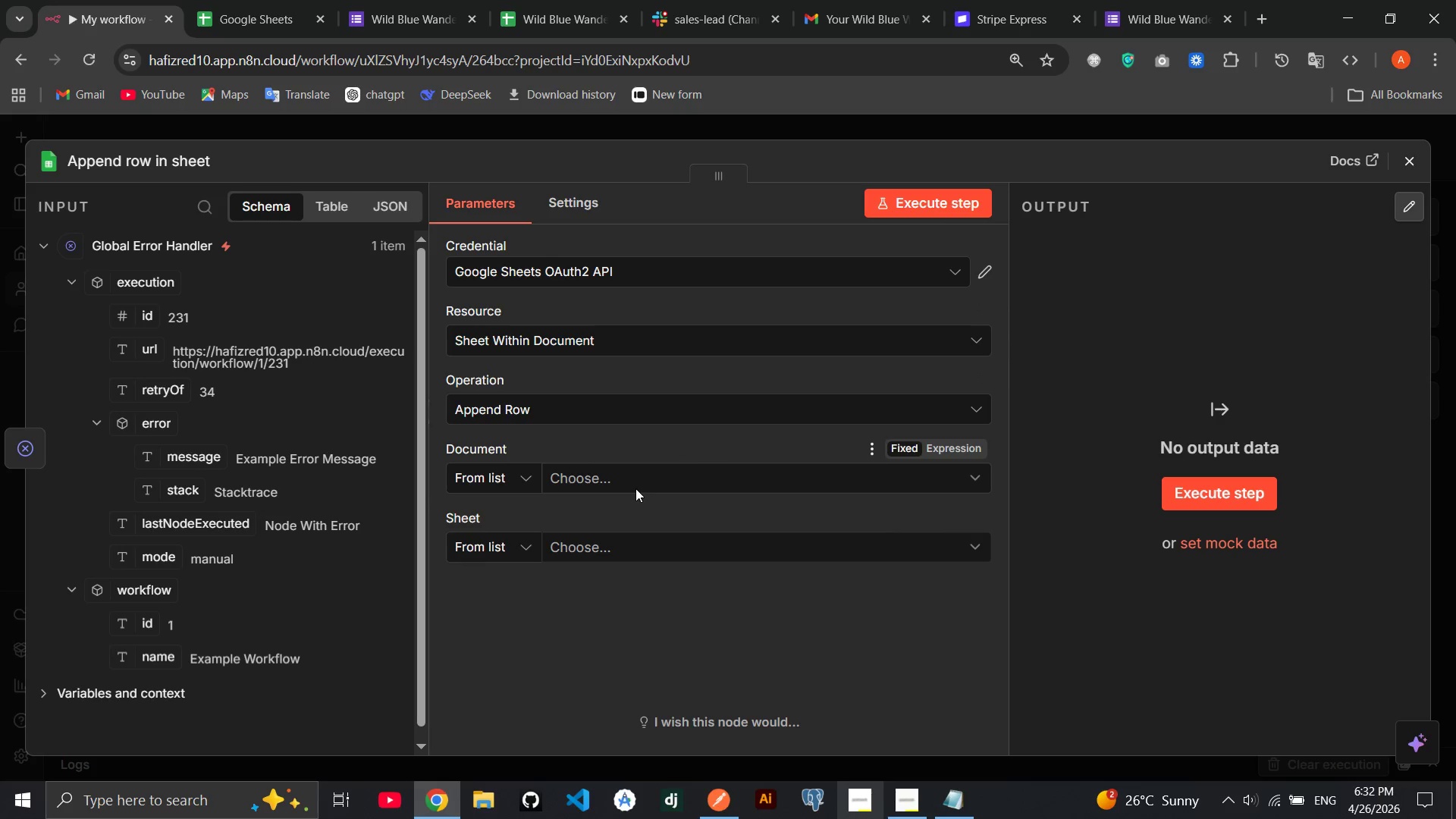 
left_click([631, 487])
 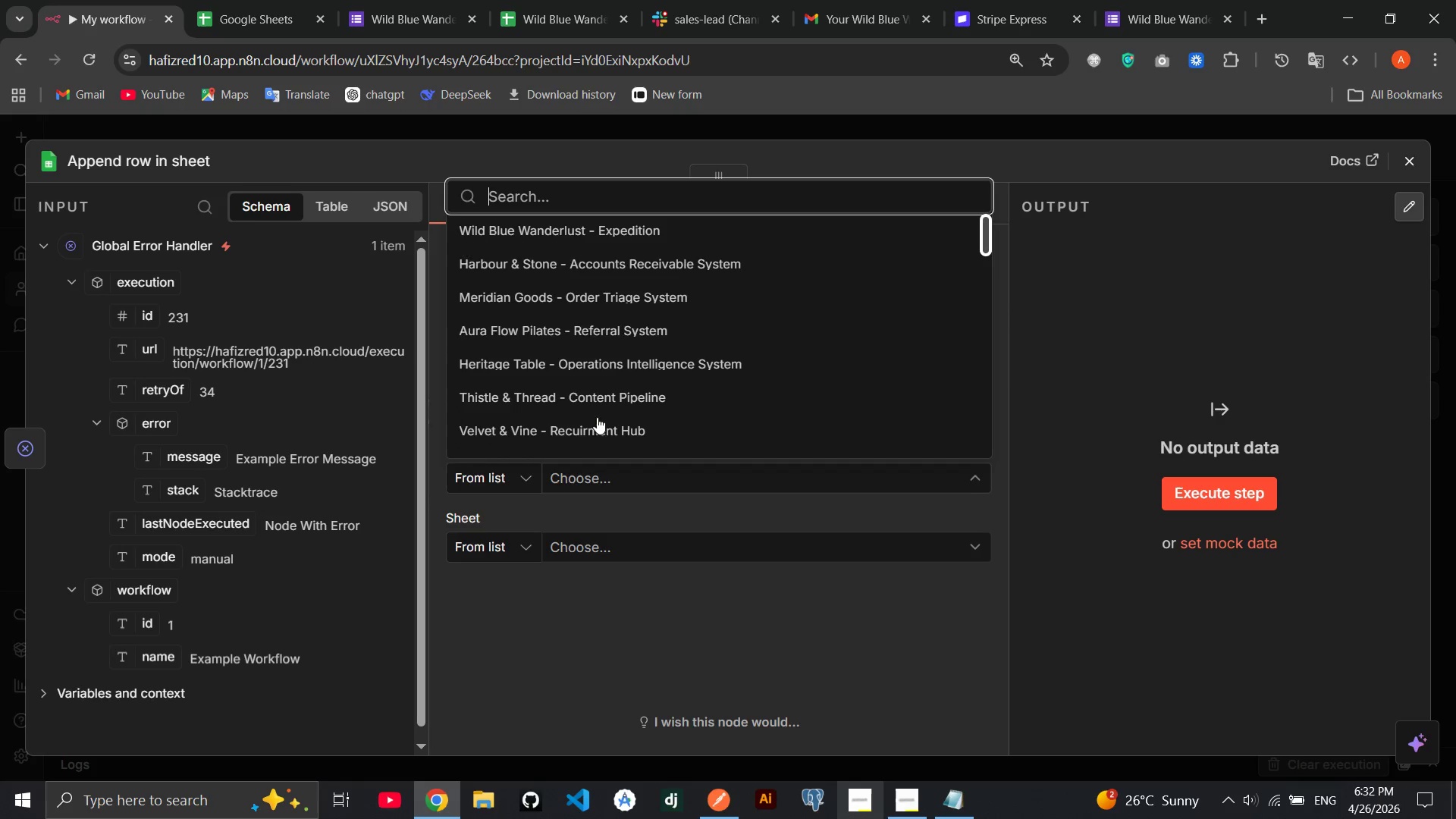 
left_click([615, 230])
 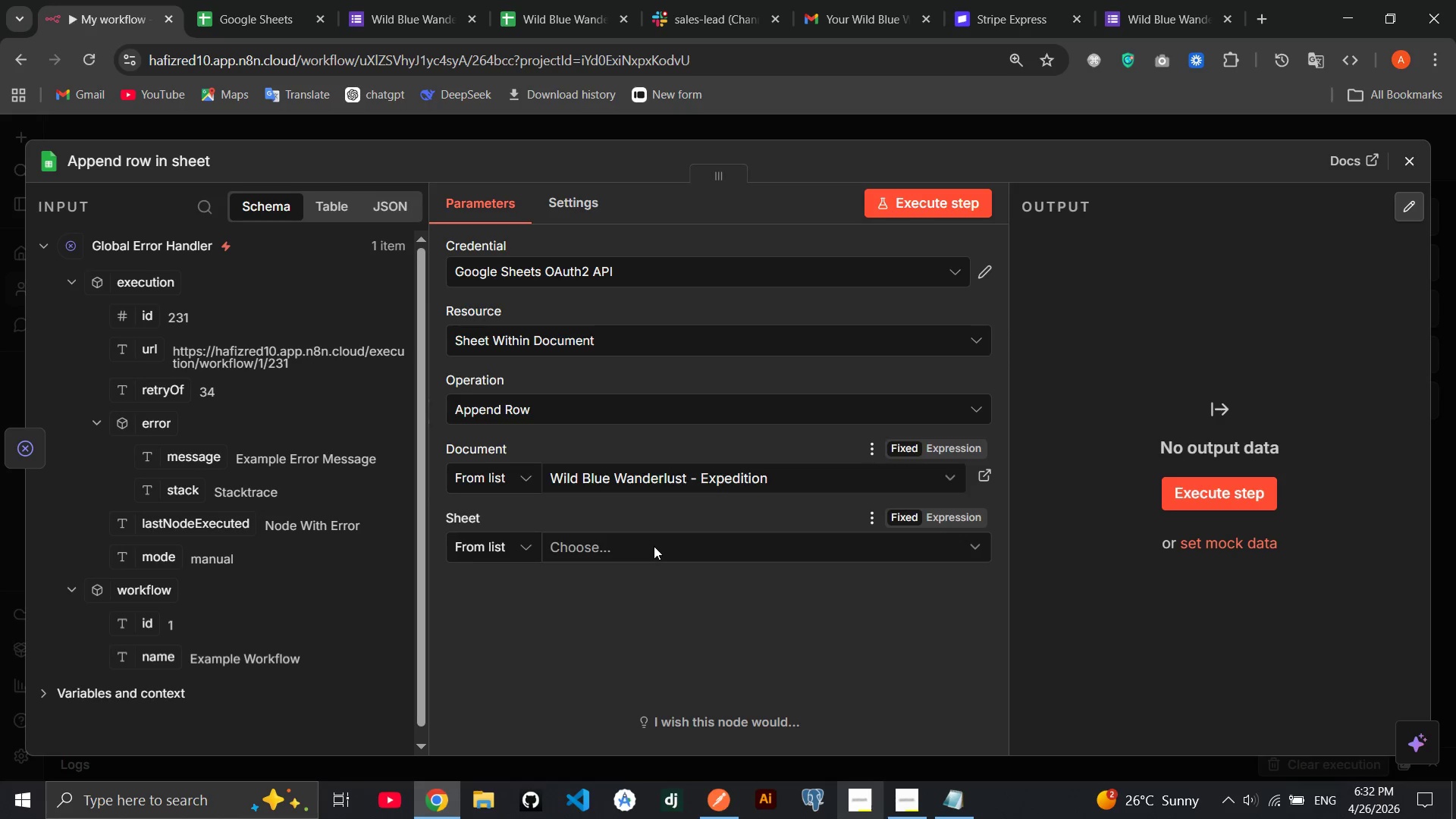 
left_click([648, 547])
 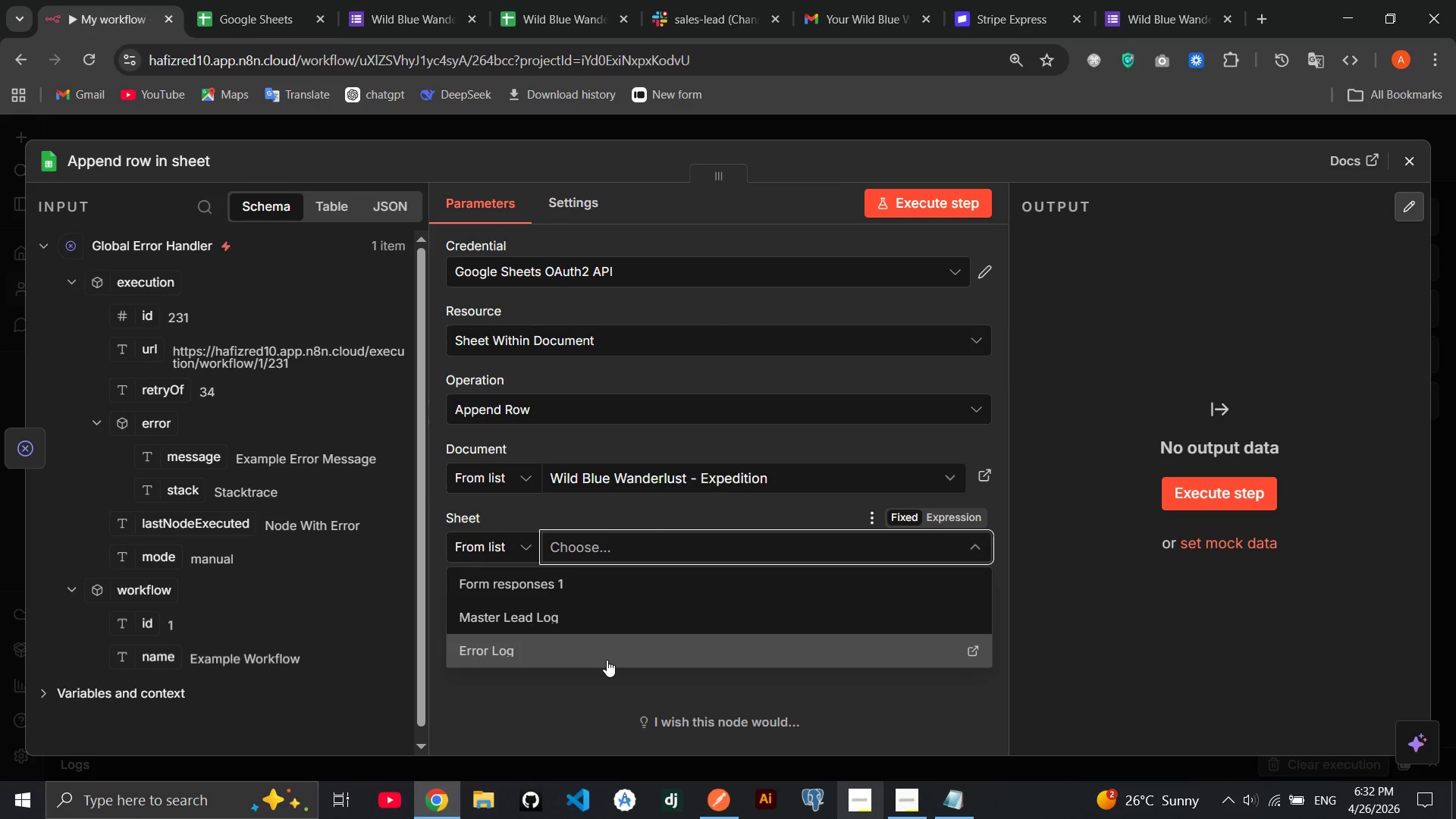 
left_click([607, 660])
 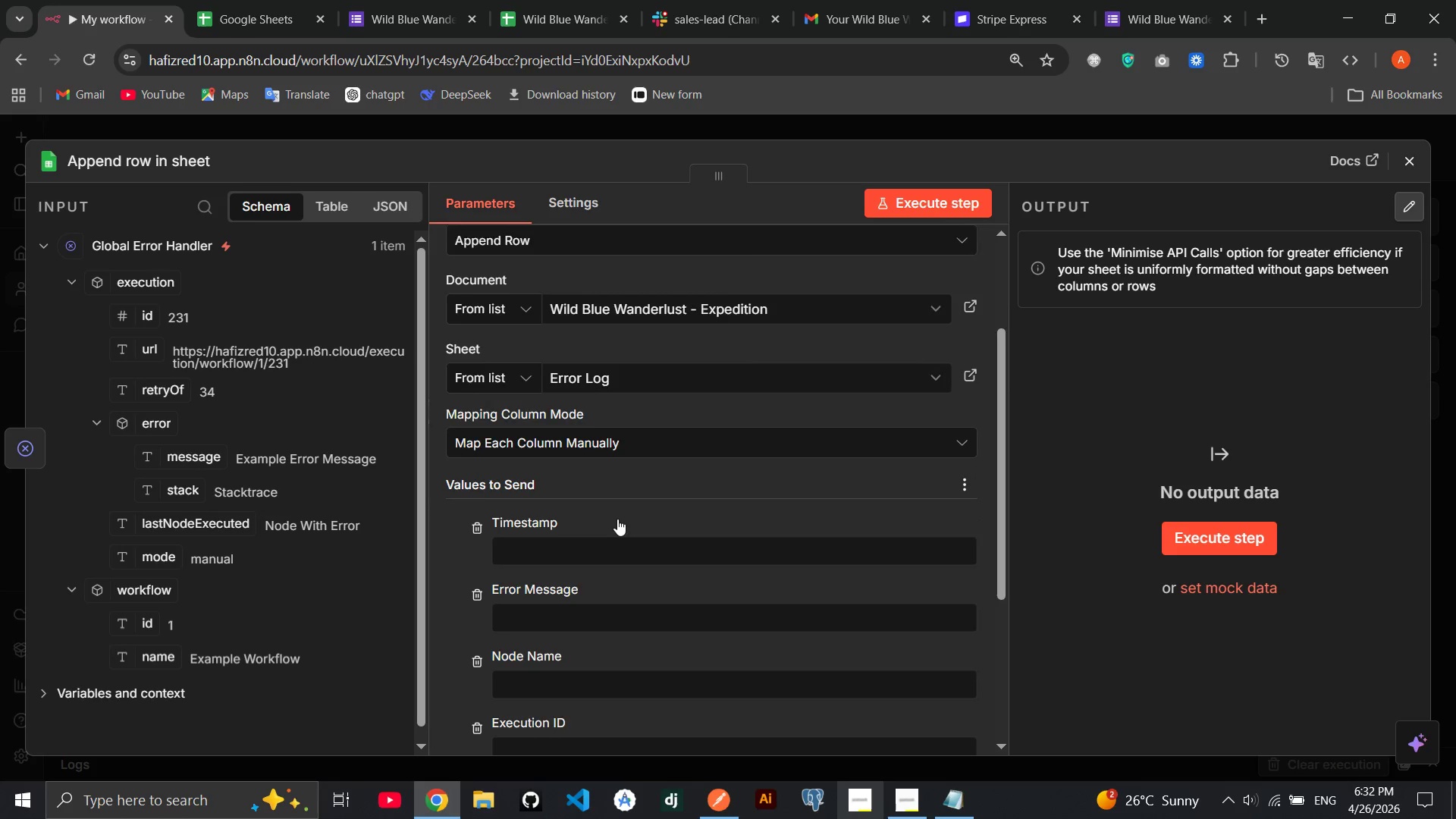 
left_click([77, 684])
 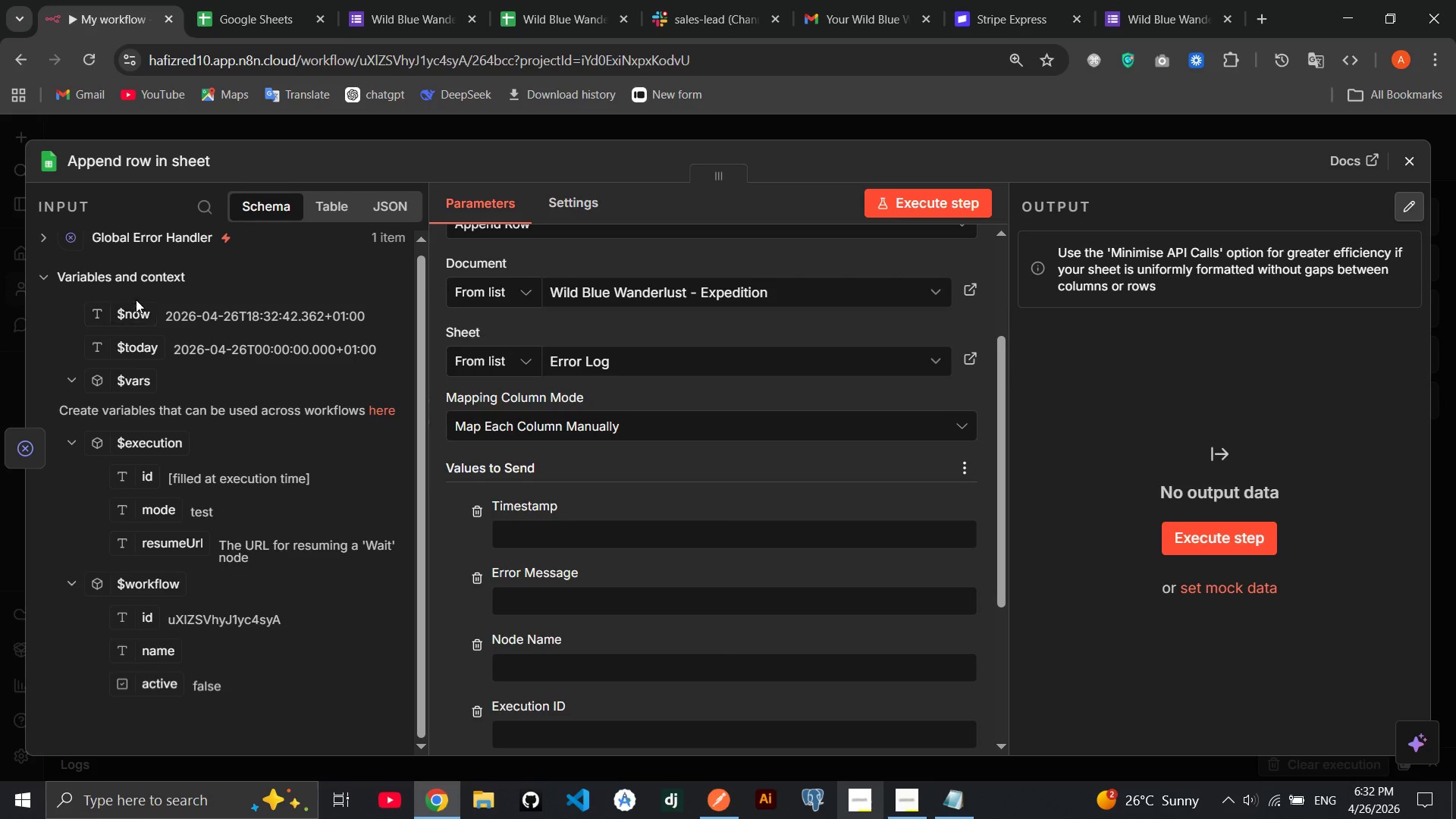 
left_click_drag(start_coordinate=[135, 309], to_coordinate=[544, 543])
 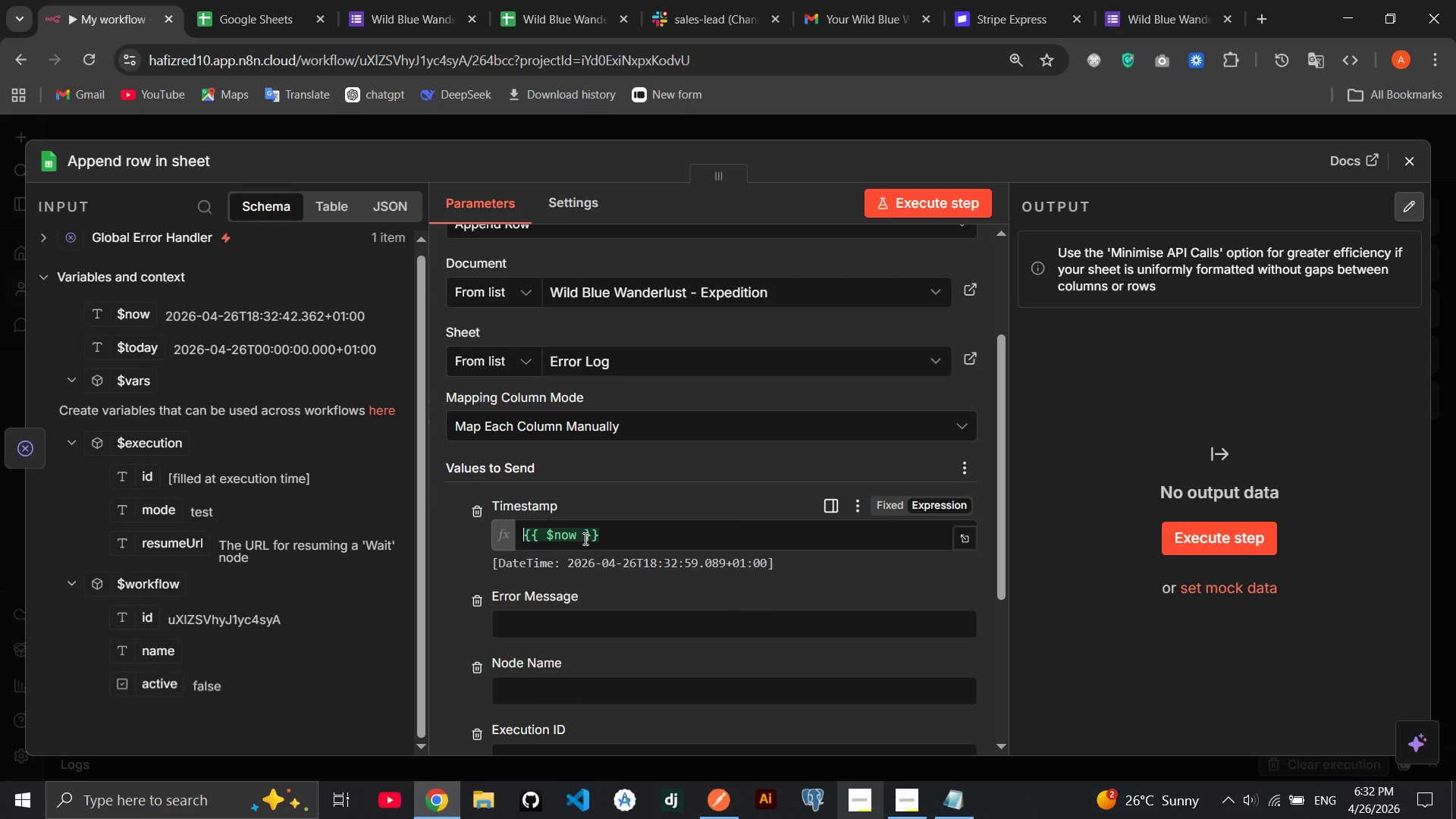 
left_click([582, 537])
 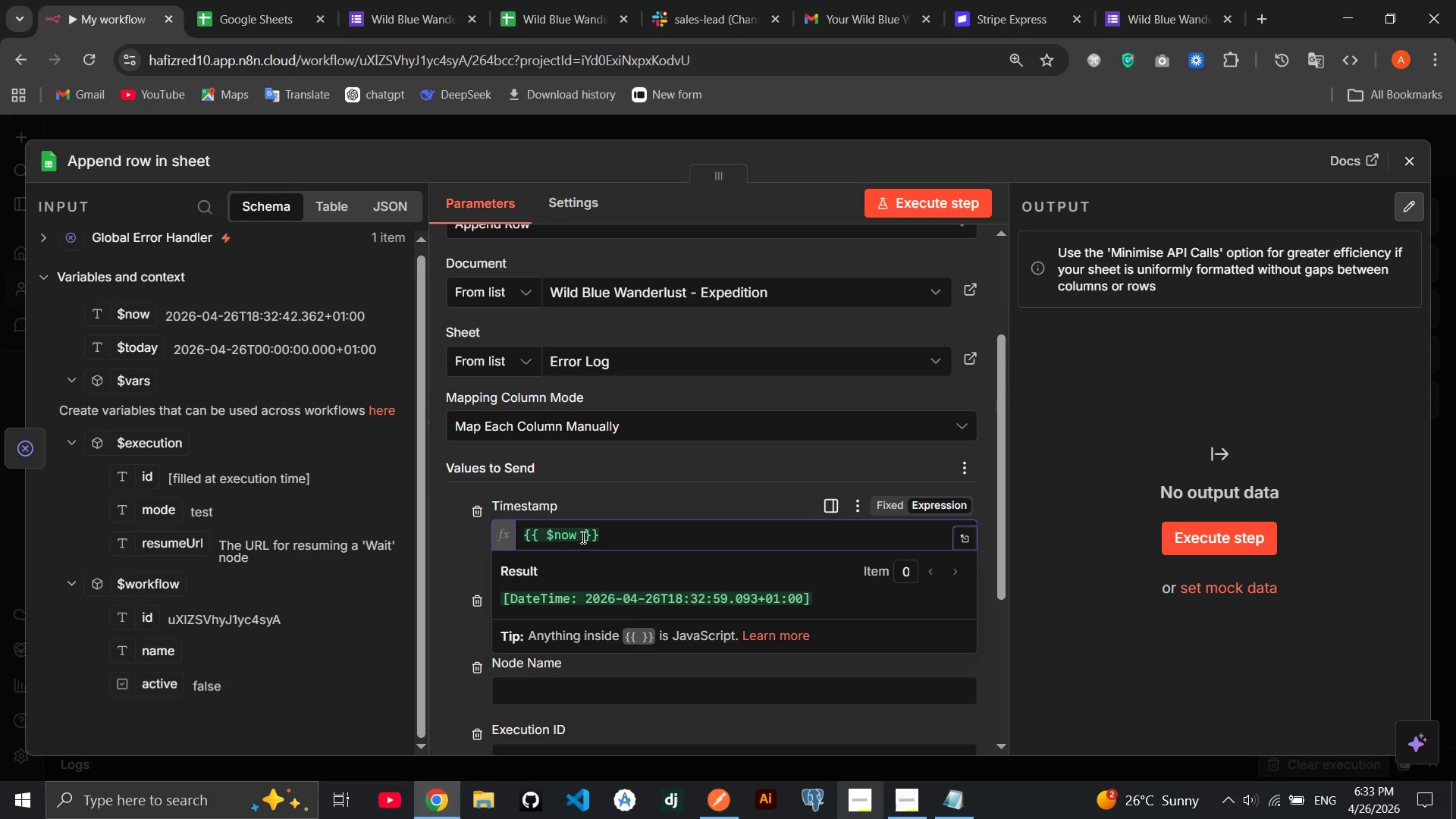 
key(ArrowLeft)
 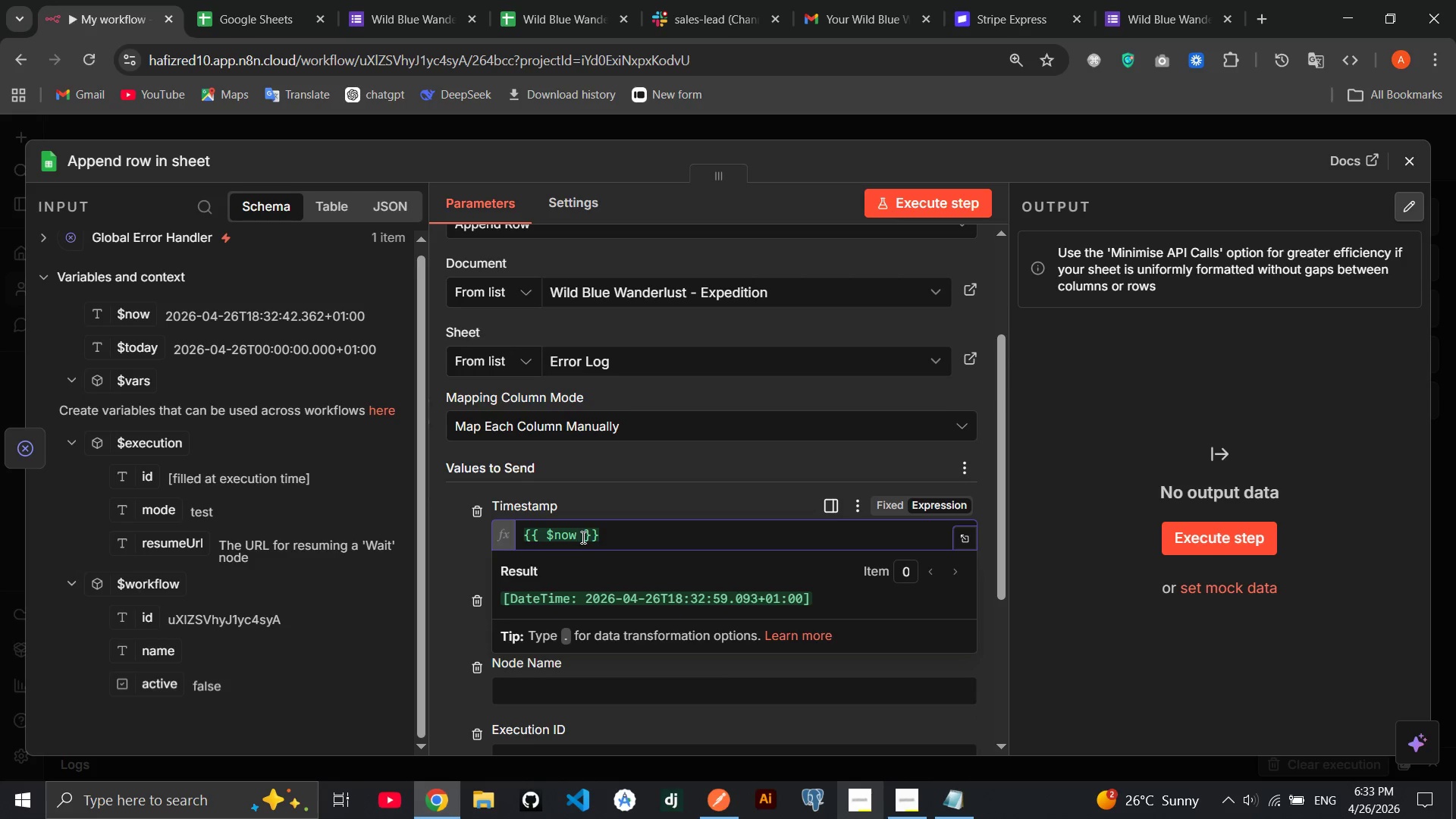 
type(.toFormat('yyyy-MM-dd)
 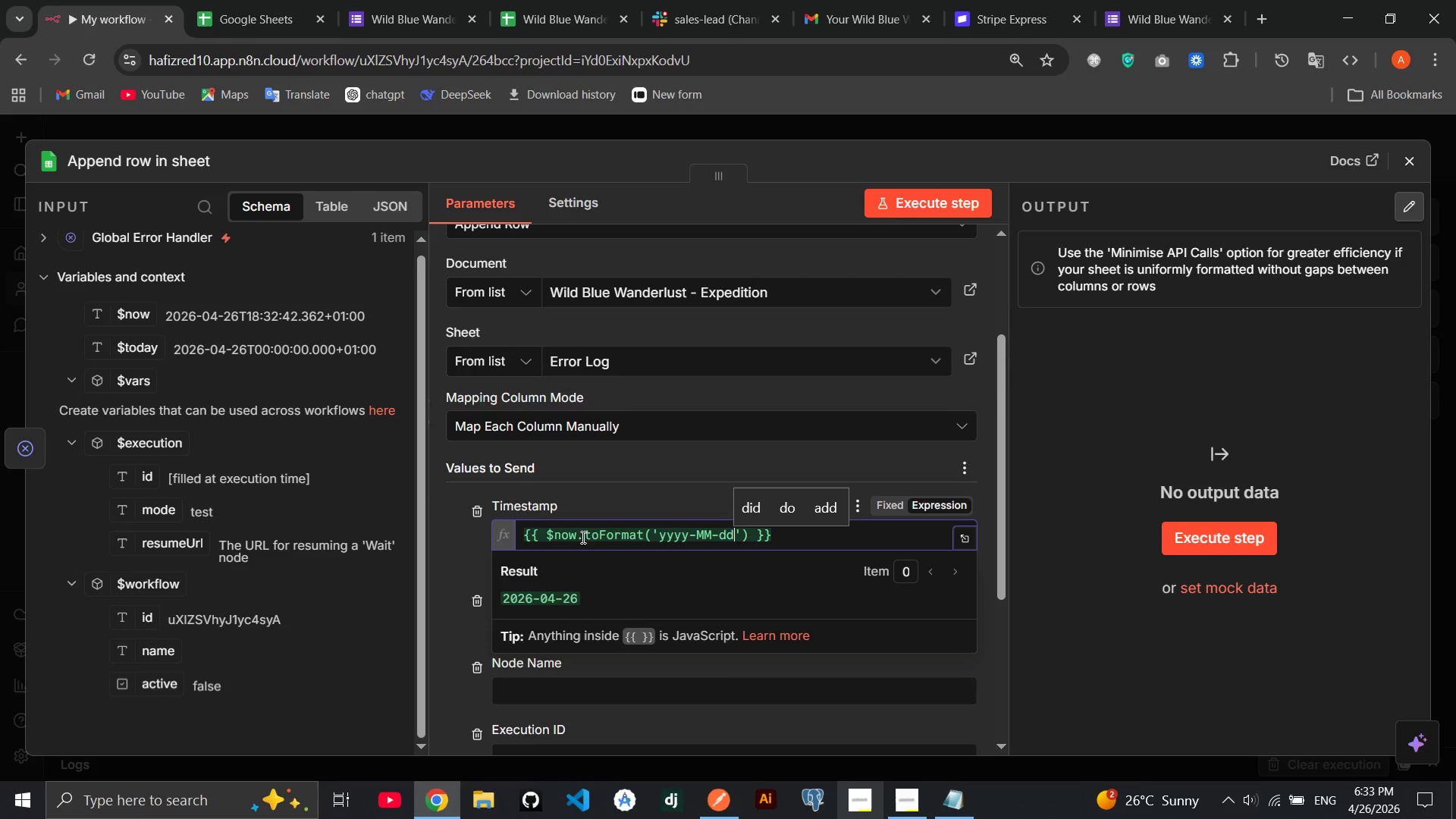 
left_click([633, 488])
 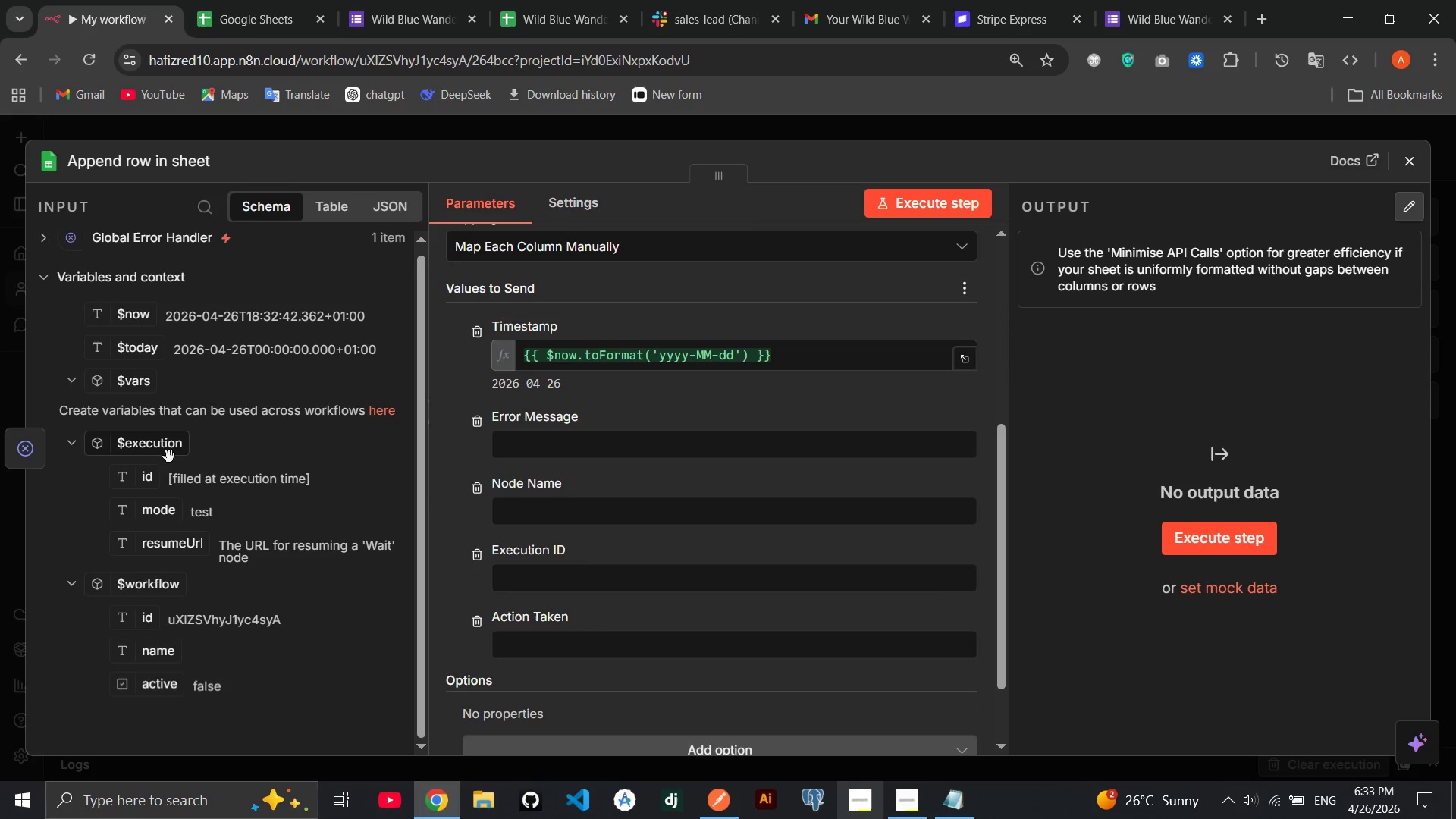 
left_click([164, 250])
 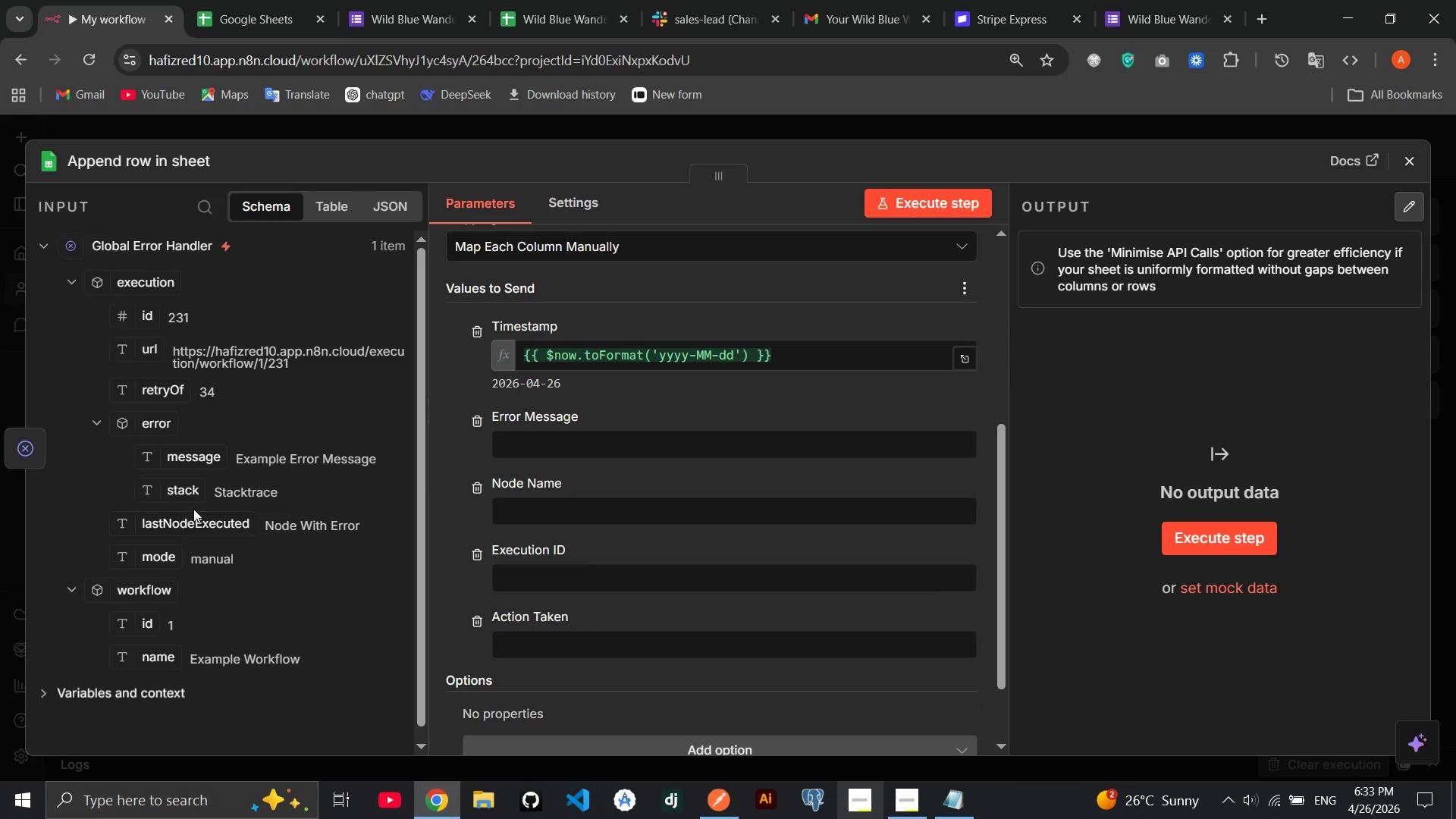 
left_click_drag(start_coordinate=[202, 467], to_coordinate=[548, 442])
 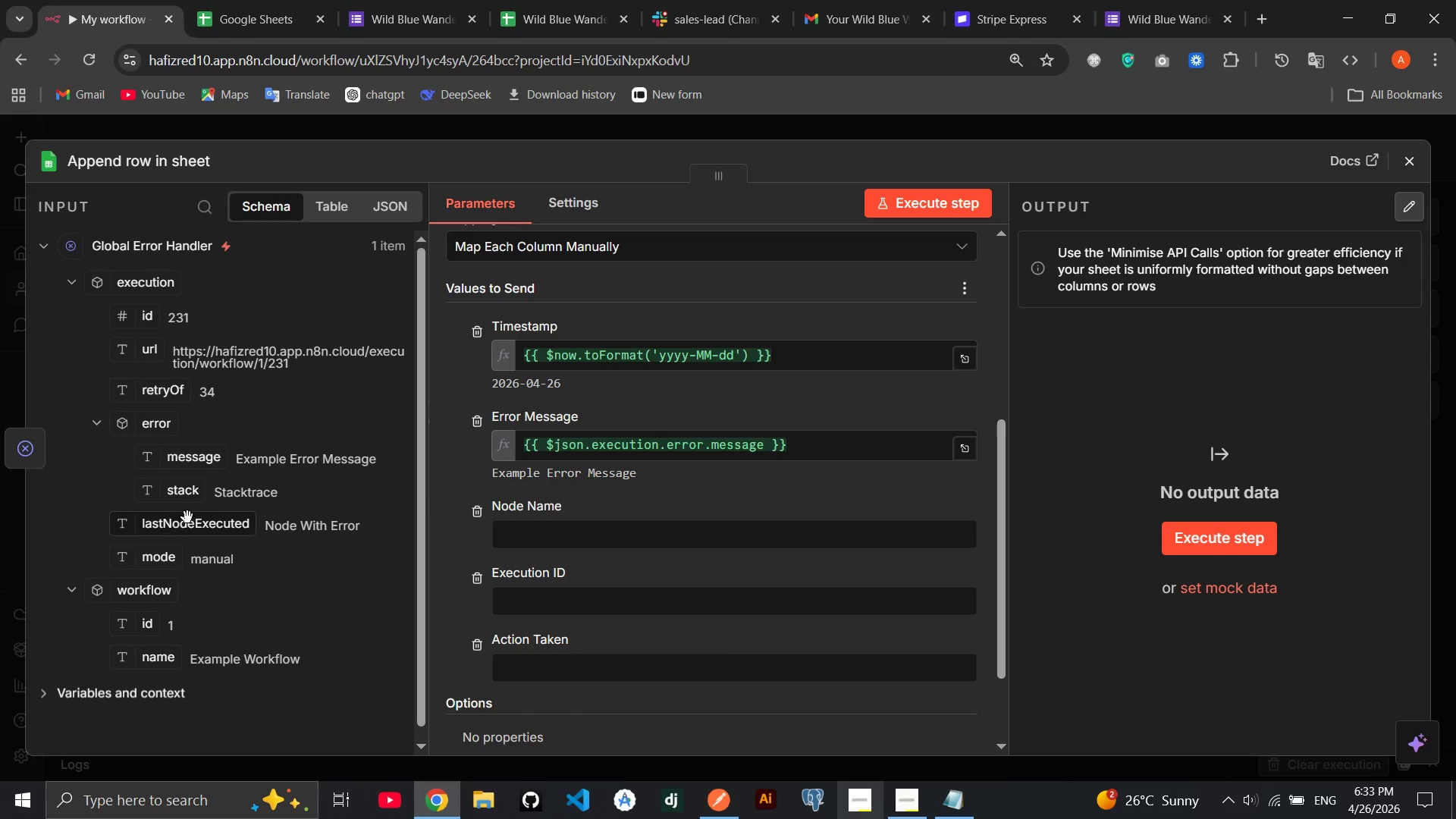 
left_click_drag(start_coordinate=[189, 527], to_coordinate=[501, 540])
 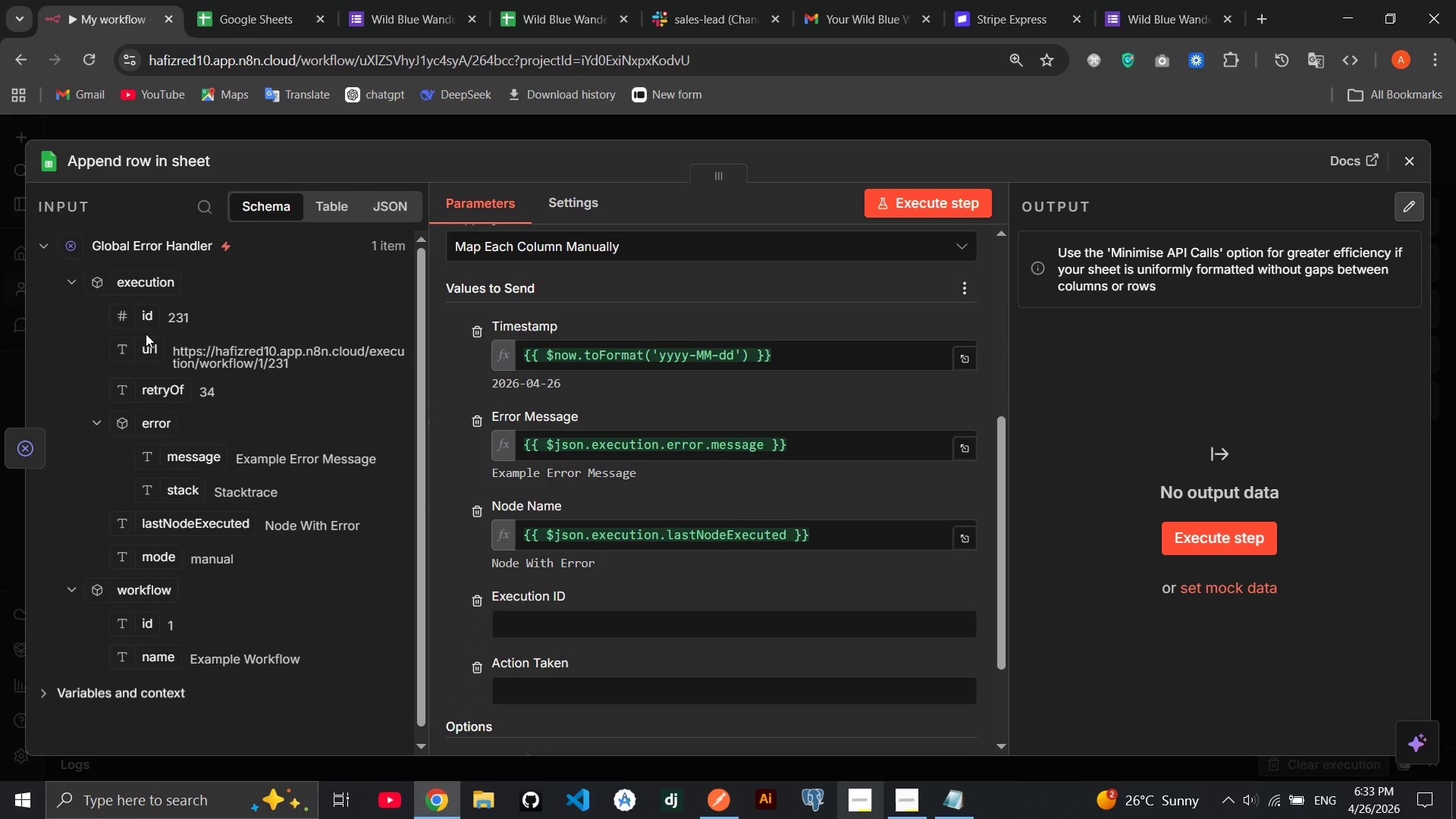 
left_click_drag(start_coordinate=[148, 322], to_coordinate=[526, 611])
 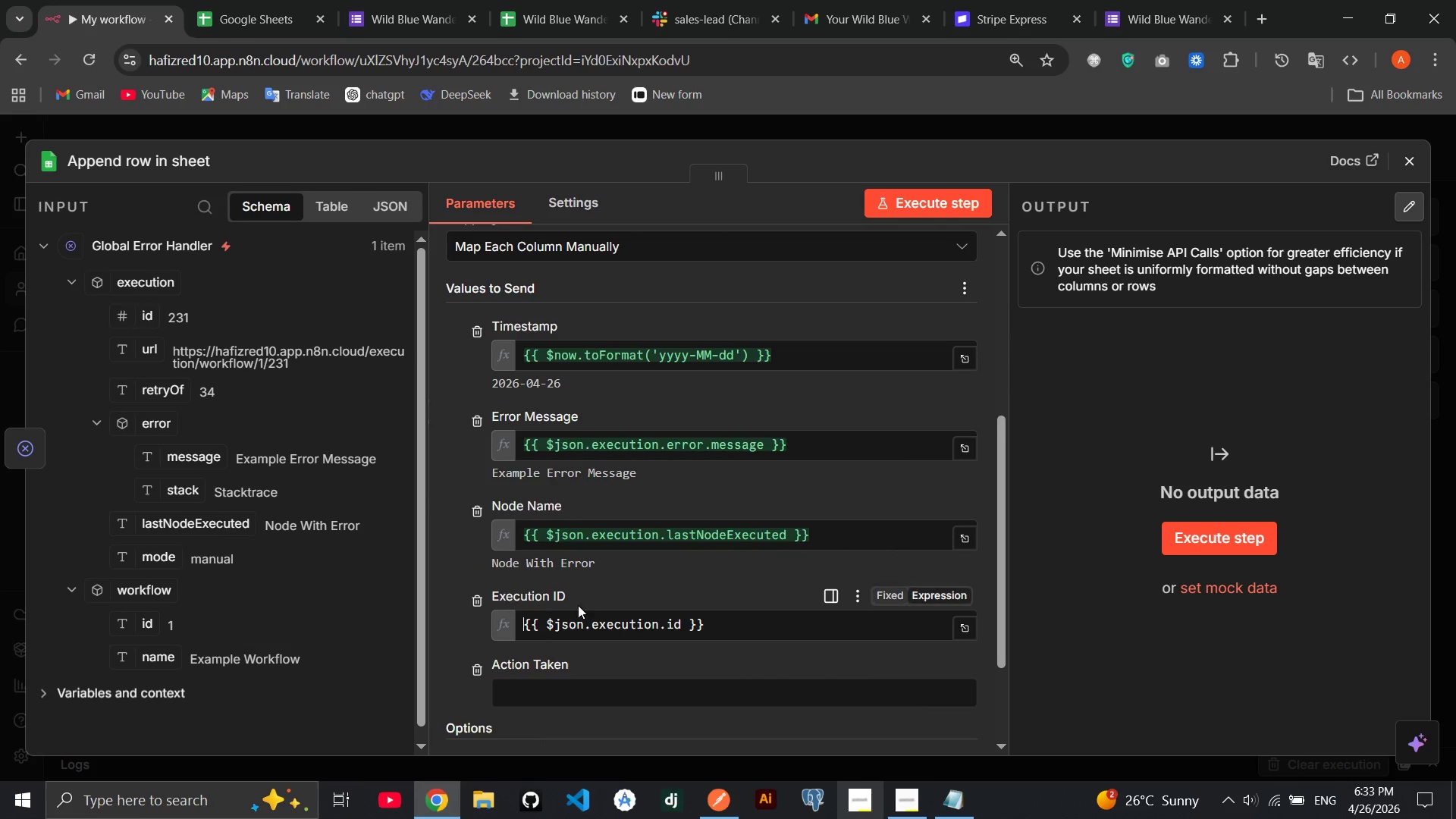 
mouse_move([657, 616])
 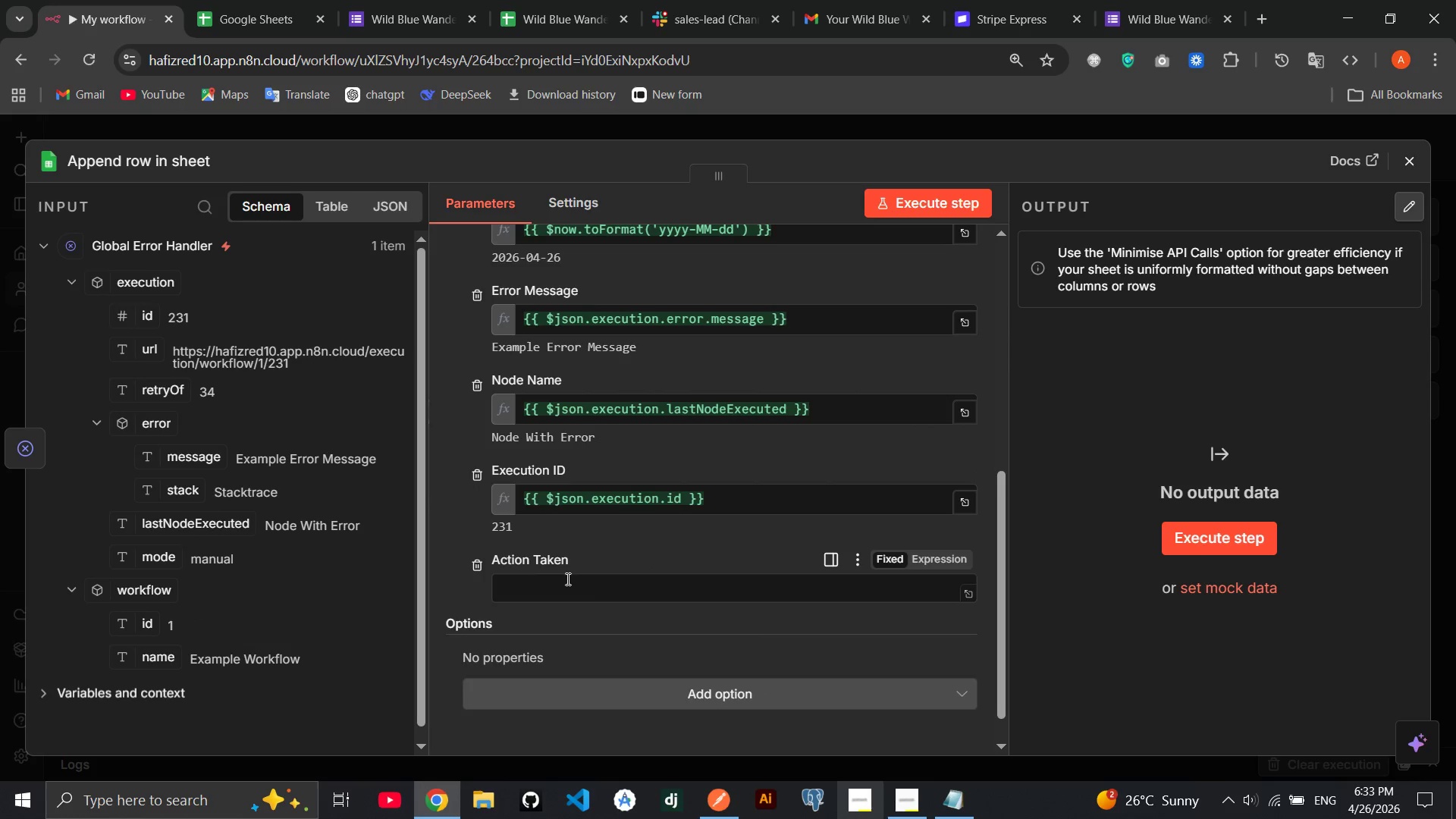 
left_click([566, 579])
 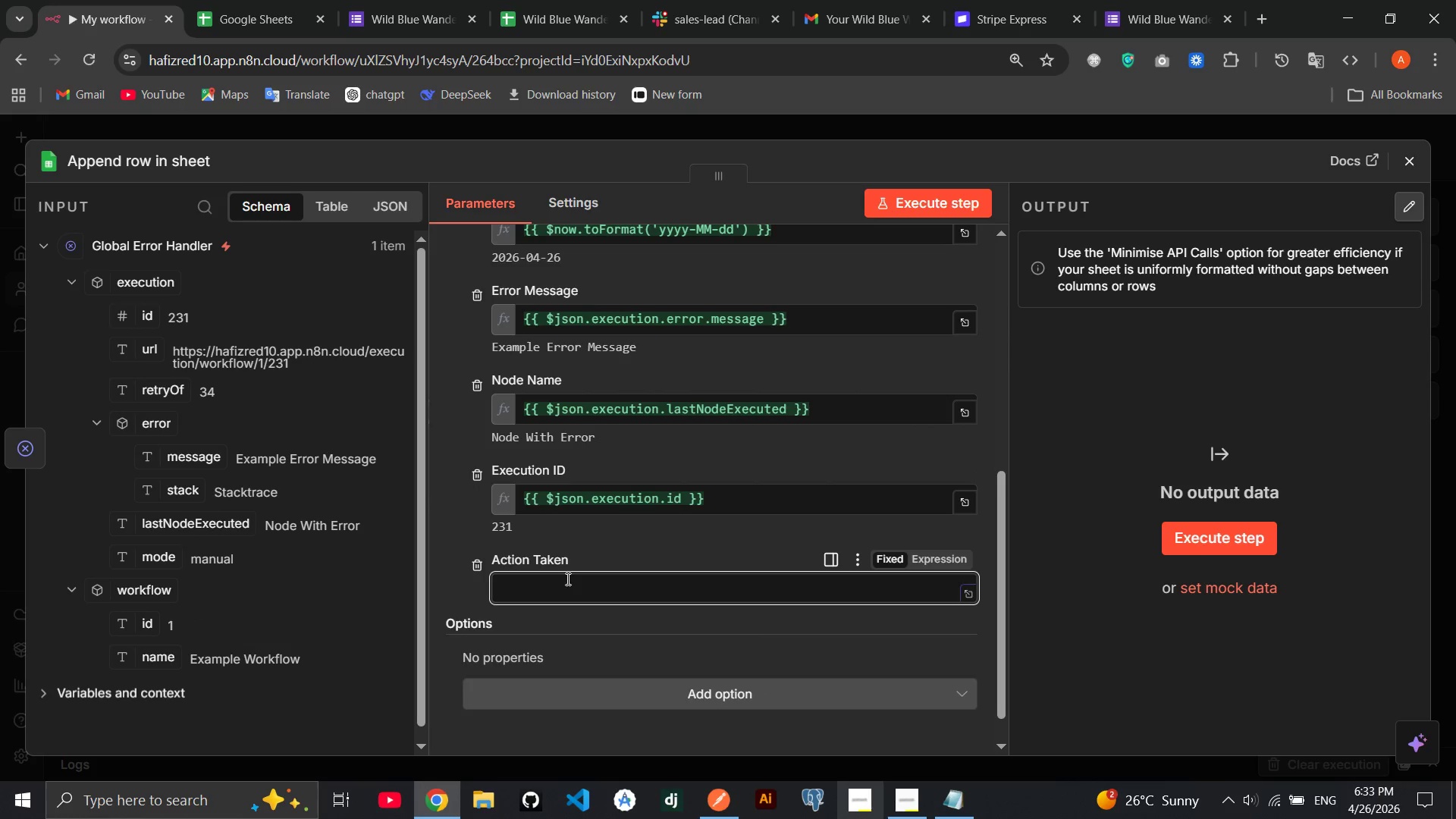 
type(Logged automatically - manual review required)
 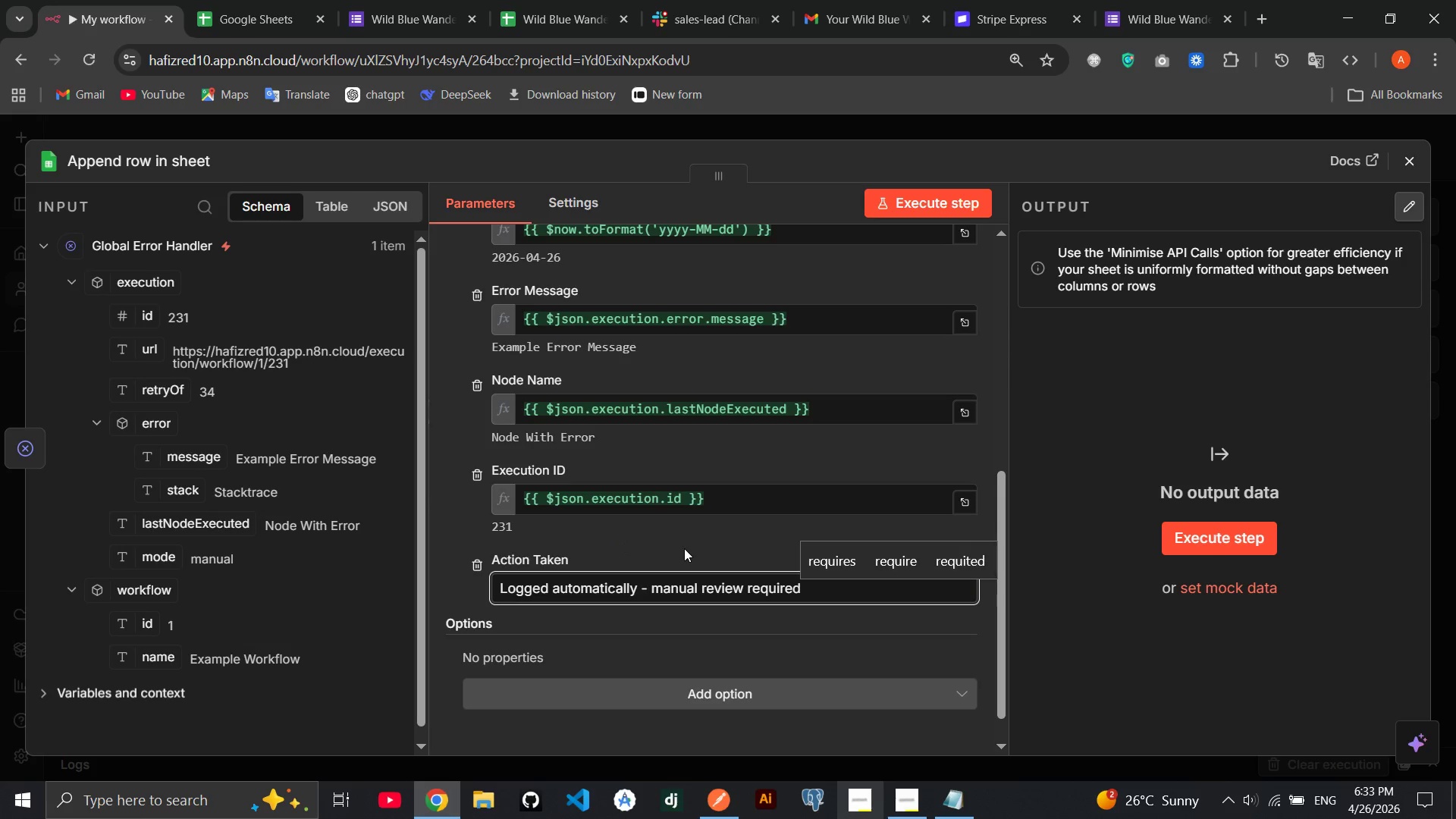 
left_click([690, 595])
 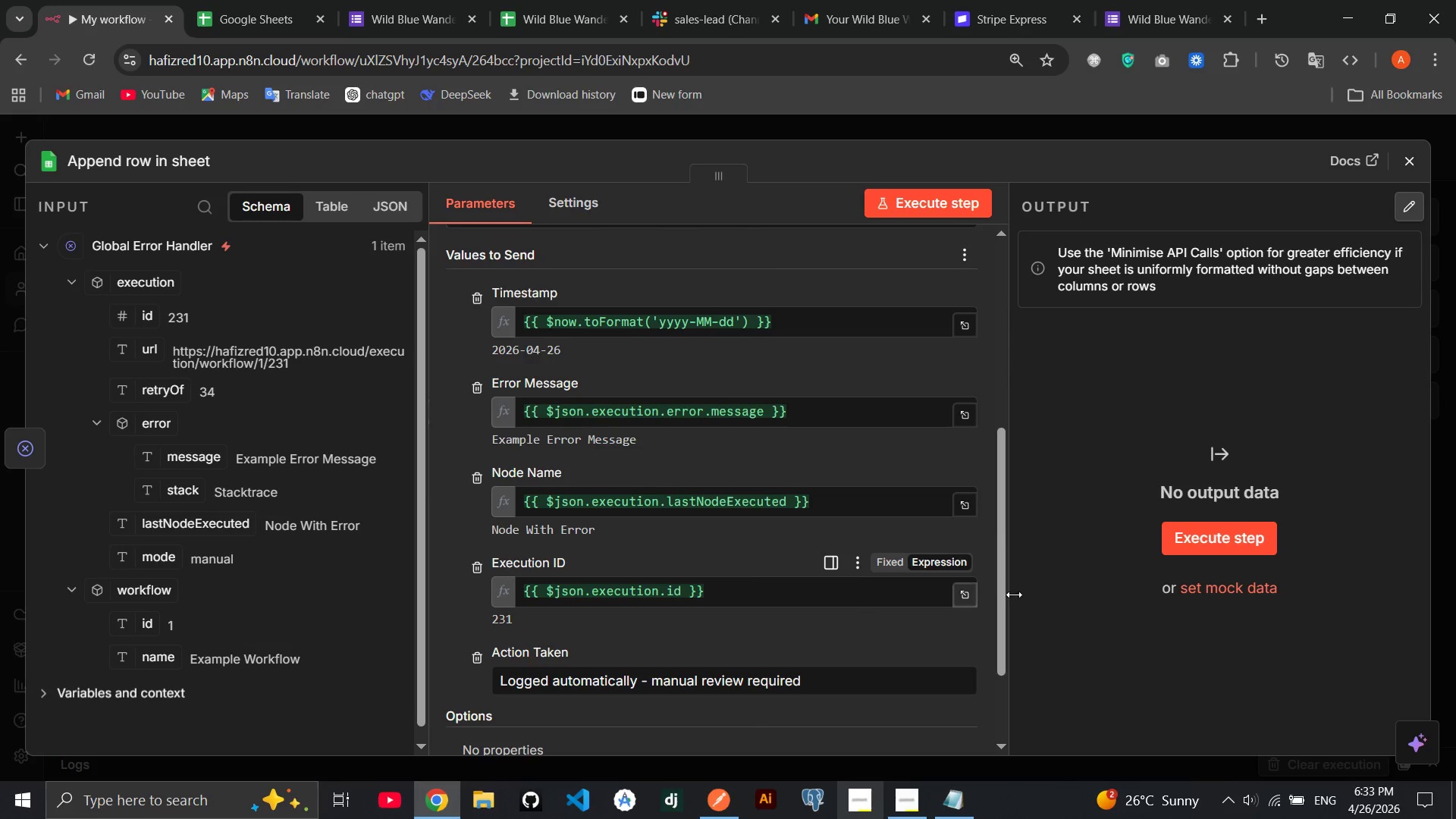 
wait(5.34)
 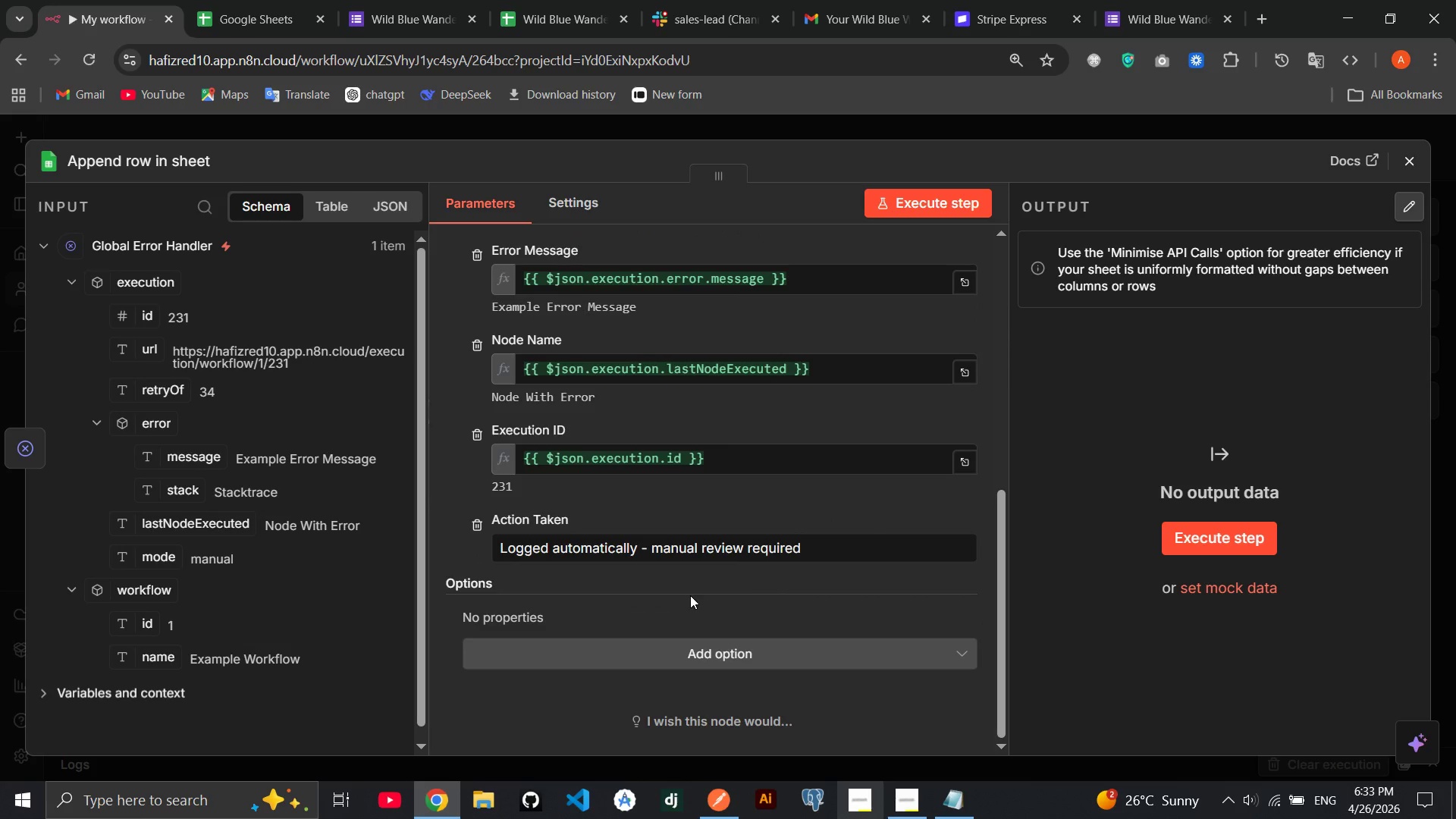 
double_click([1180, 540])
 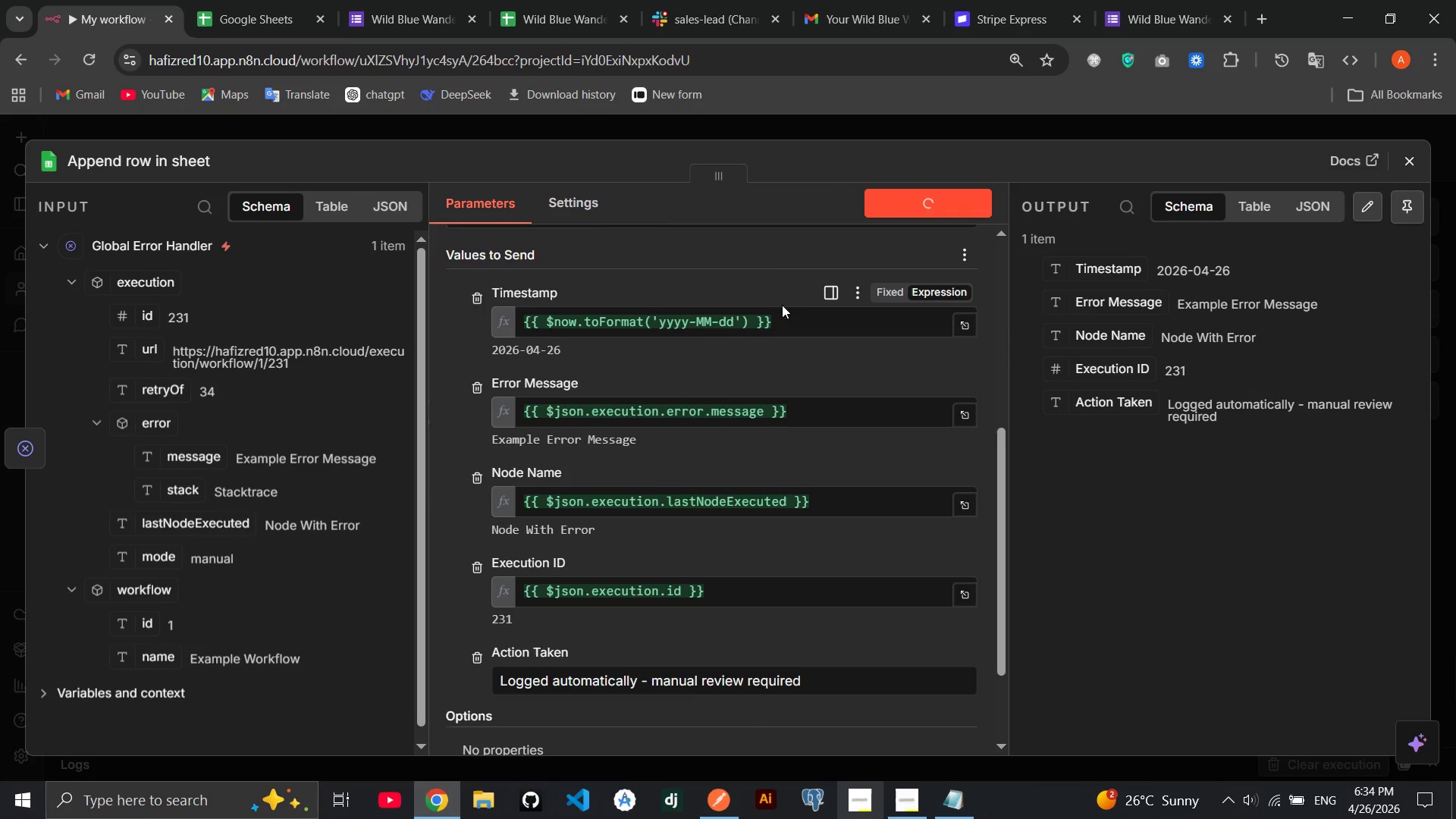 
left_click([566, 27])
 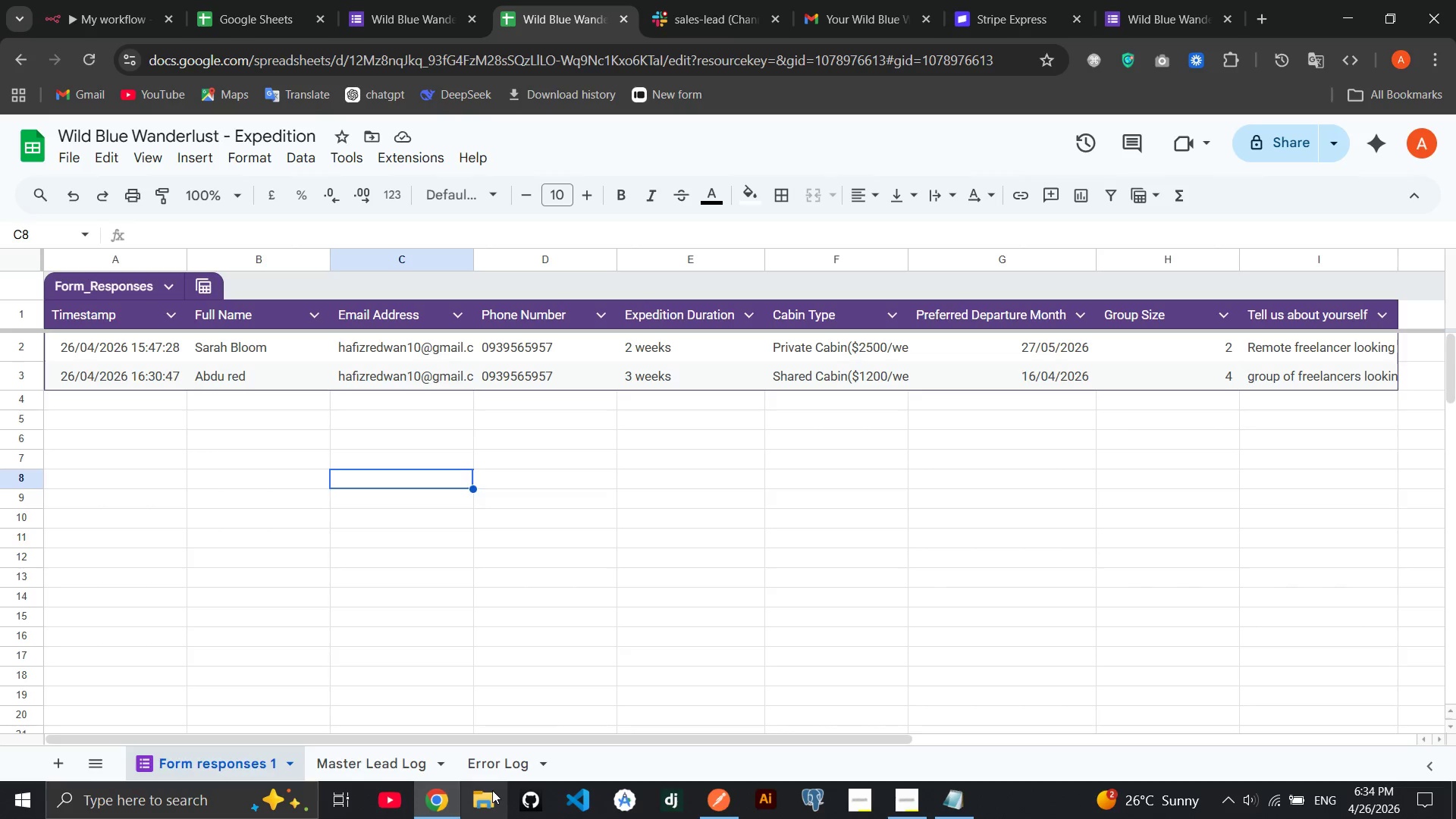 
left_click([492, 764])
 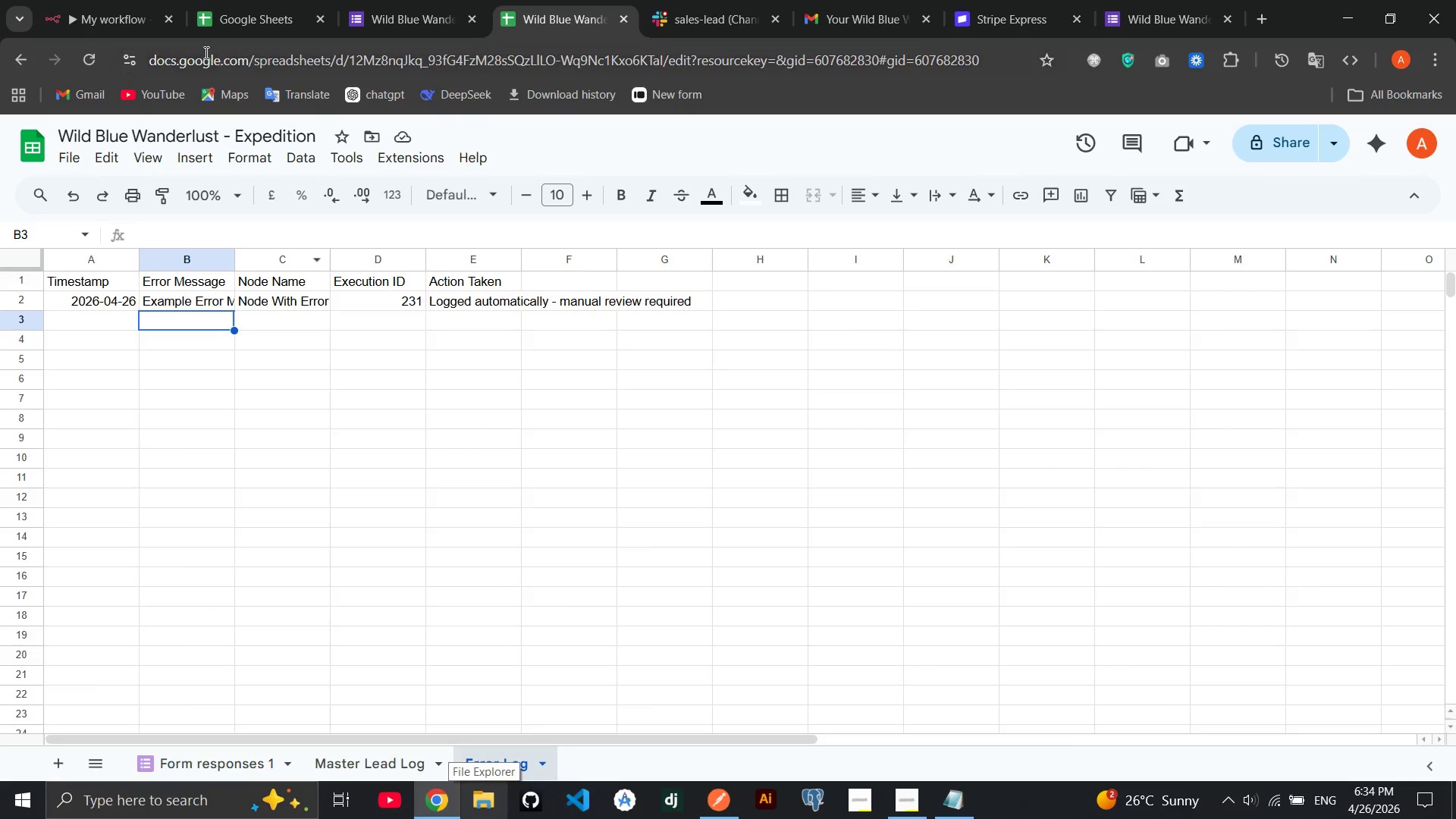 
left_click([127, 21])
 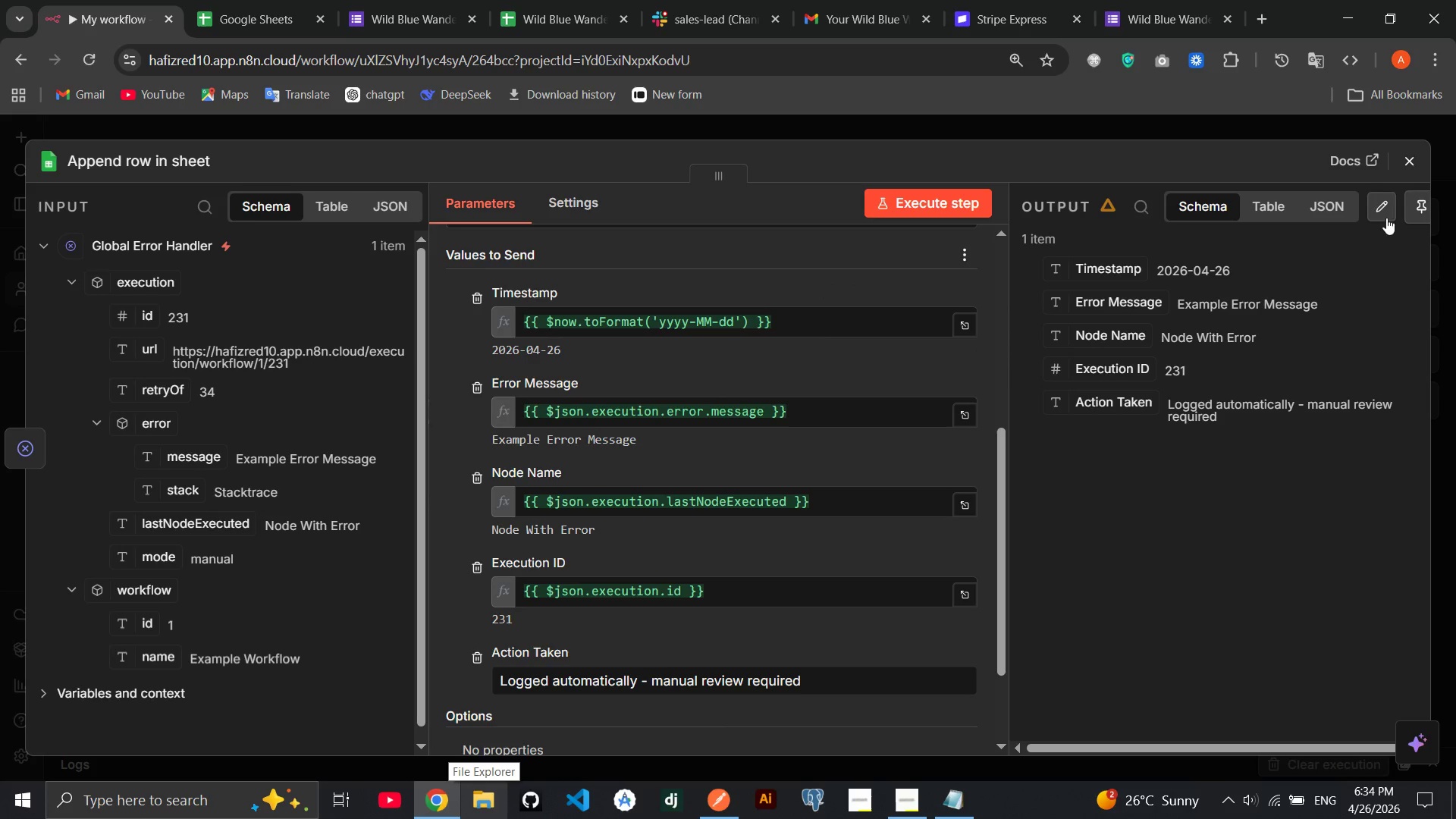 
left_click([1404, 161])
 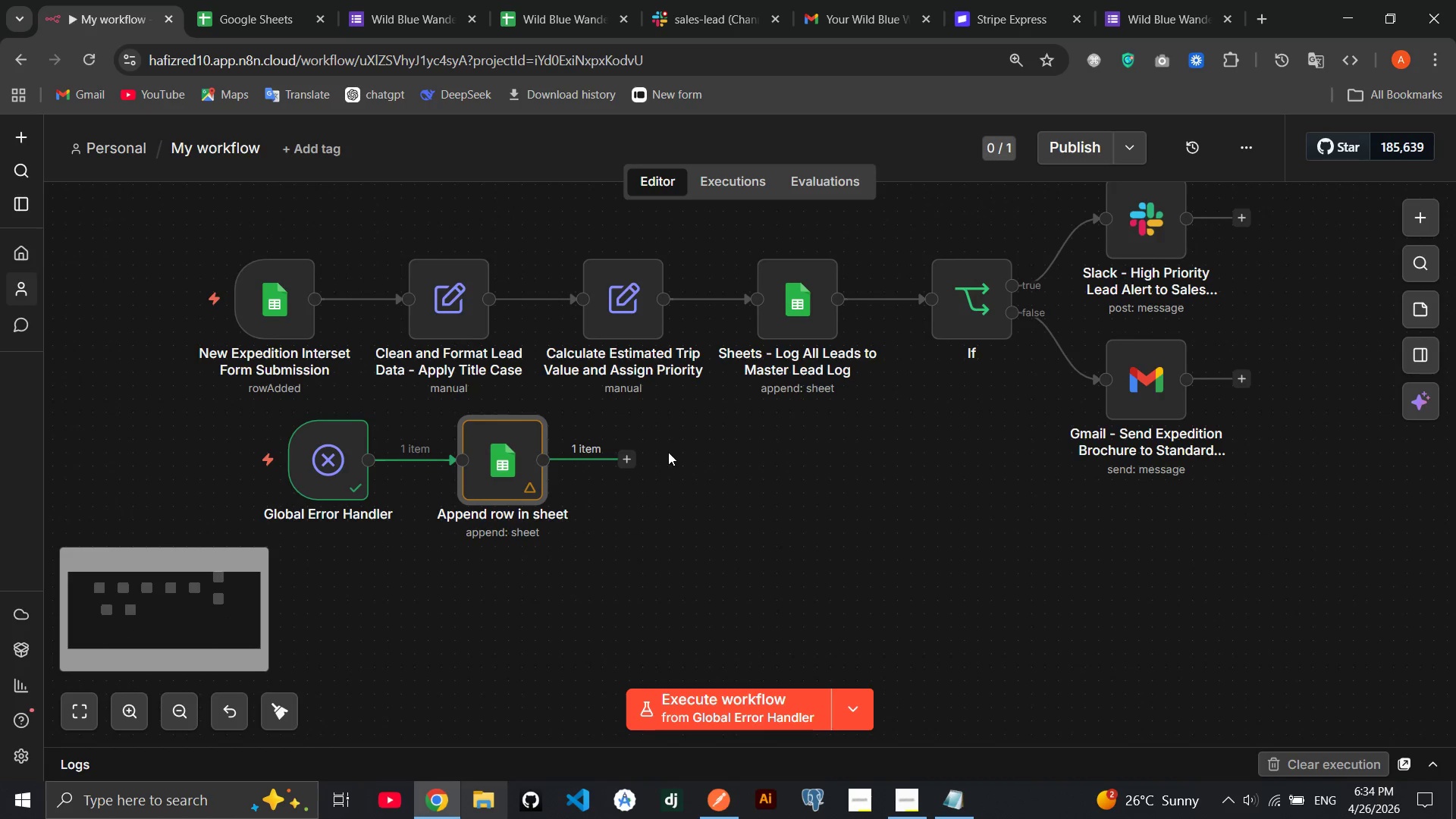 
left_click([638, 456])
 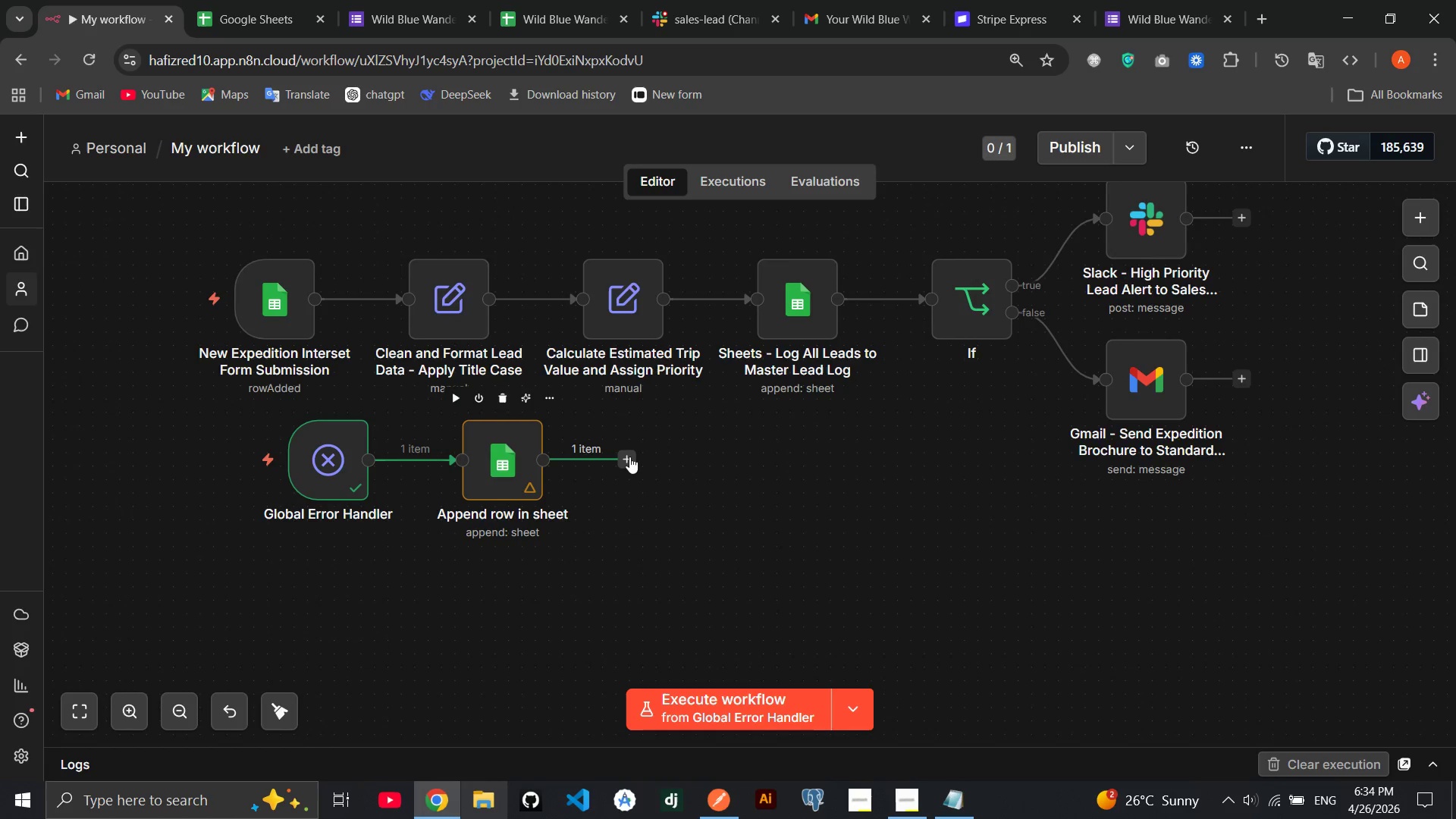 
left_click([629, 457])
 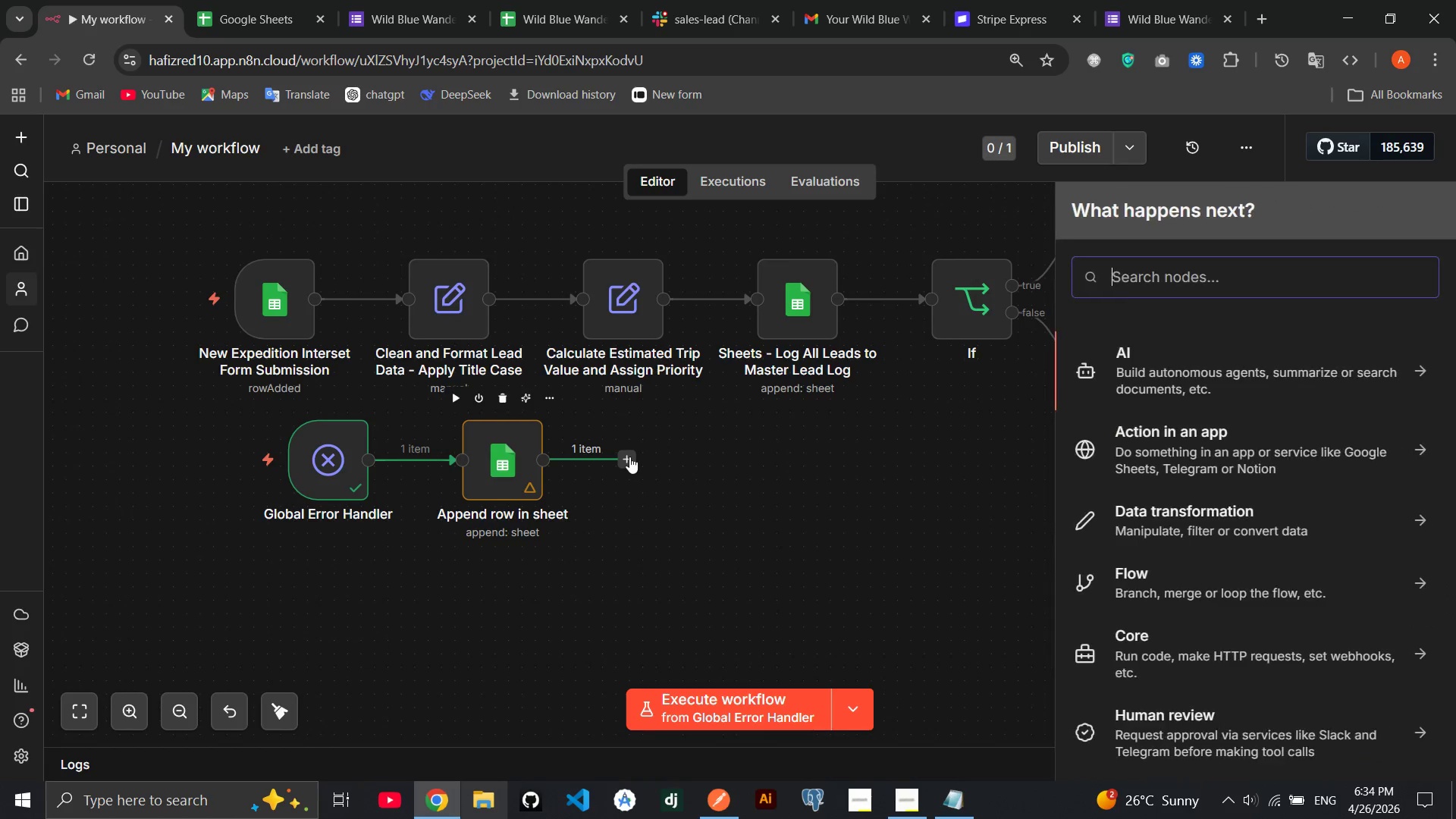 
type(slack)
 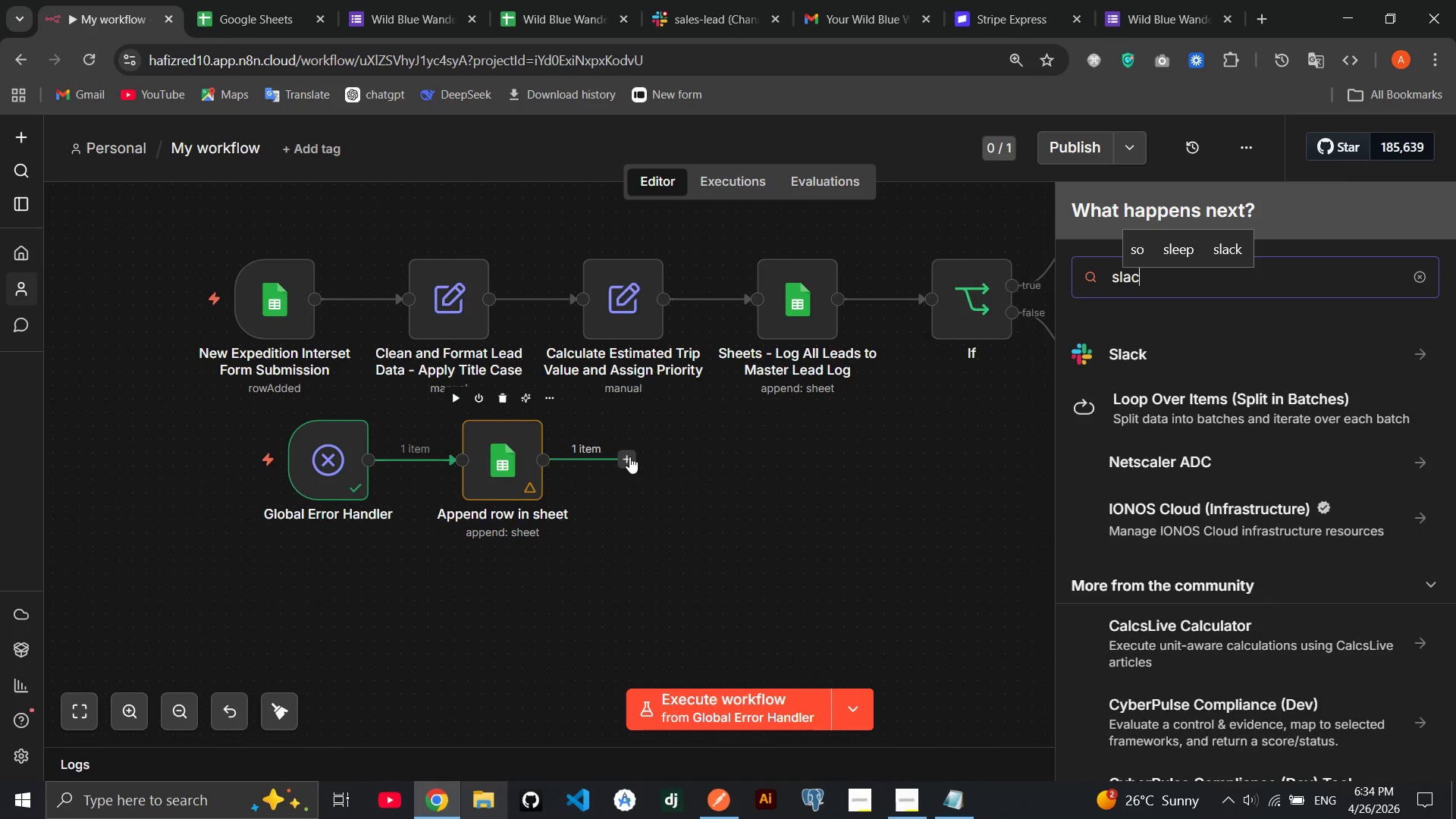 
key(Enter)
 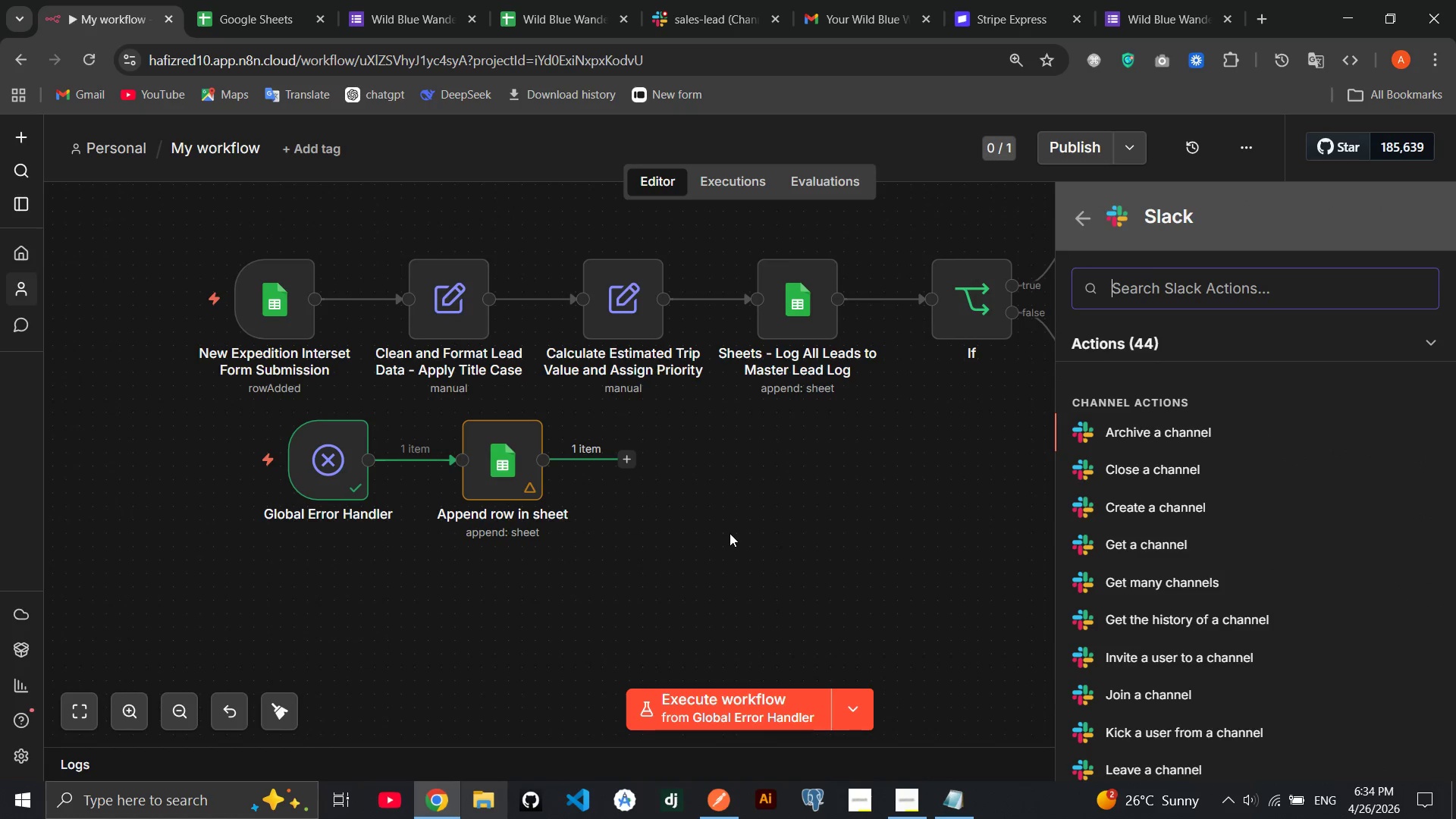 
type(send)
 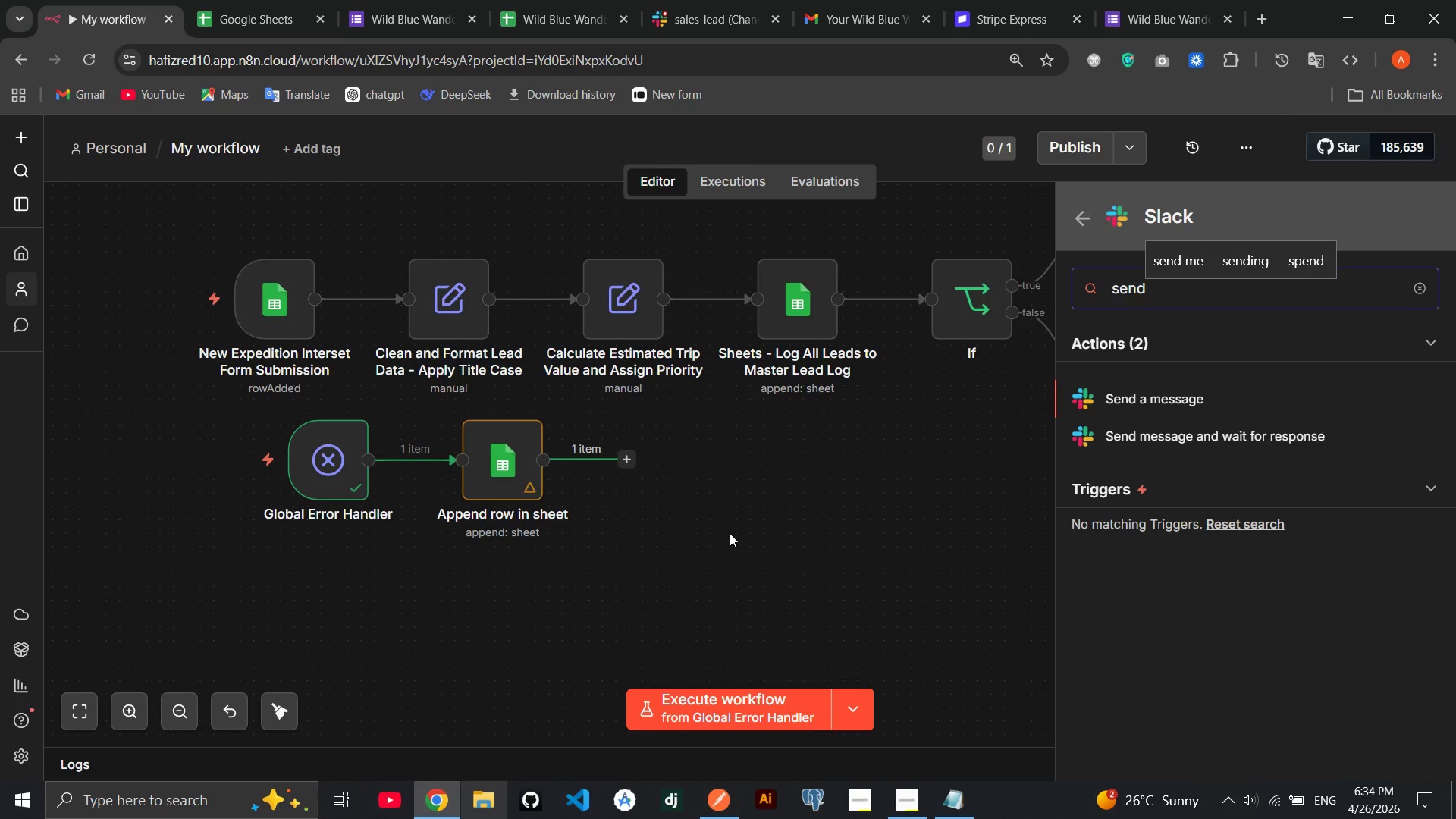 
key(Enter)
 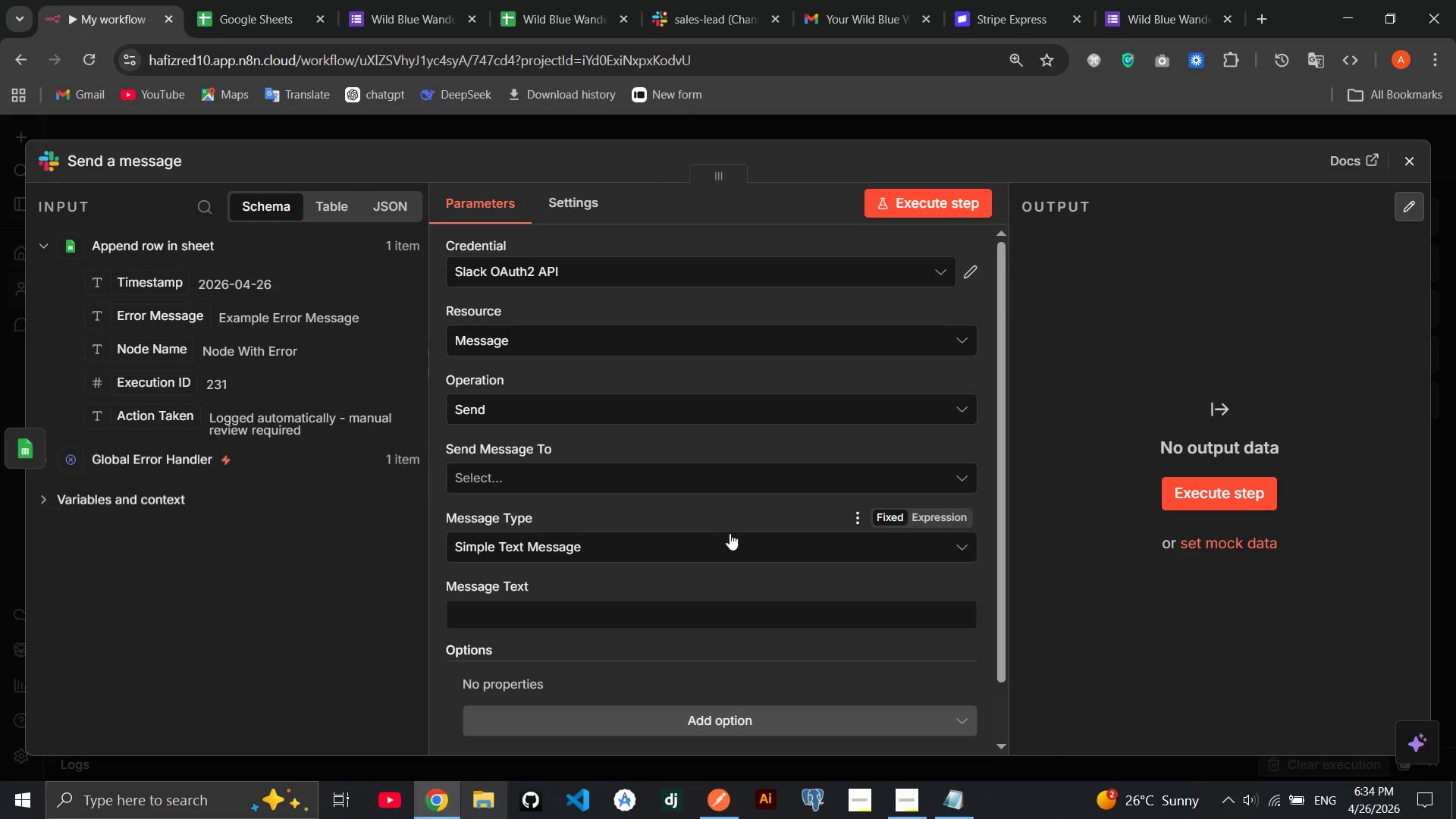 
left_click([668, 474])
 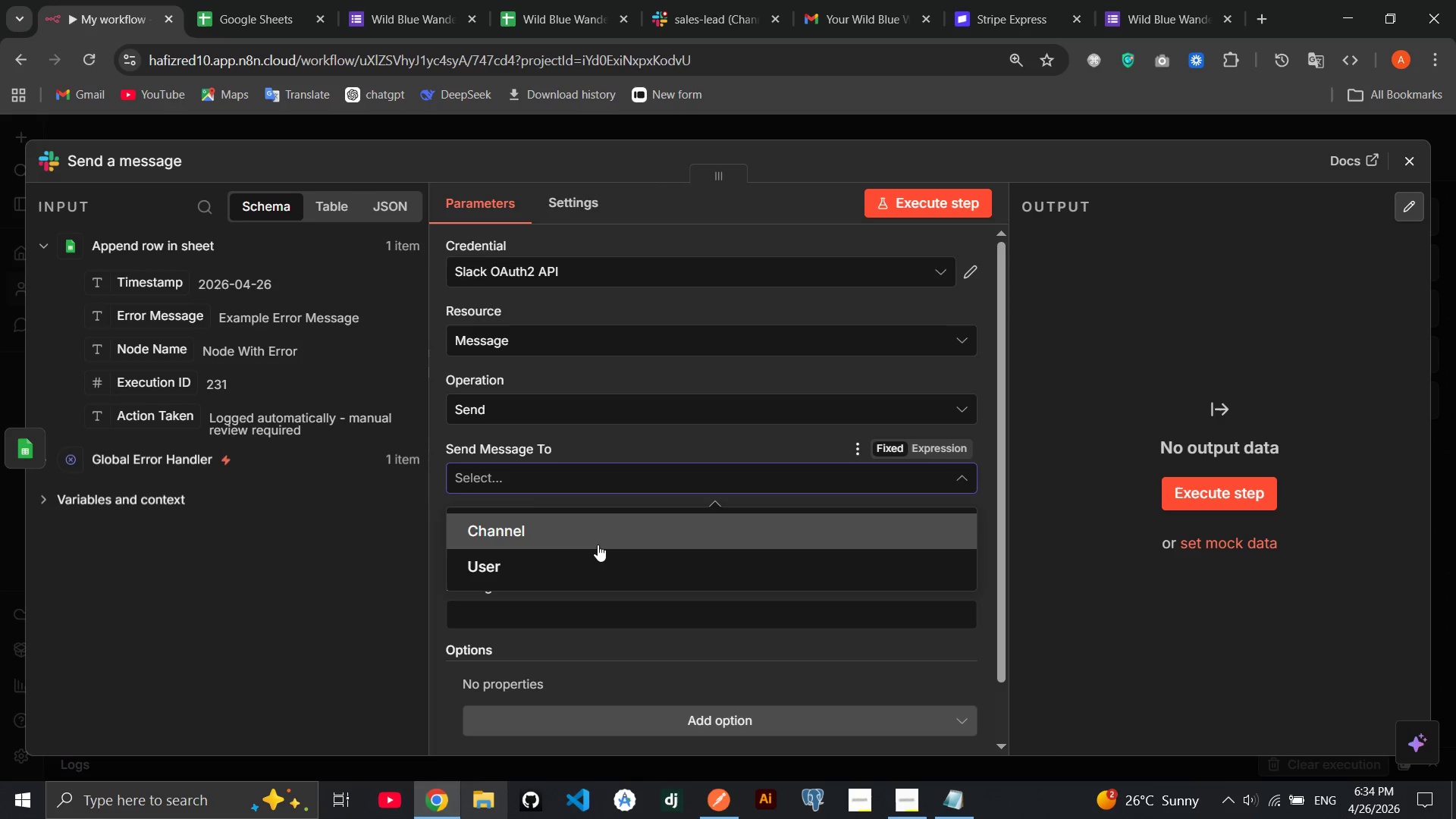 
left_click([595, 548])
 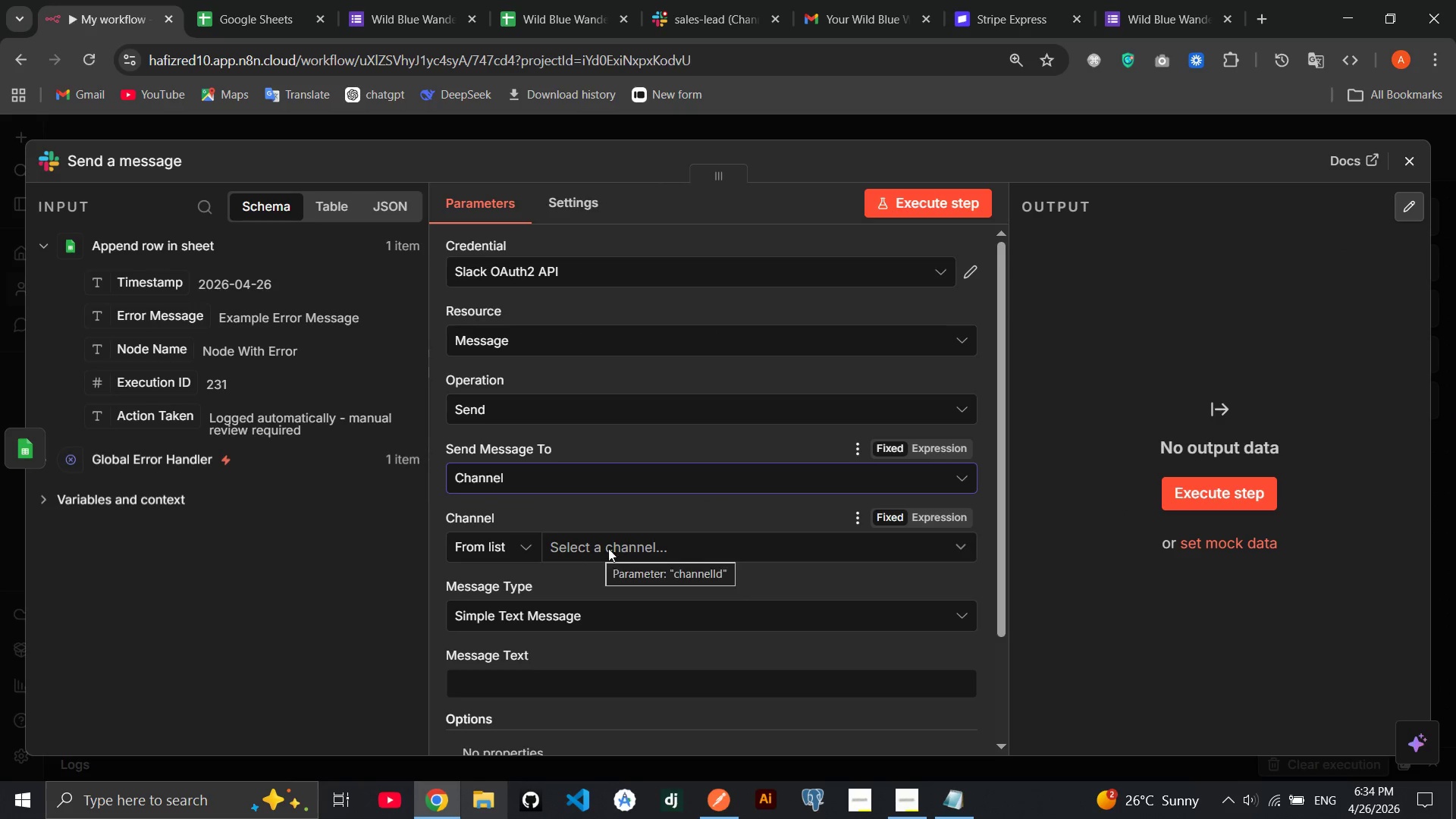 
left_click([629, 549])
 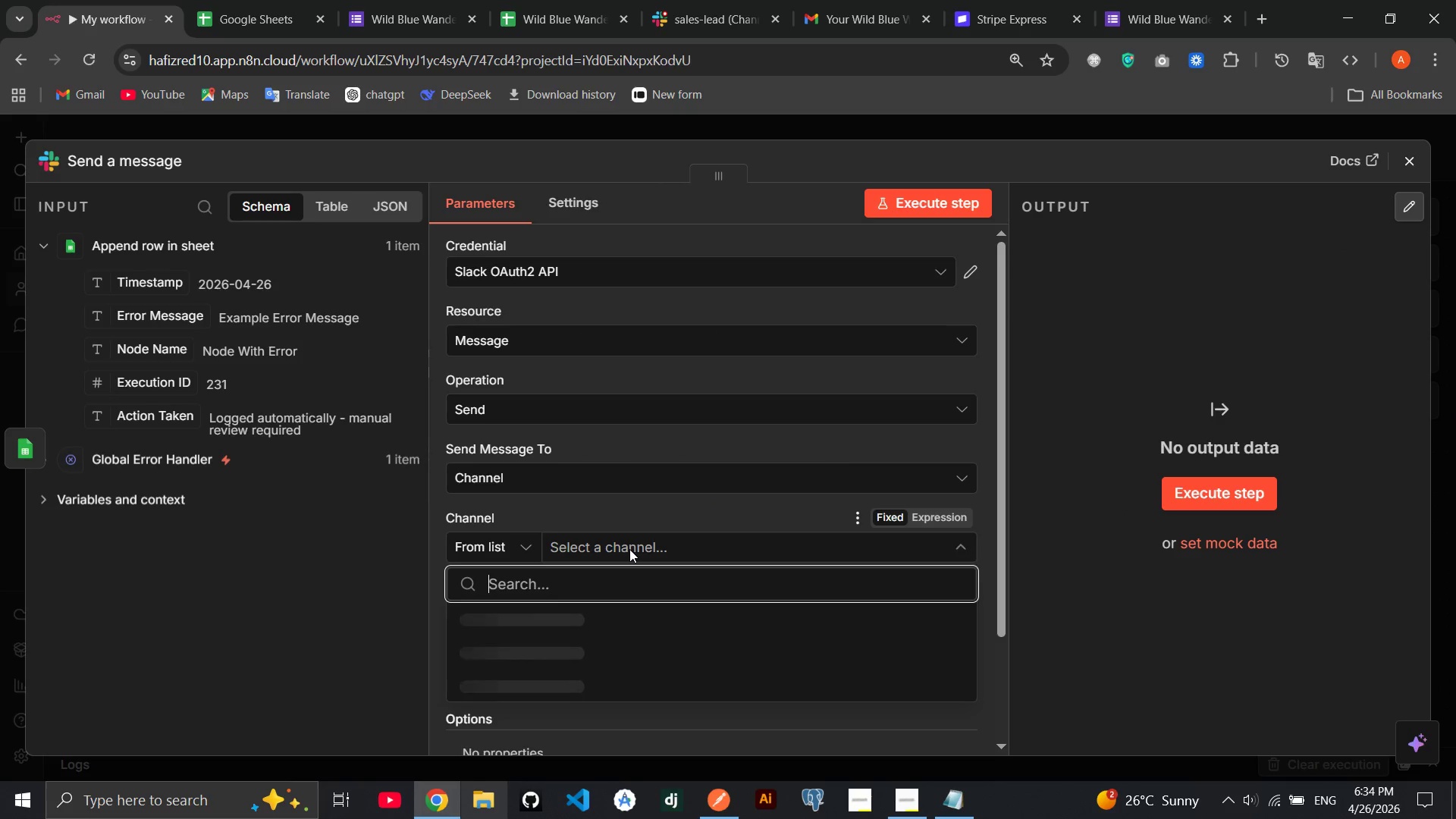 
left_click([629, 549])
 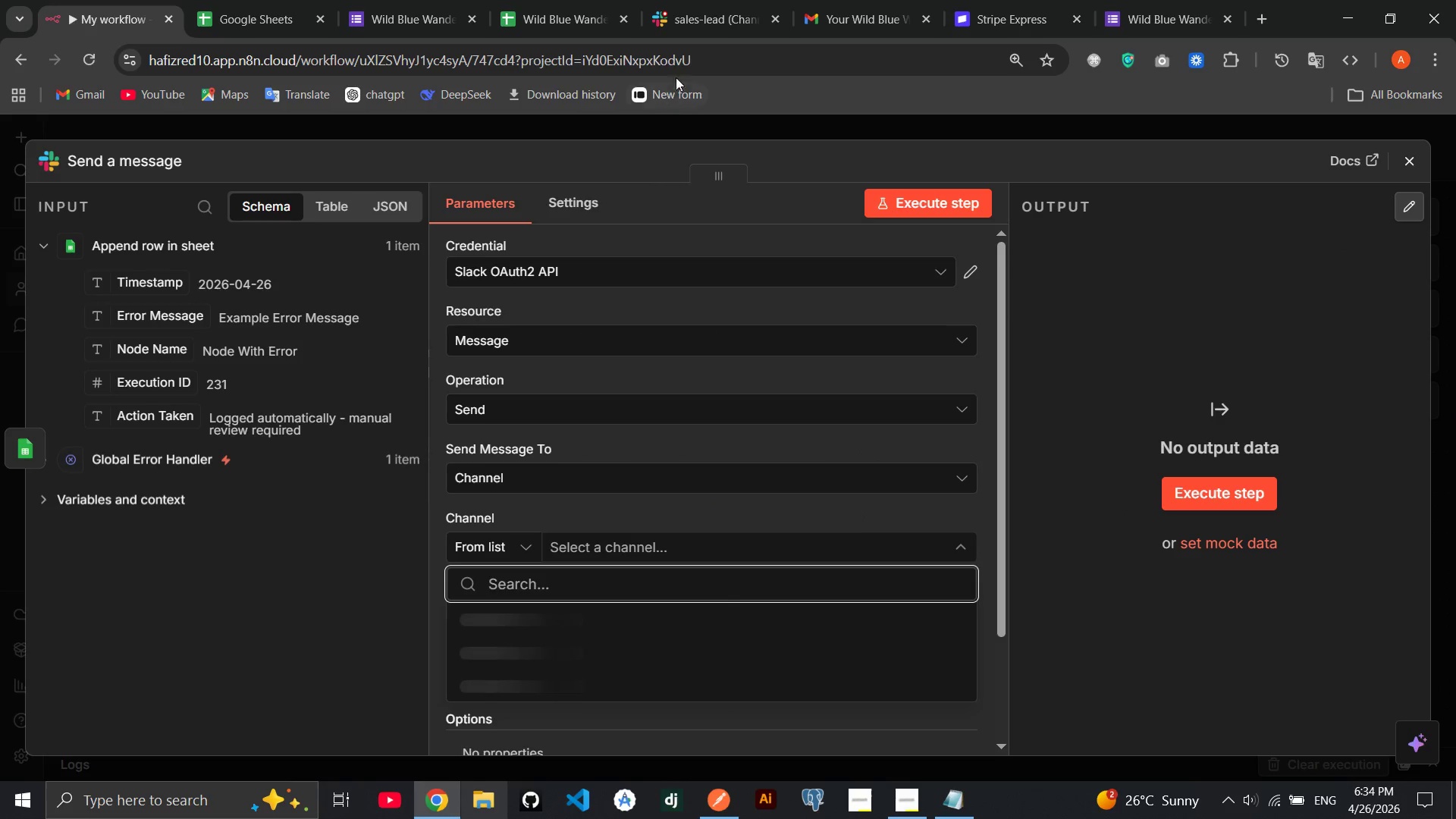 
left_click([698, 28])
 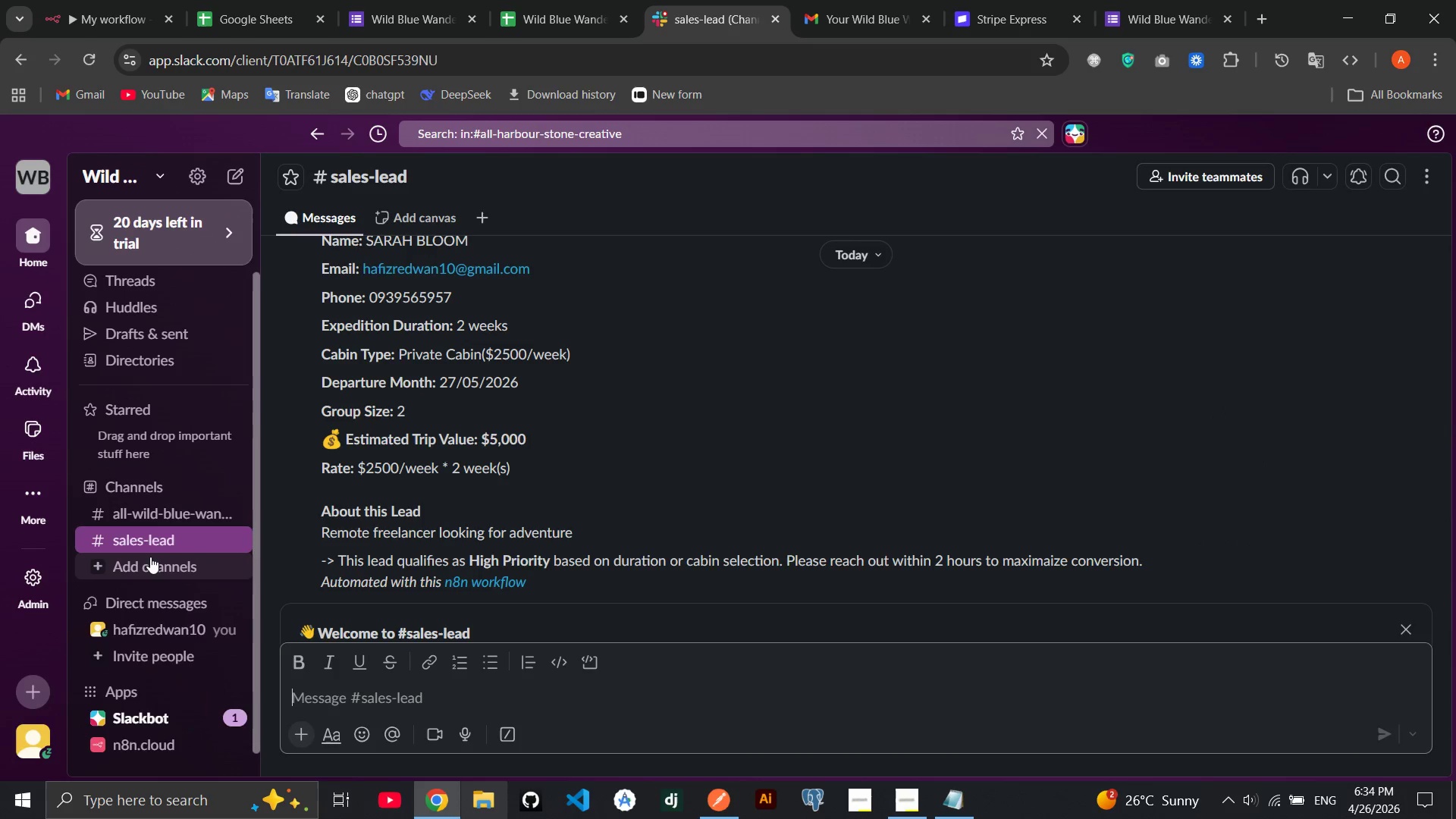 
left_click([148, 559])
 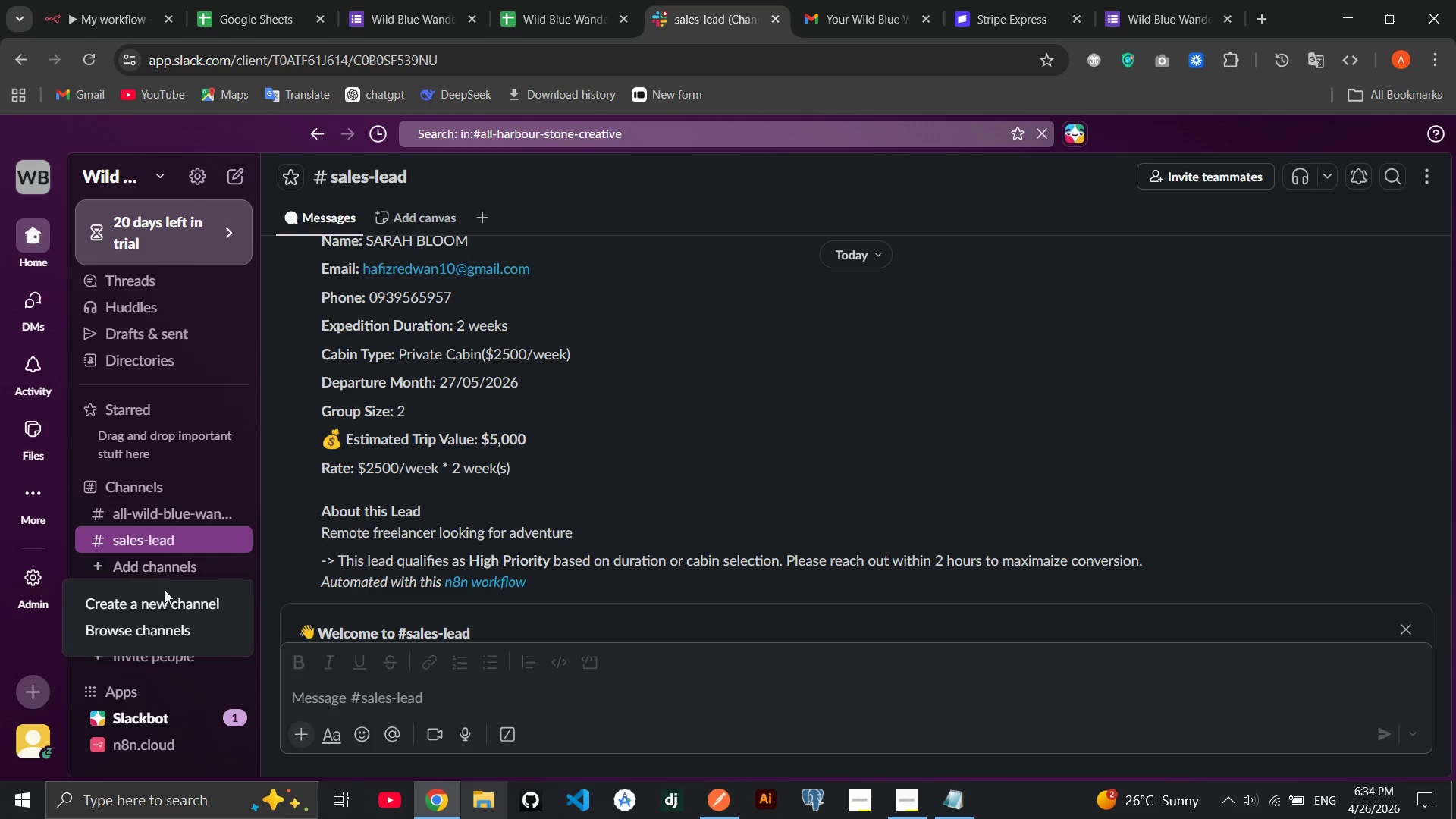 
left_click([165, 591])
 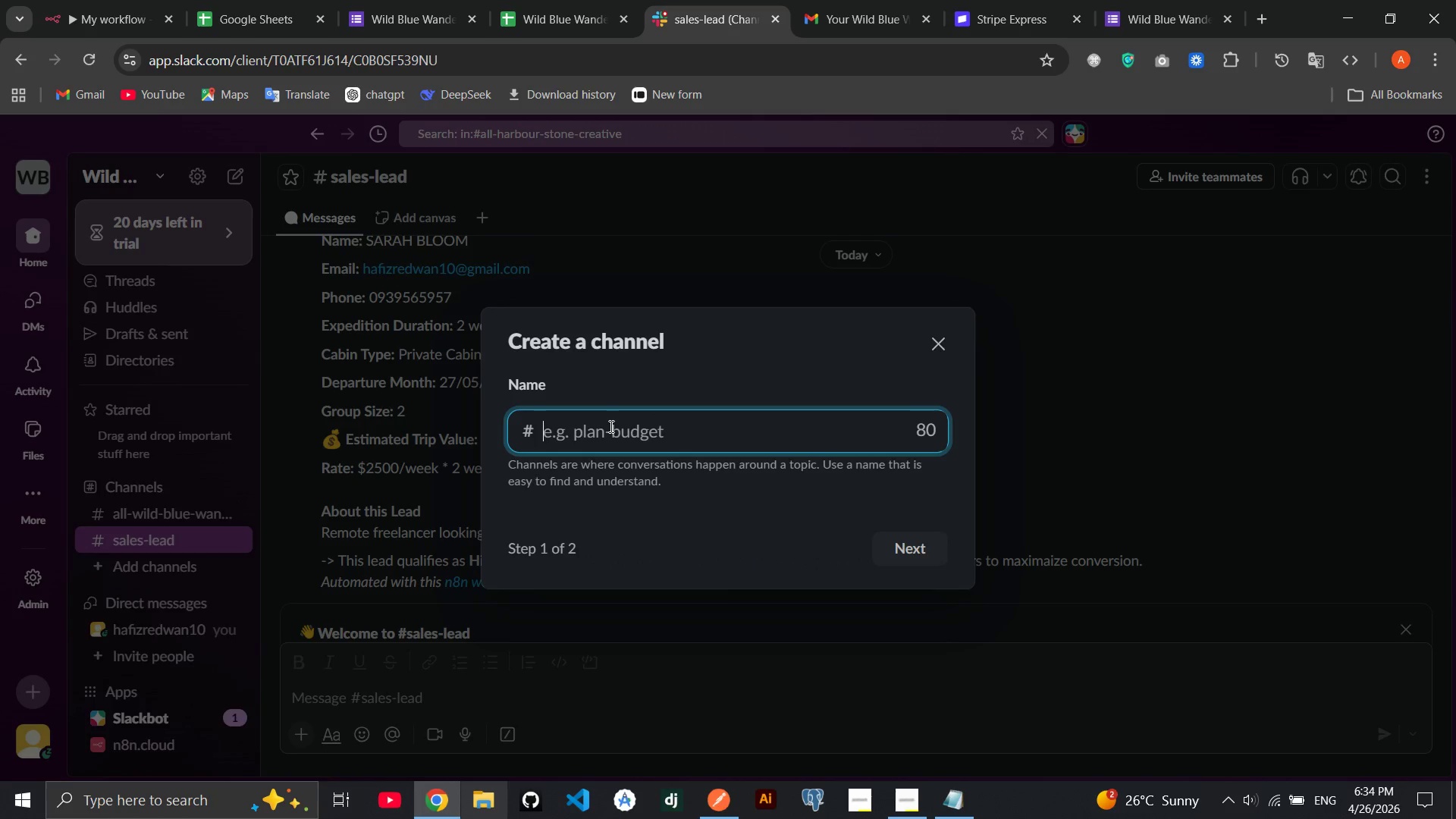 
type(System error alert)
 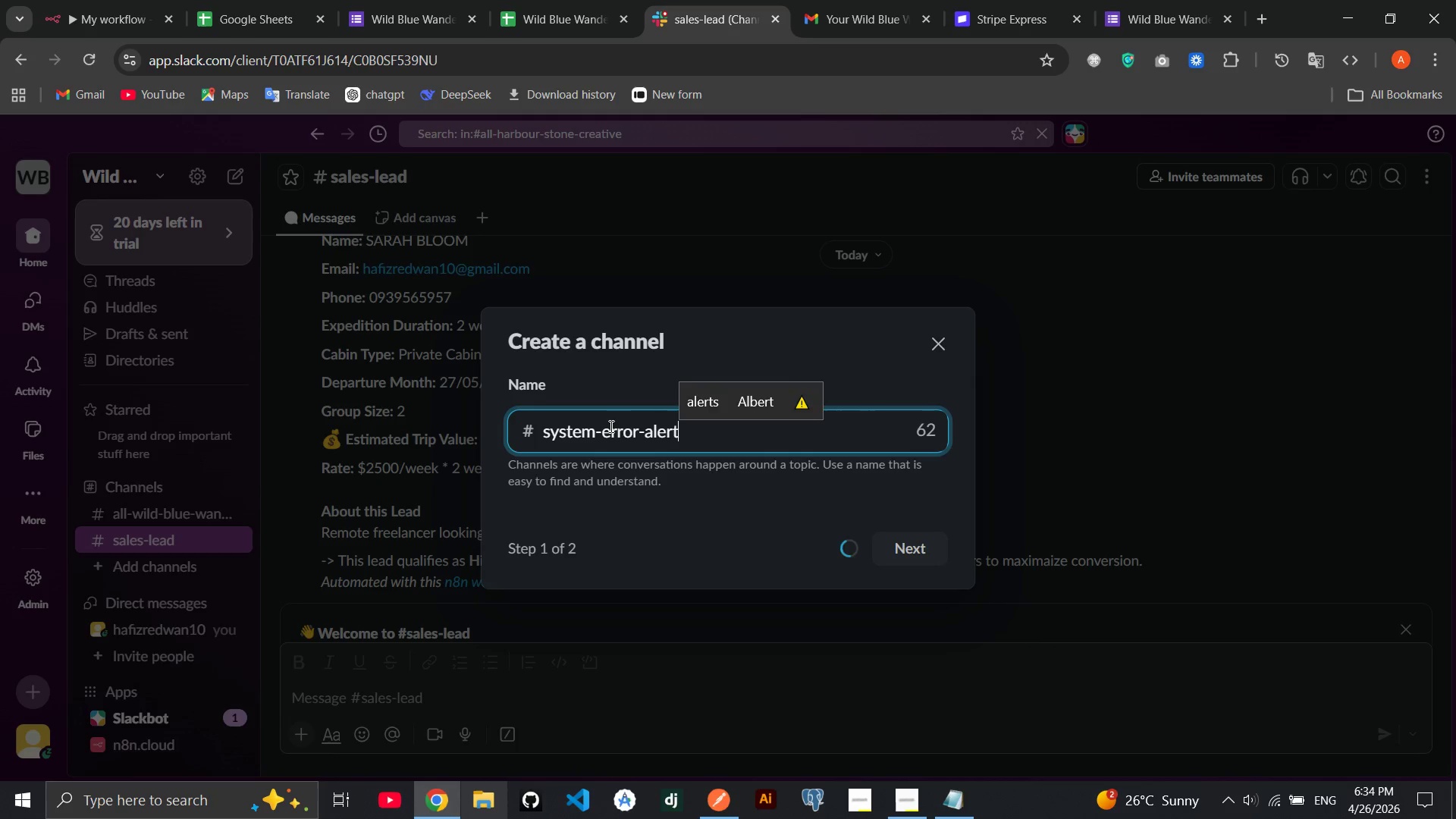 
key(Enter)
 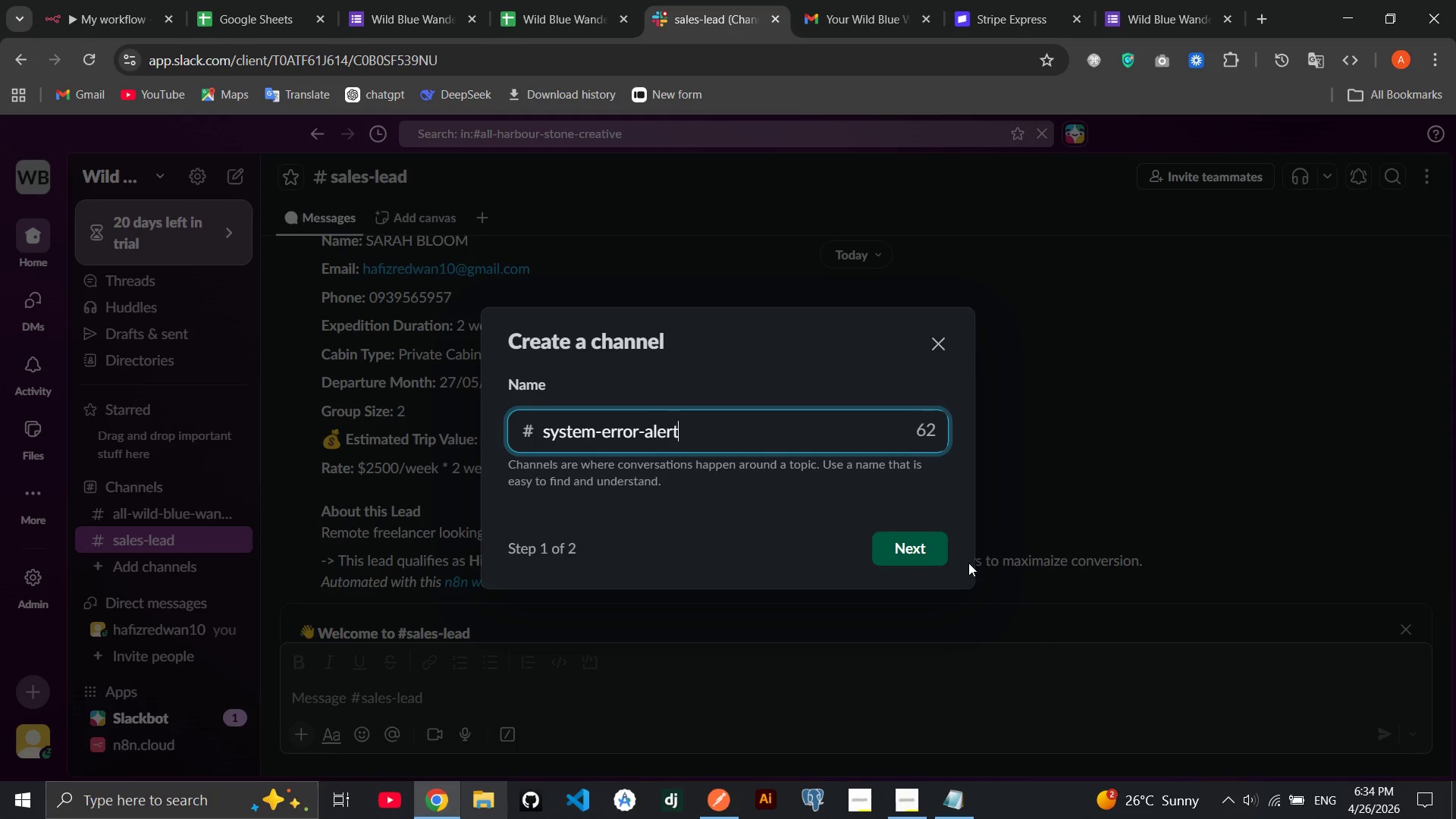 
left_click([921, 552])
 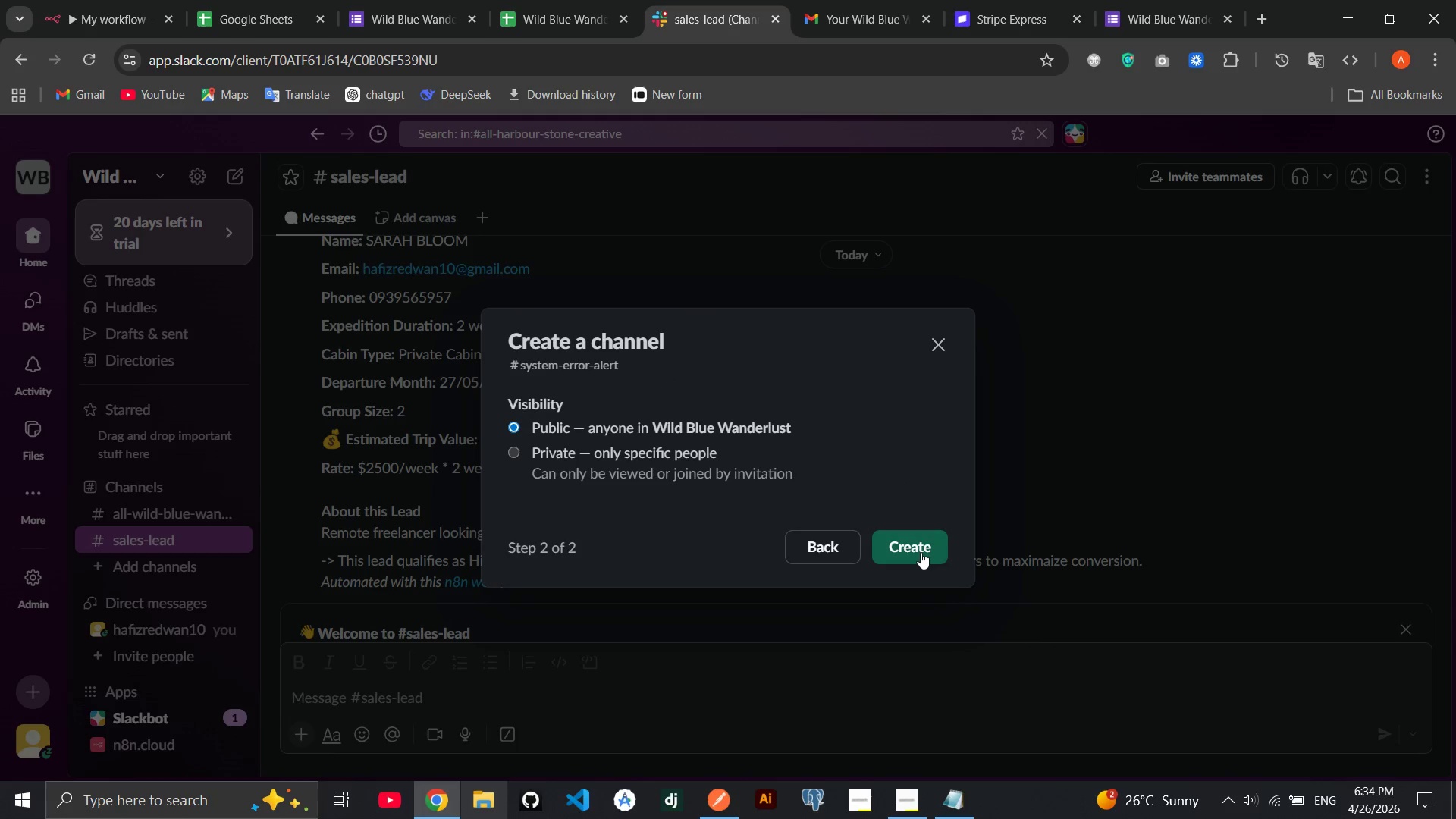 
left_click([921, 552])
 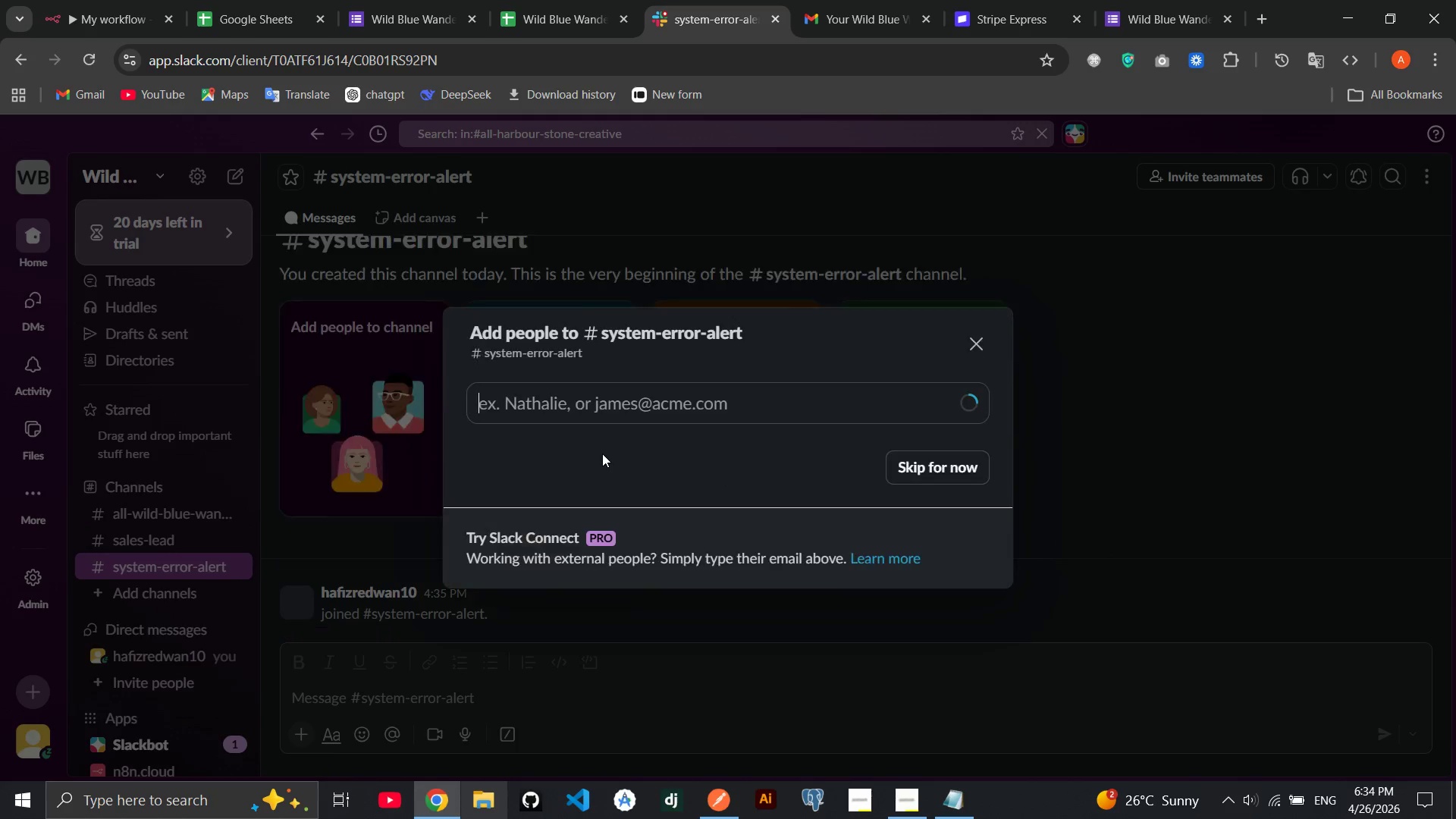 
left_click([938, 472])
 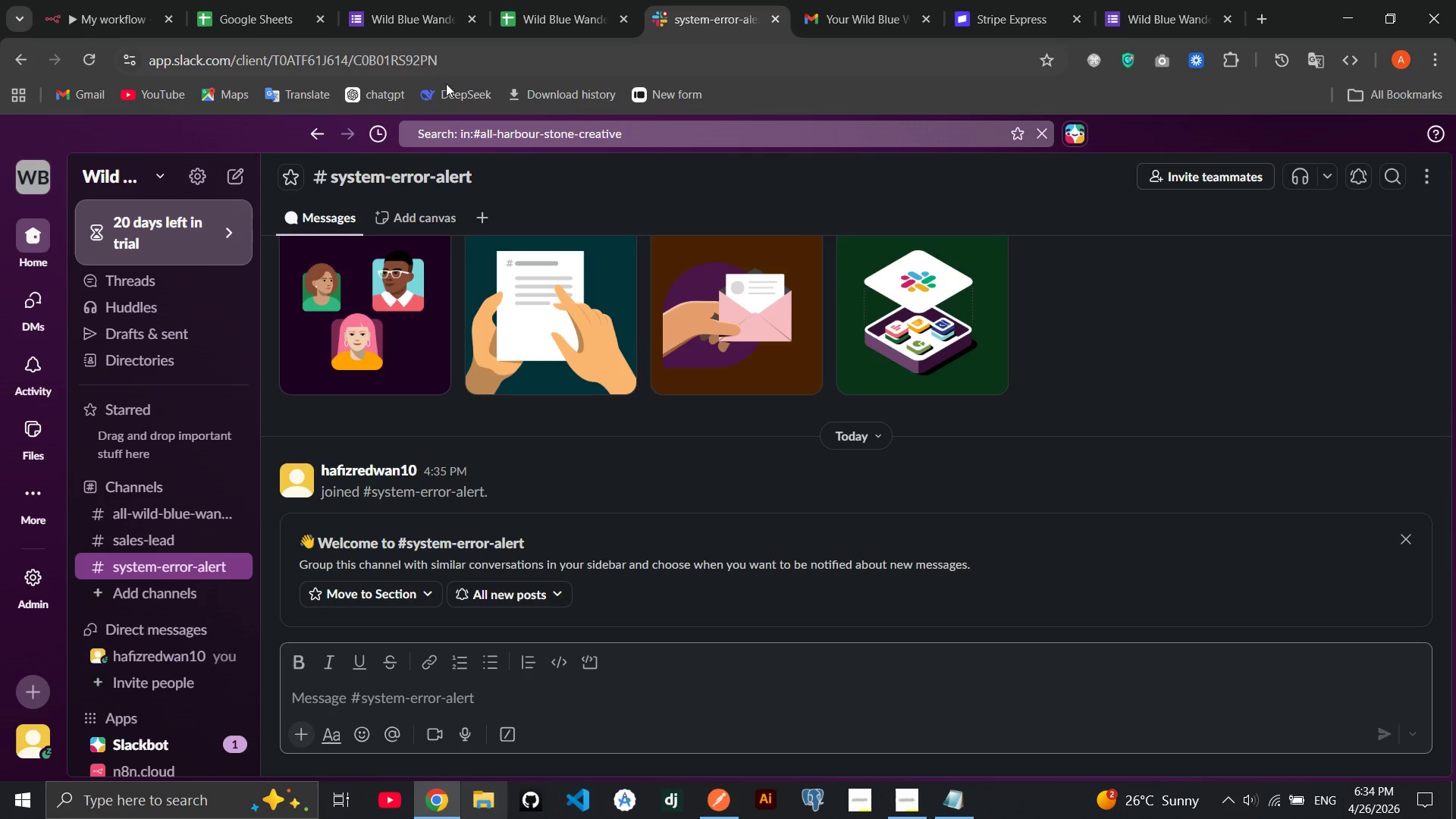 
left_click([102, 7])
 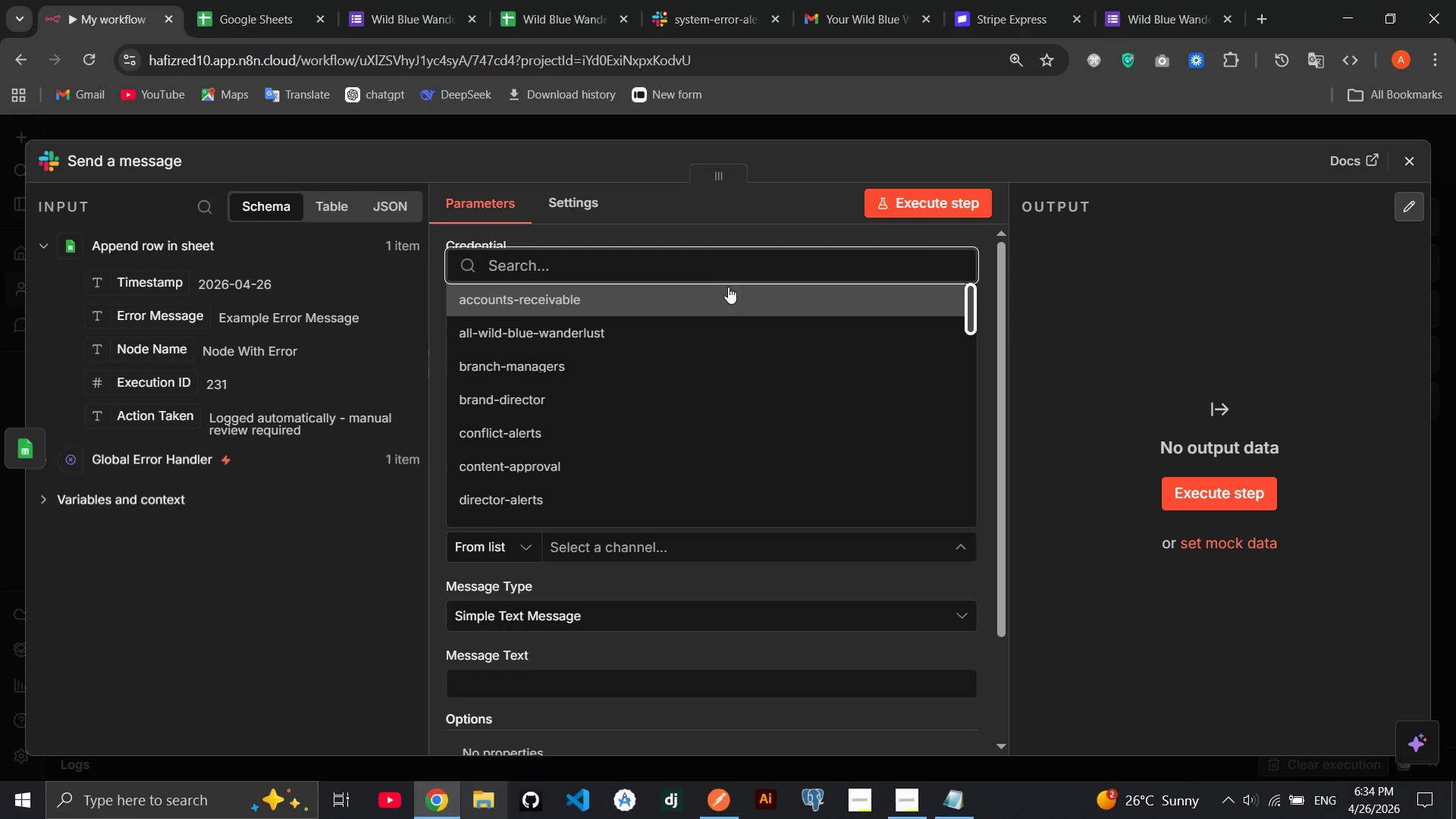 
left_click([738, 243])
 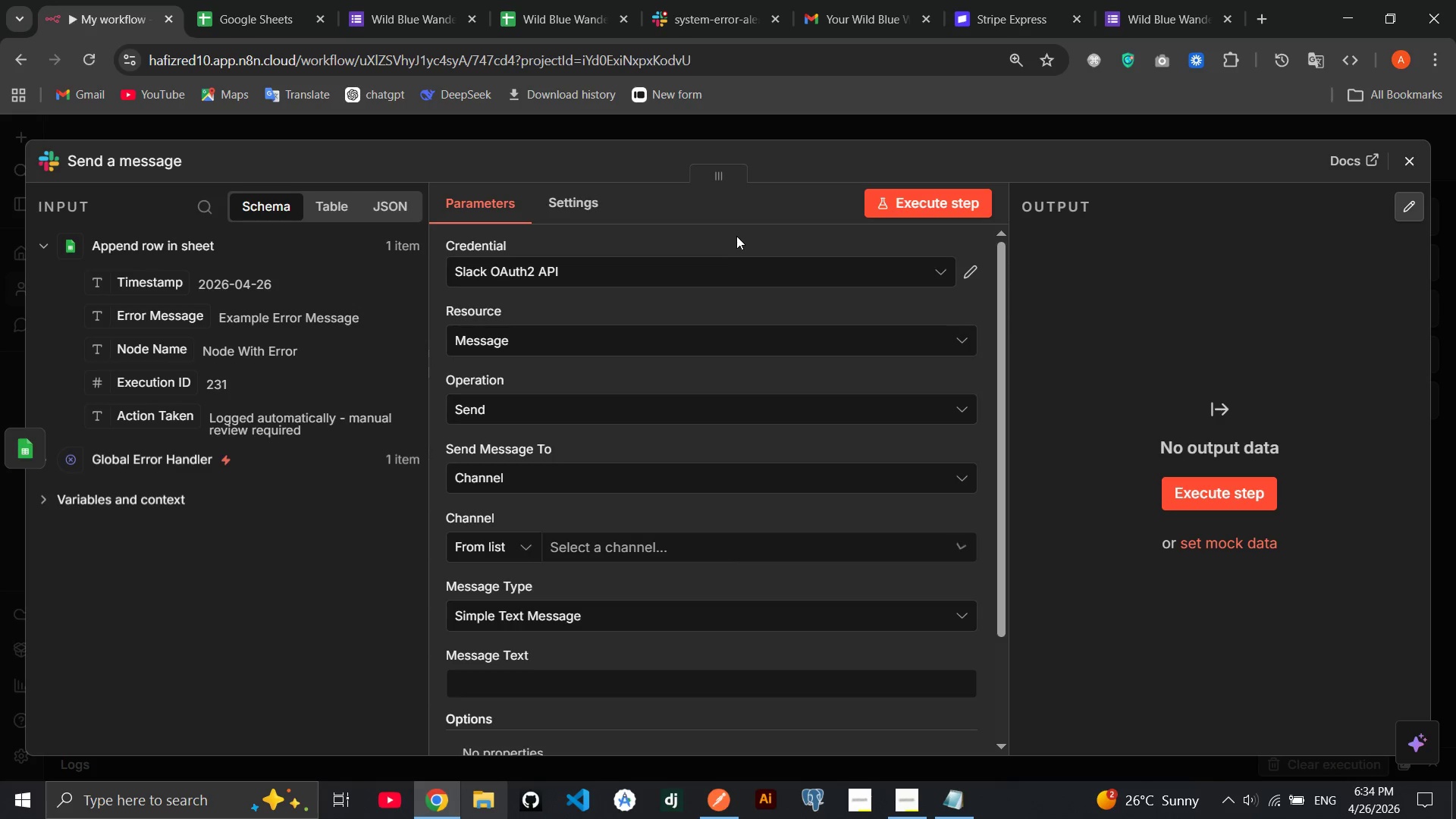 
left_click([736, 236])
 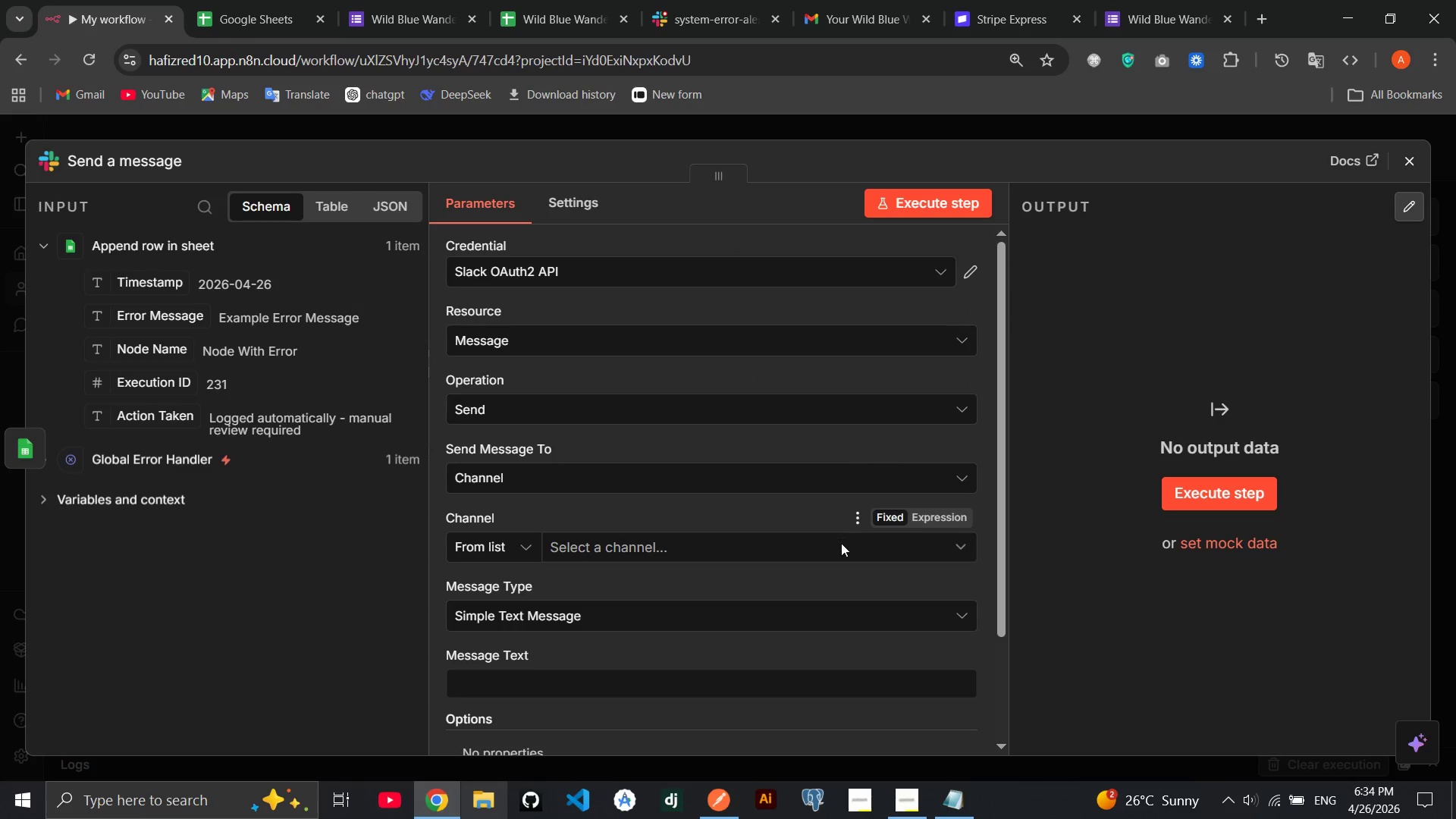 
left_click([858, 526])
 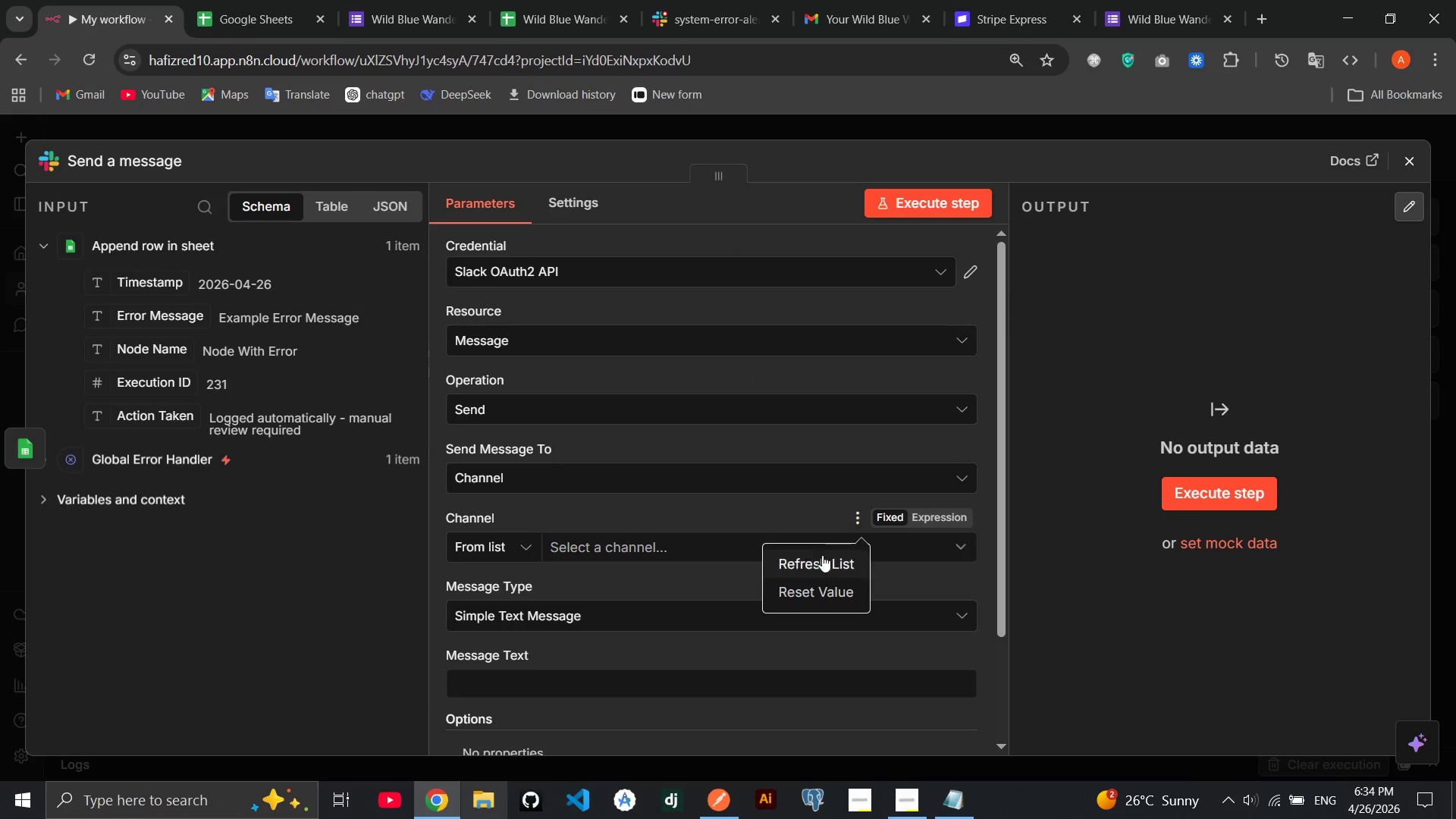 
left_click([819, 563])
 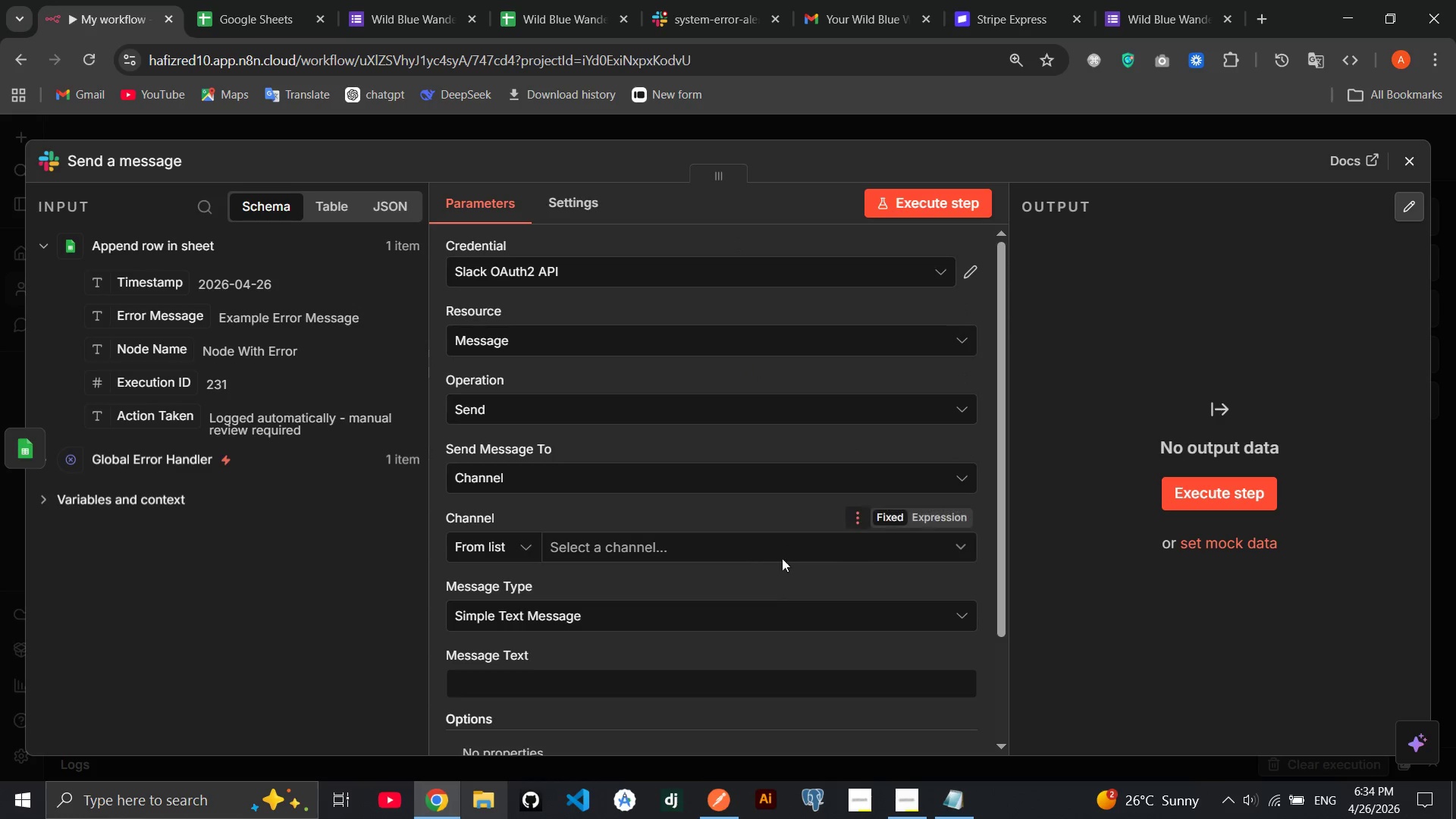 
left_click([765, 554])
 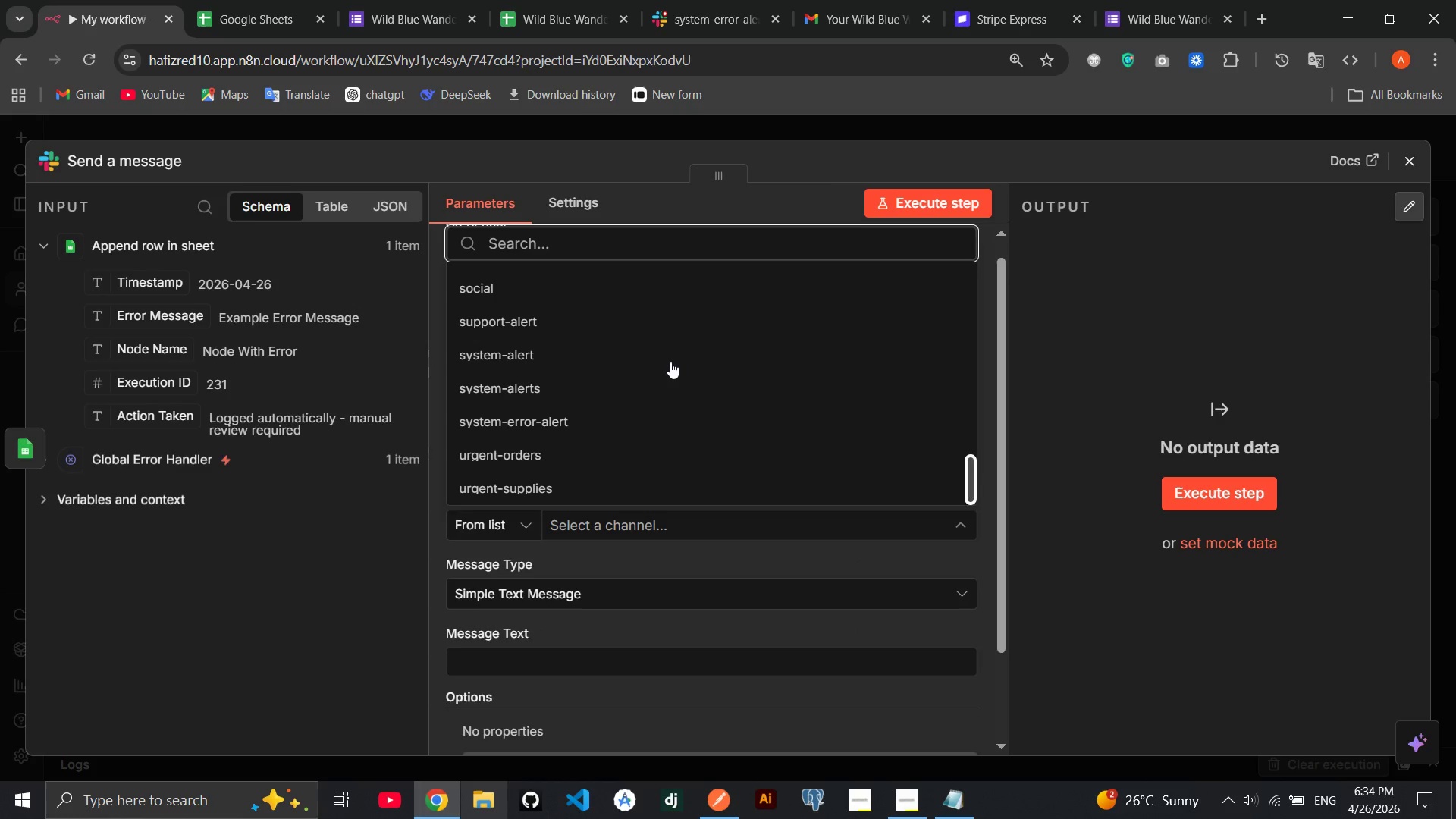 
left_click([589, 411])
 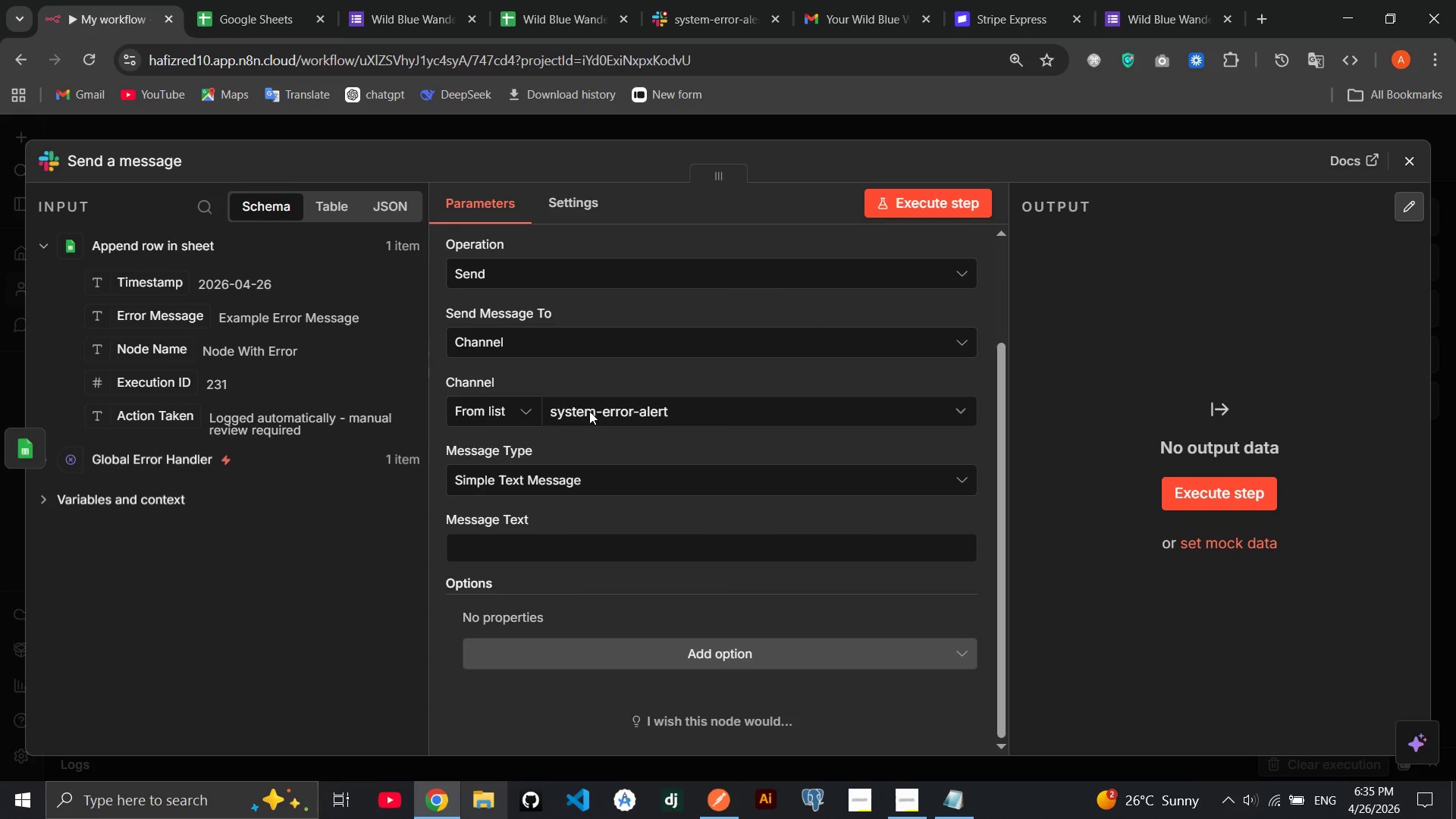 
left_click([554, 544])
 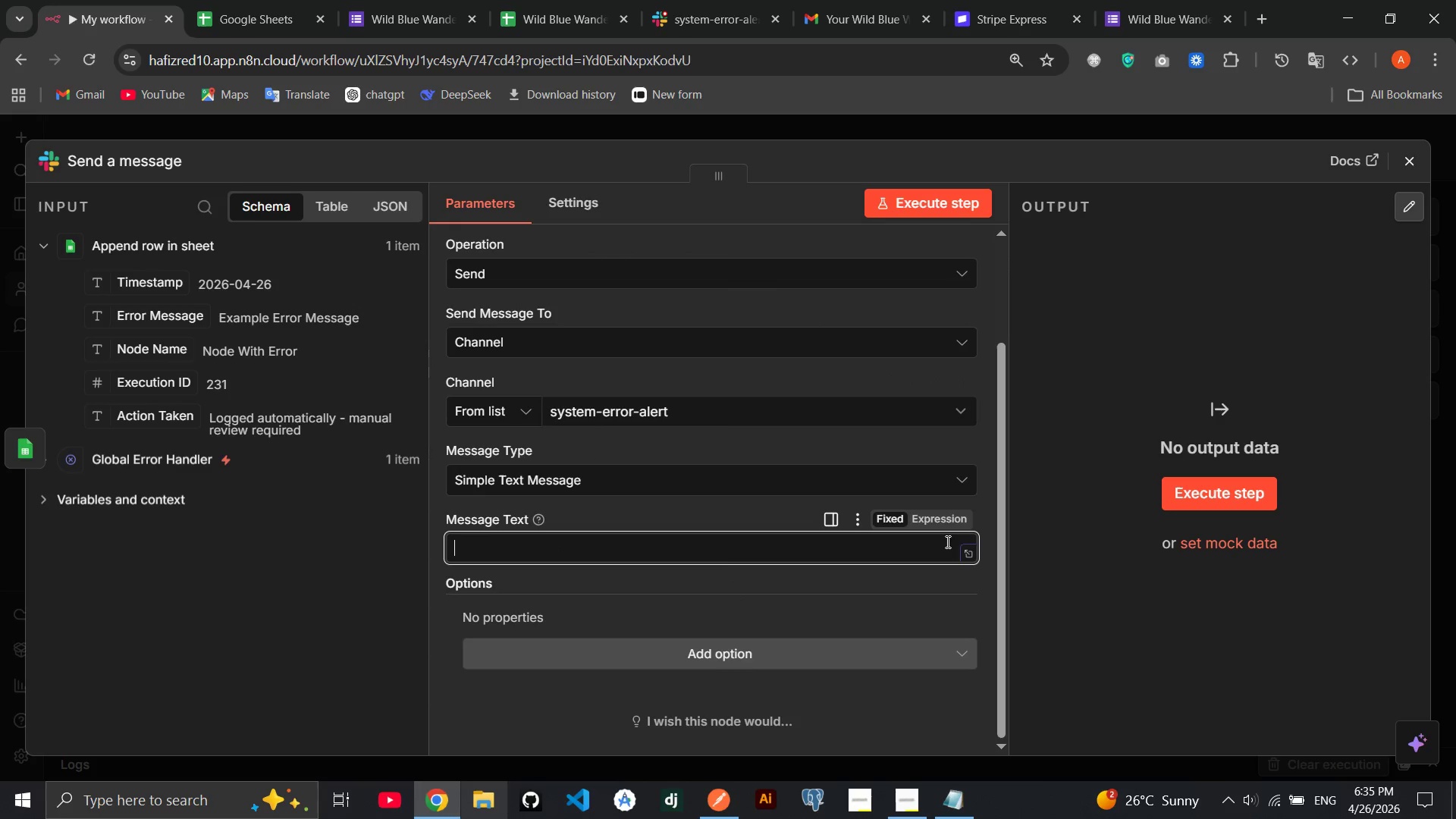 
left_click([949, 524])
 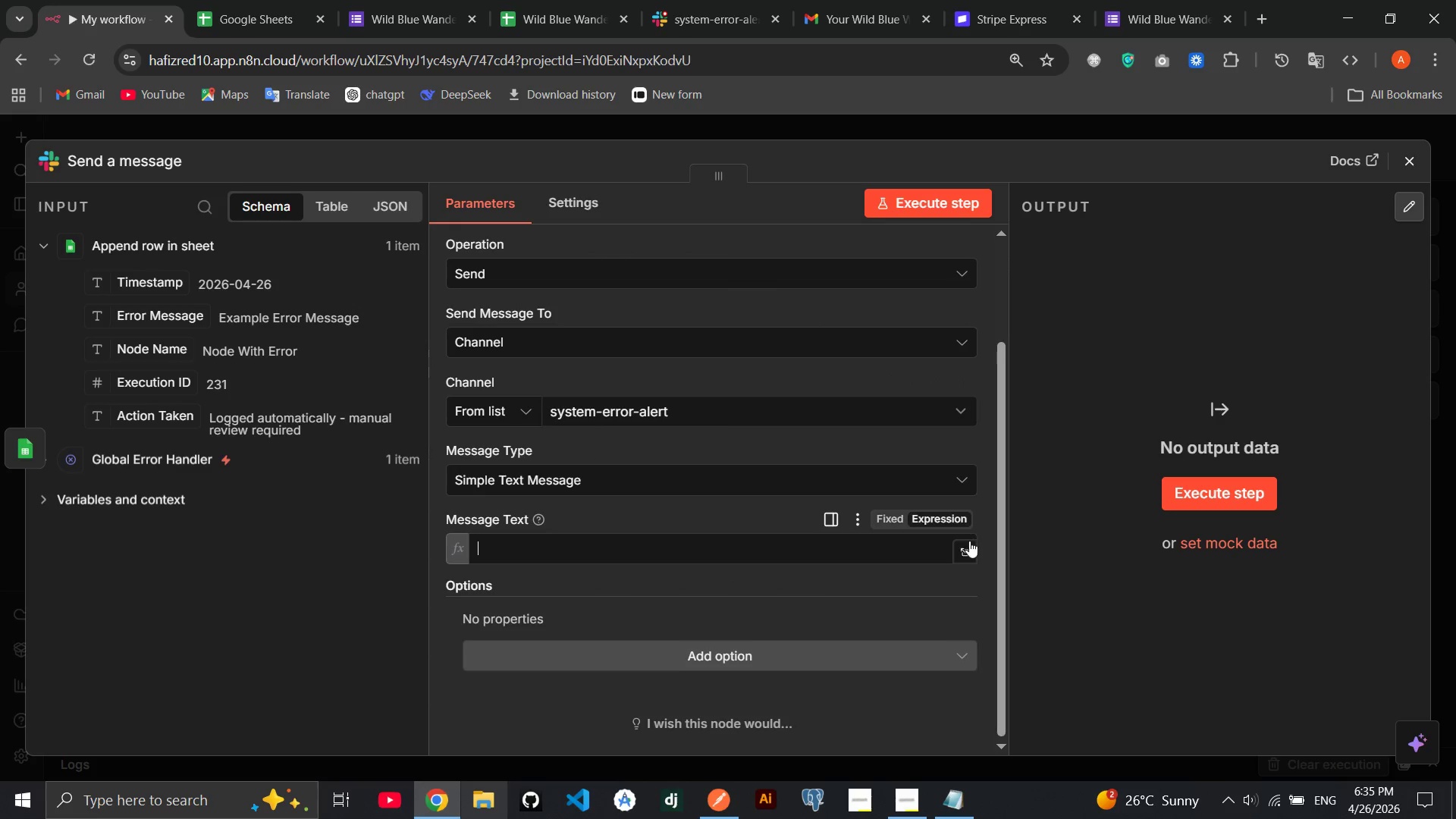 
left_click([969, 541])
 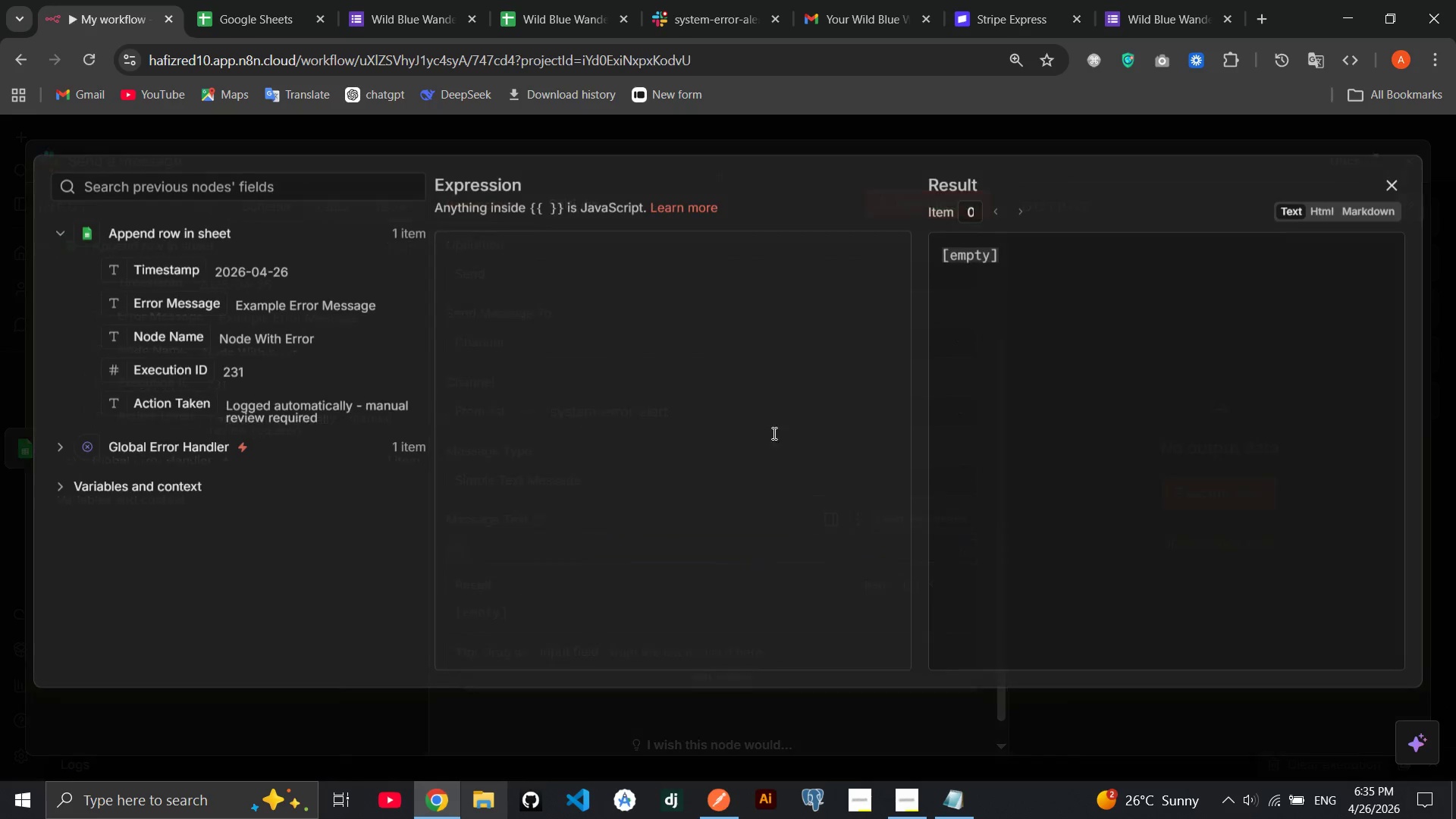 
left_click([767, 428])
 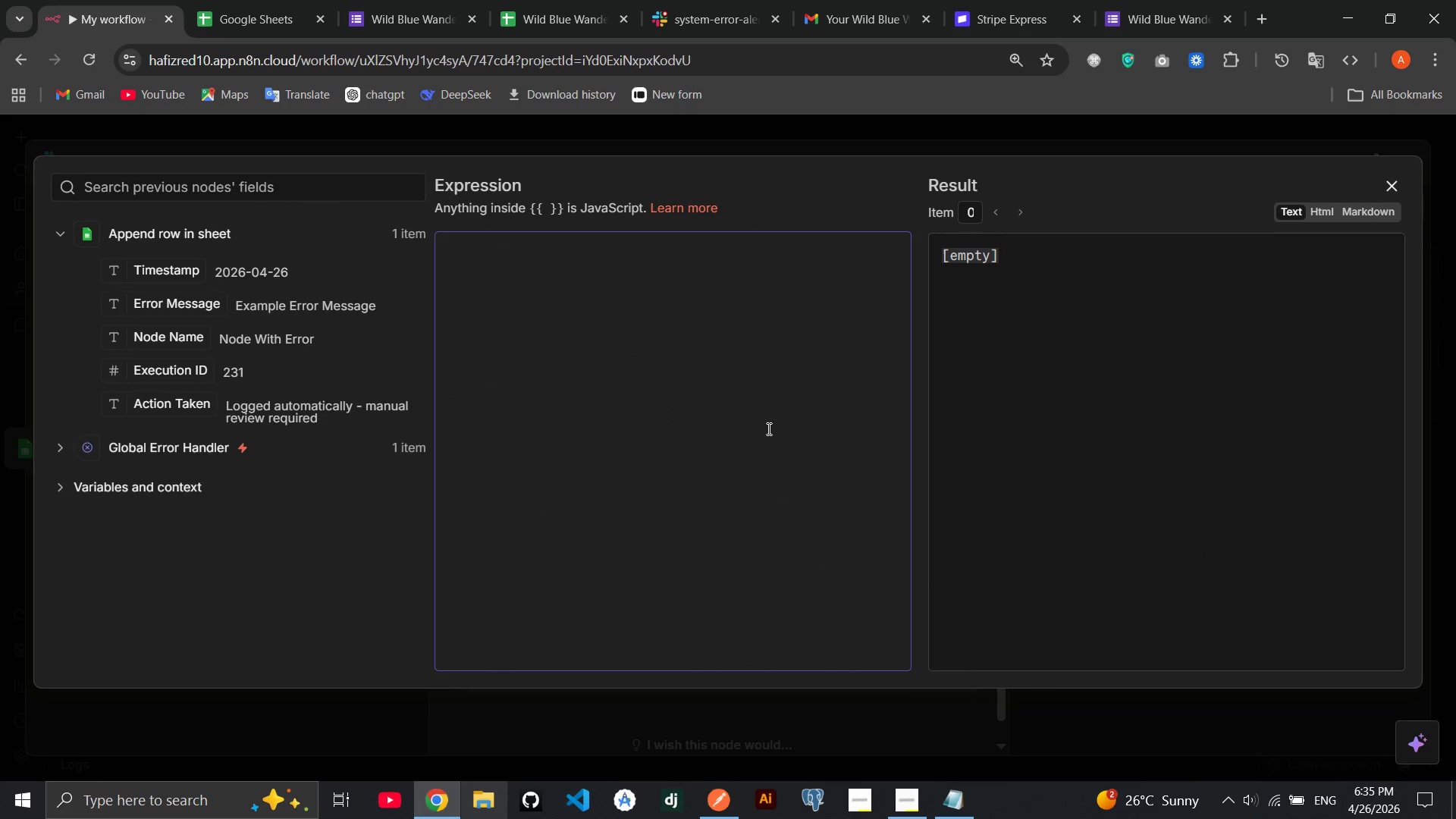 
key(Meta+Period)
 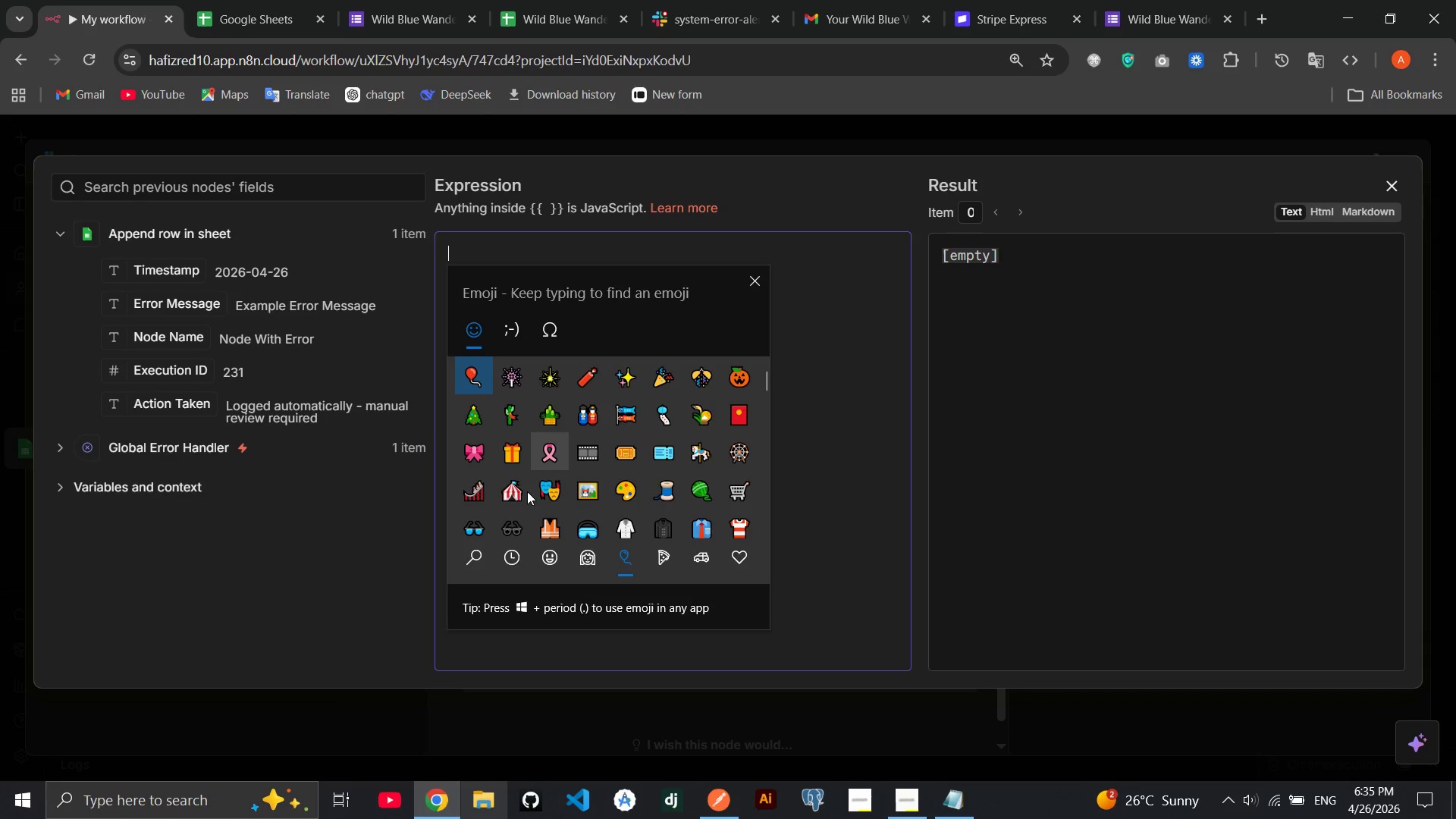 
left_click([515, 558])
 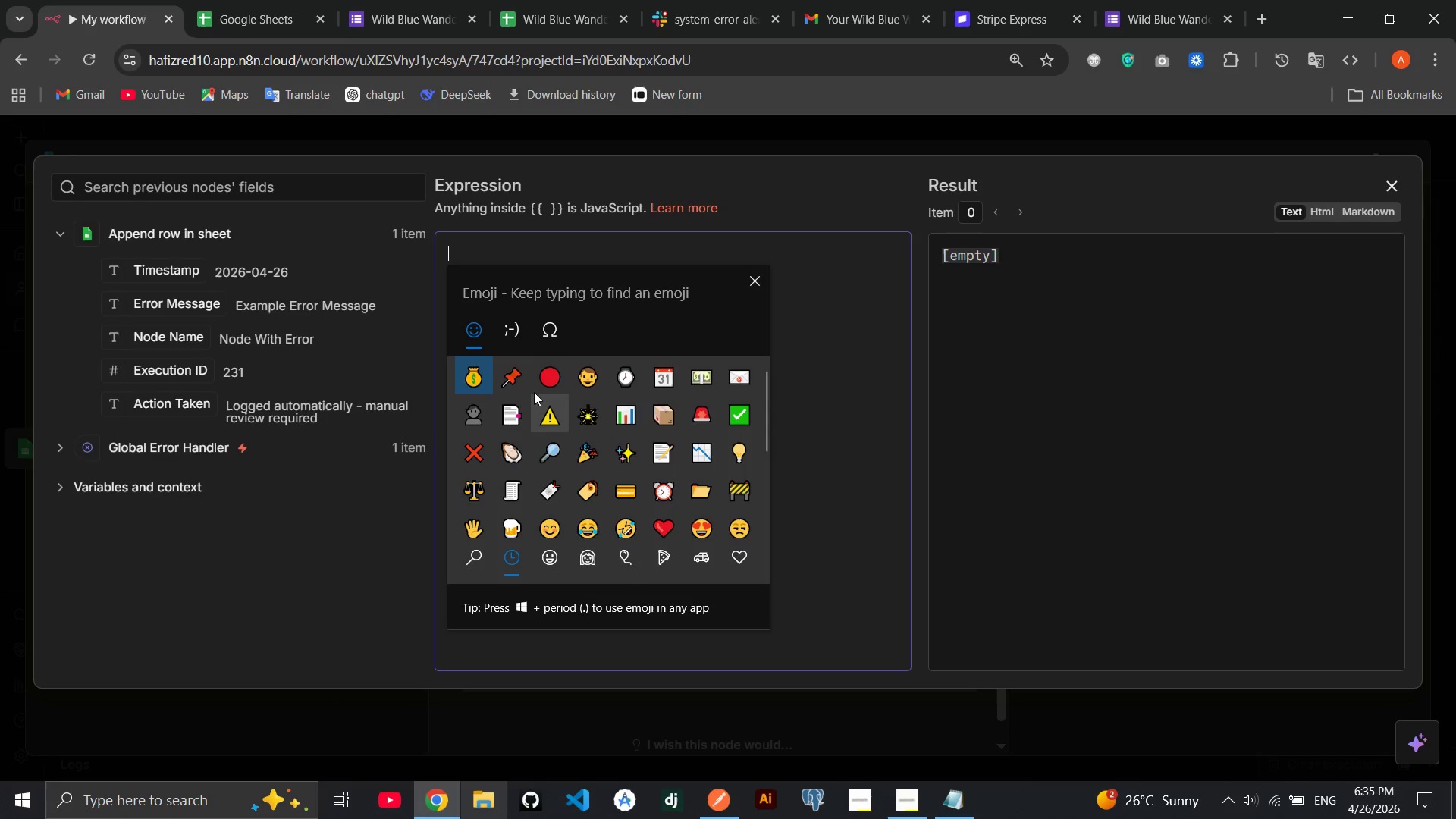 
left_click([544, 386])
 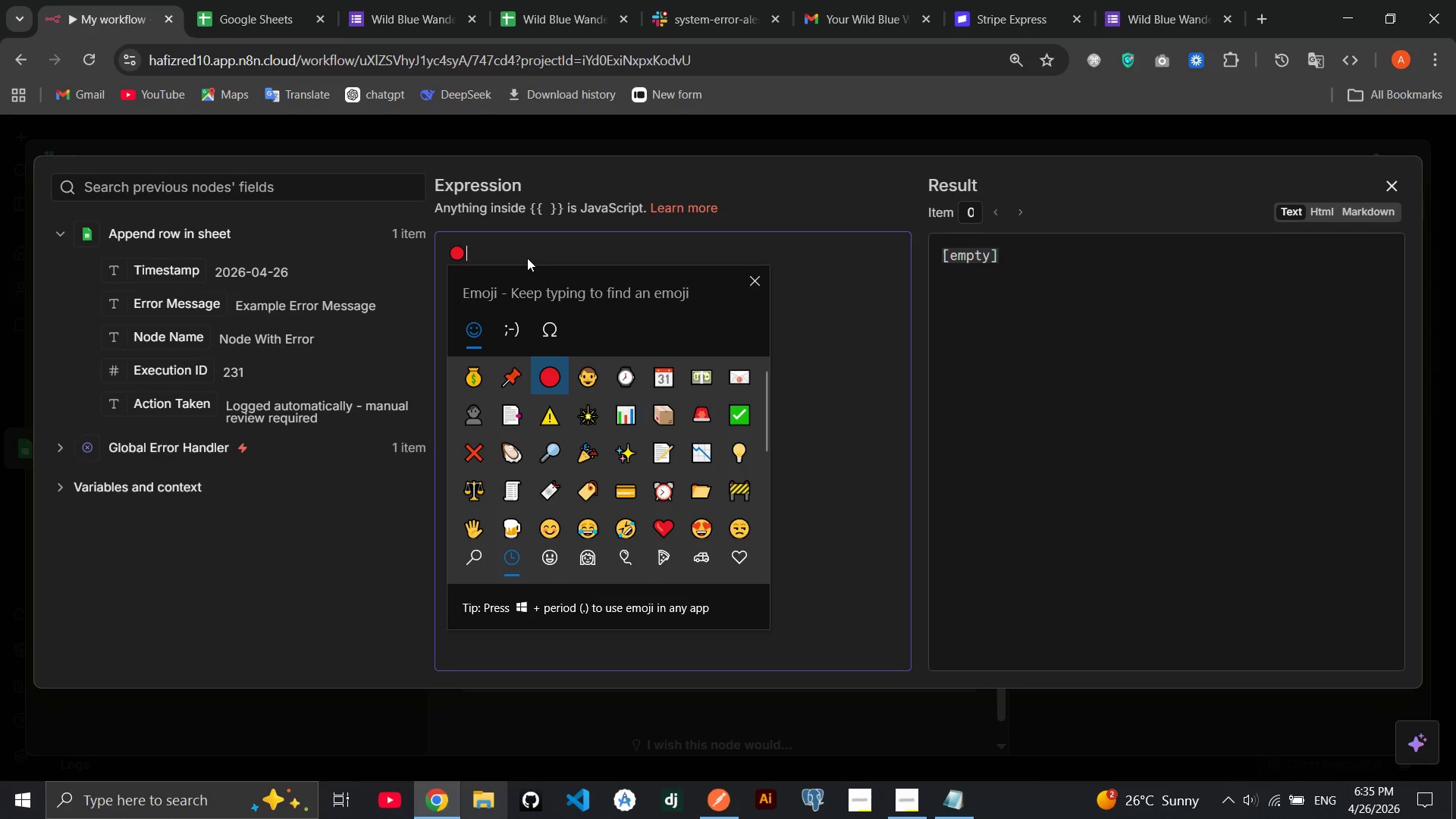 
left_click([526, 256])
 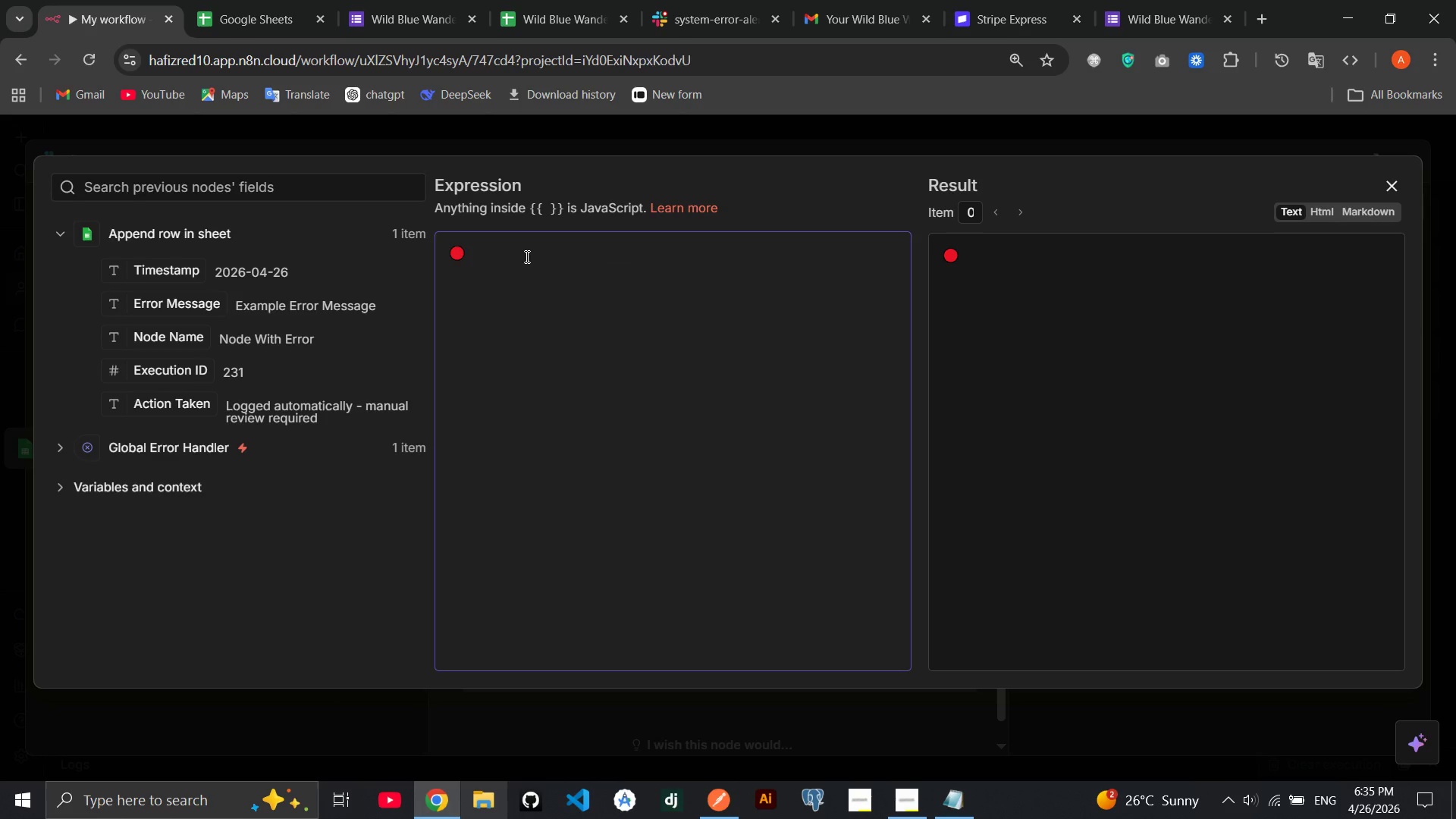 
type(**)
 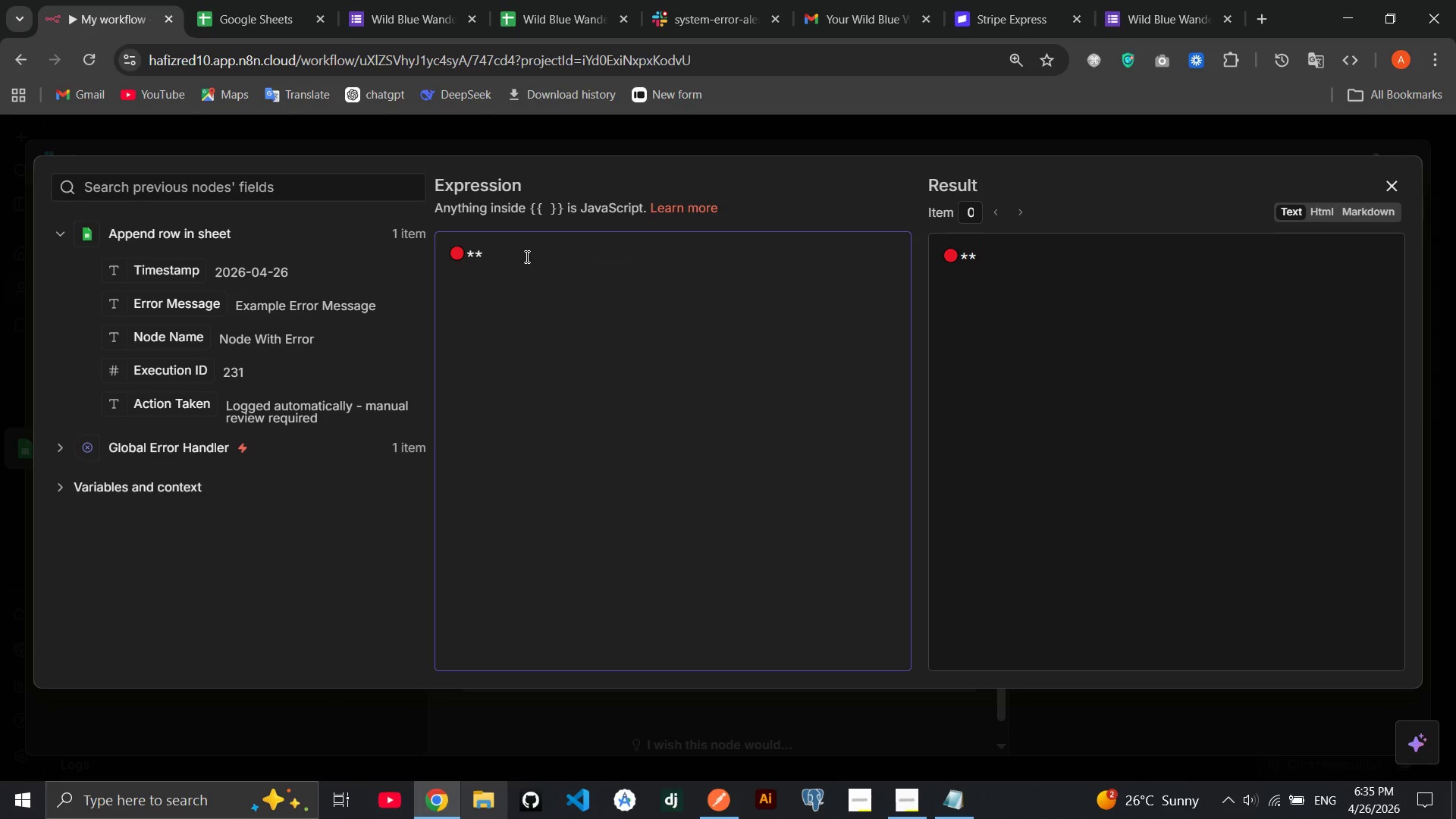 
key(Control+ControlRight)
 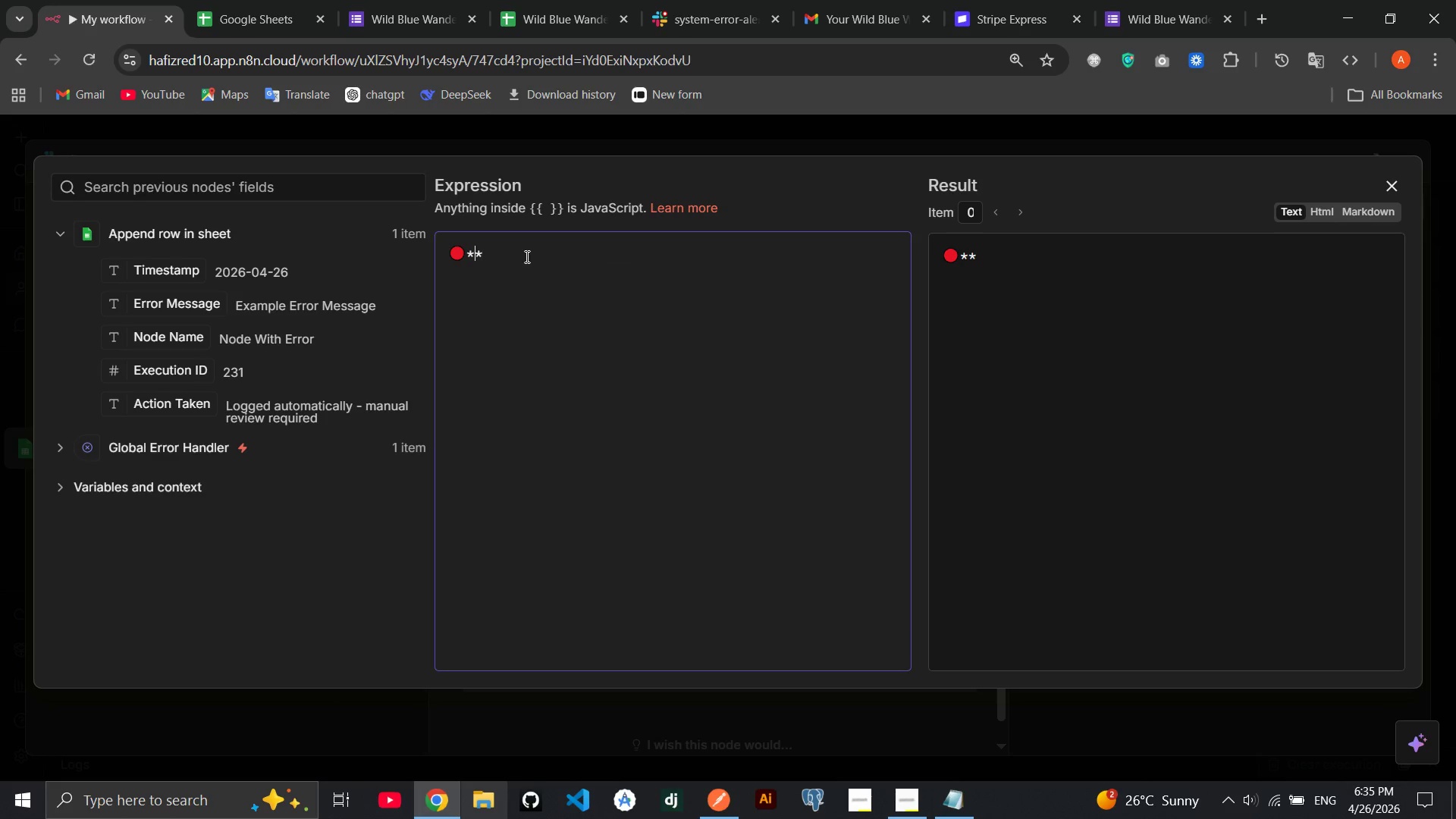 
key(ArrowLeft)
 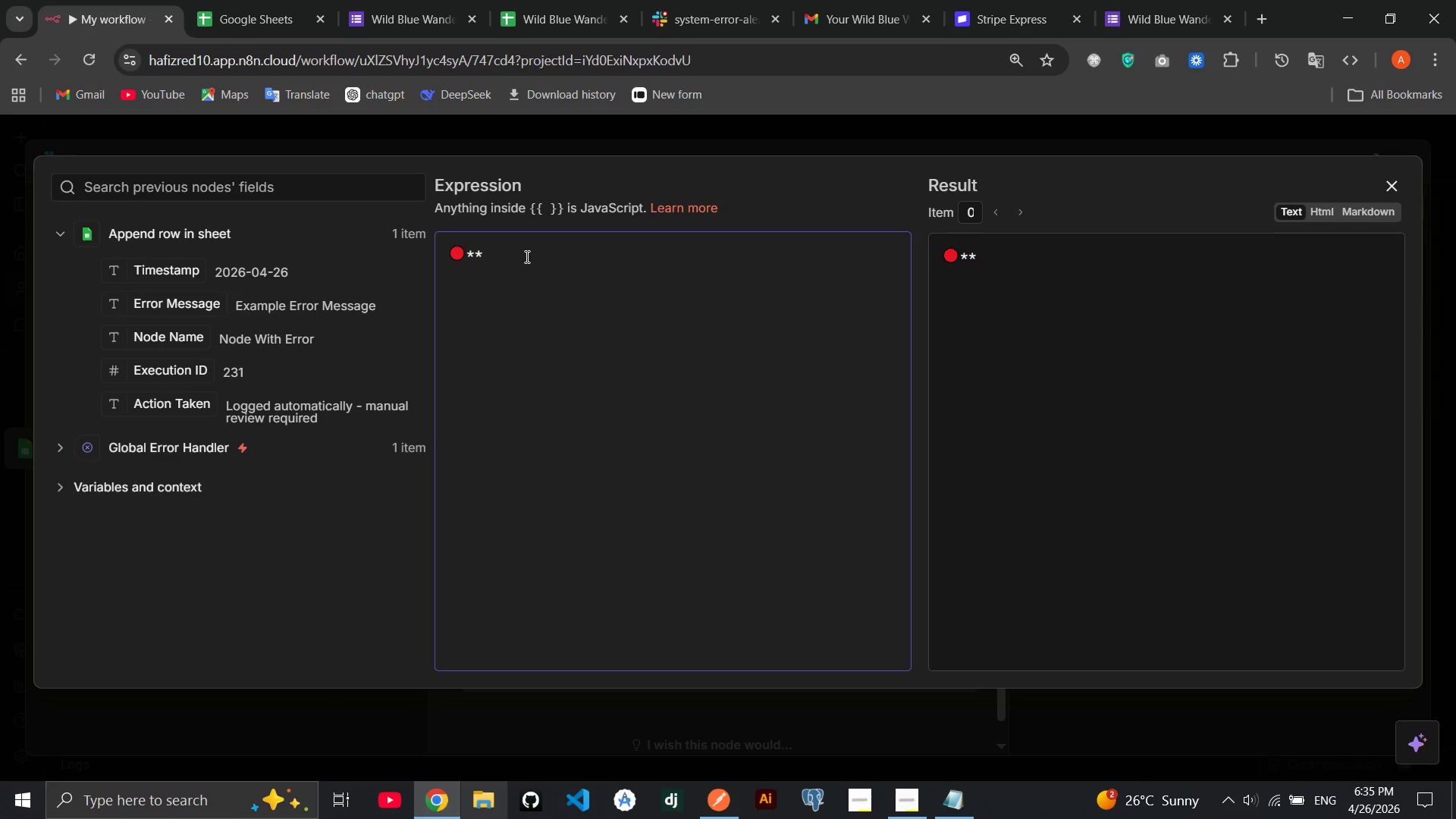 
type(Wild Blue Wanderlust - Workflow Failure)
 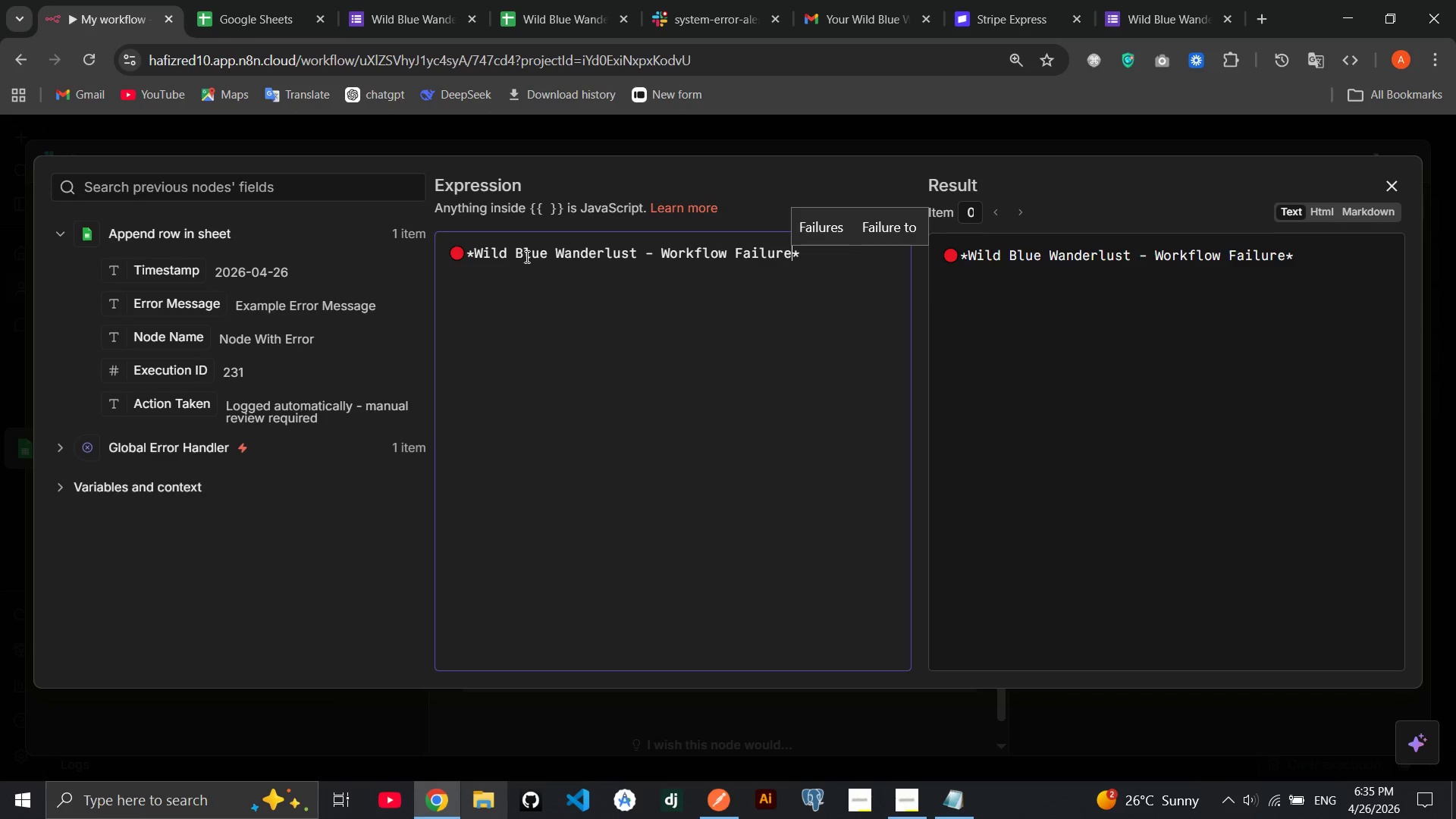 
key(ArrowRight)
 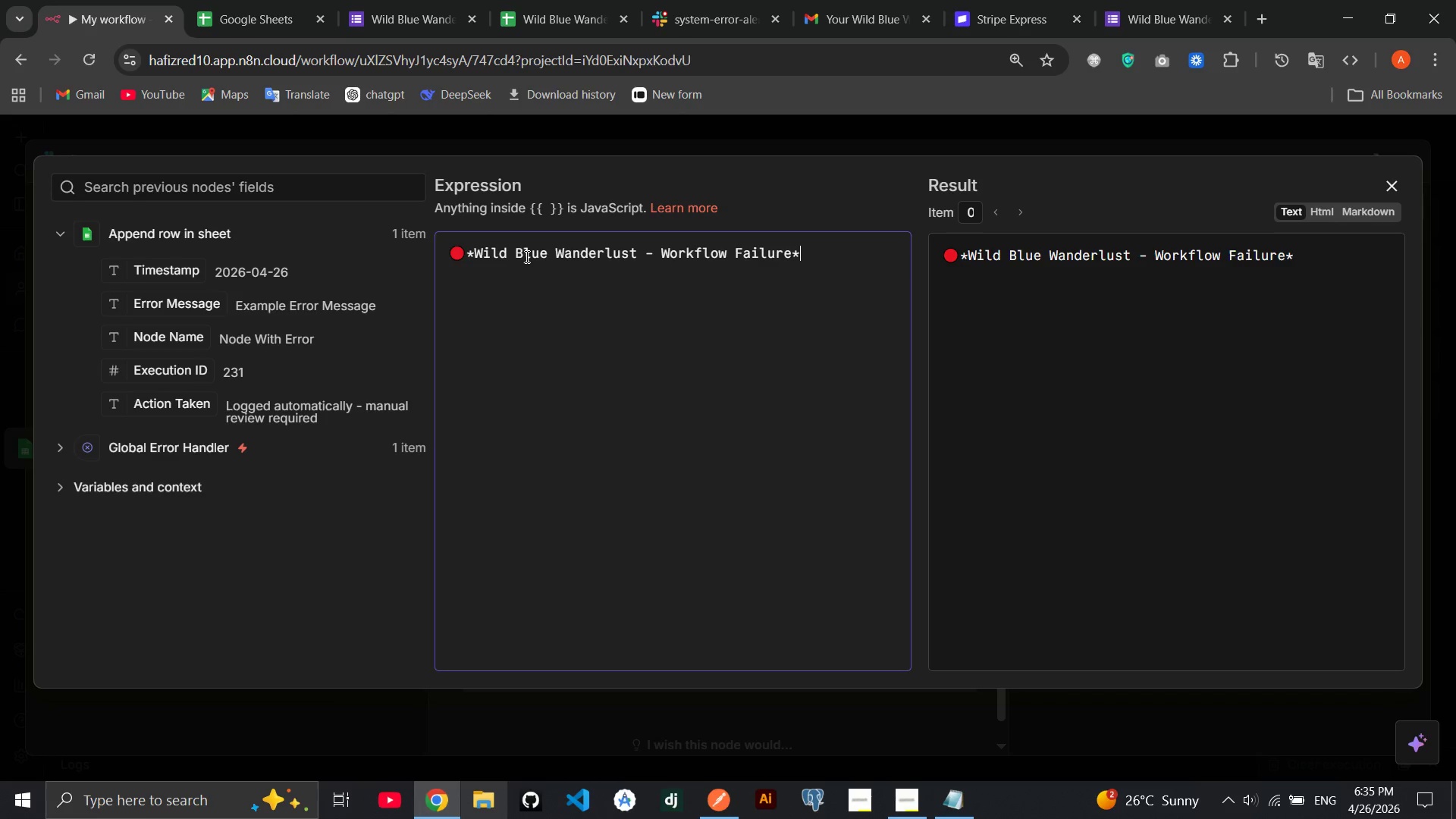 
key(Enter)
 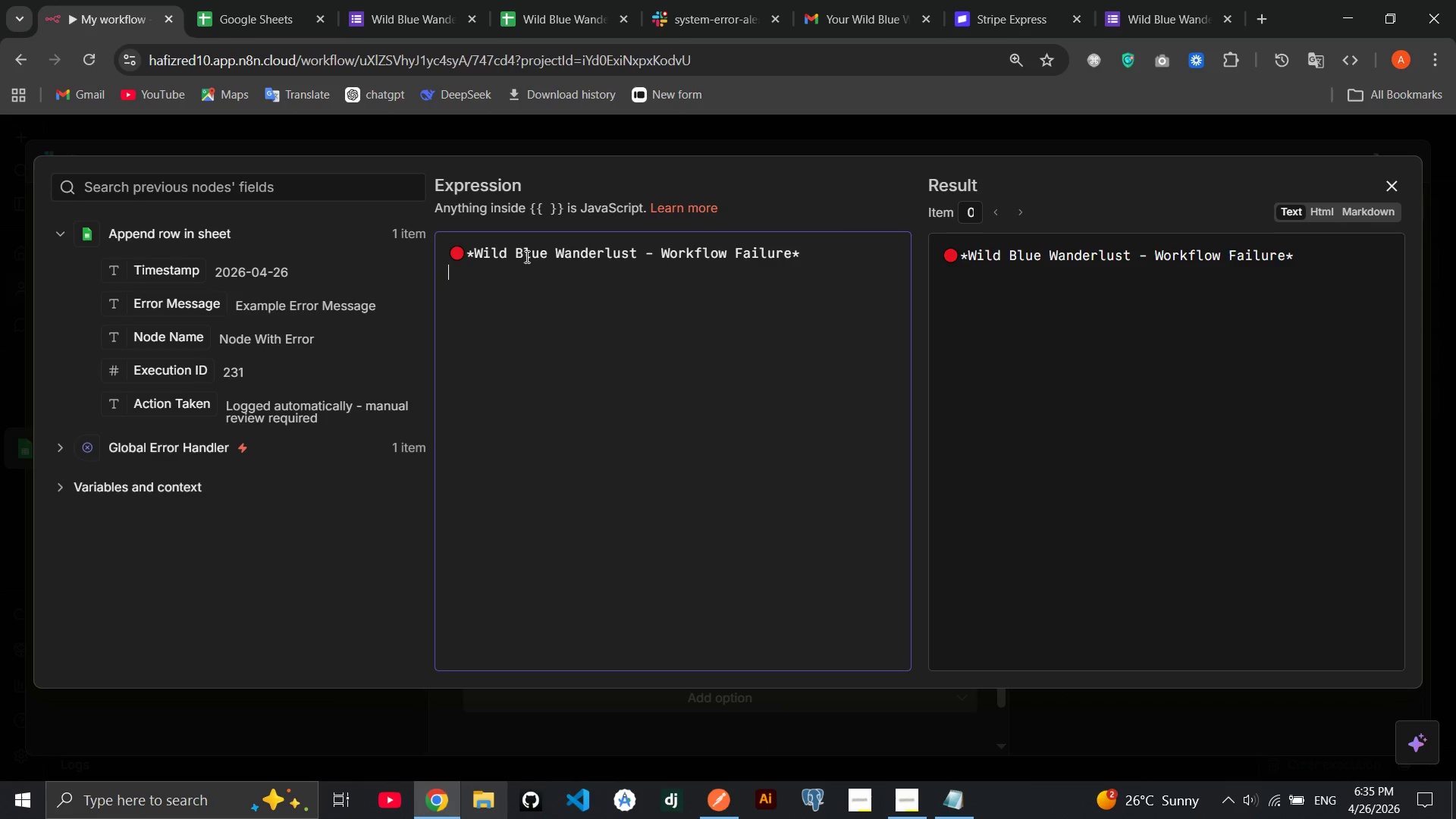 
key(Enter)
 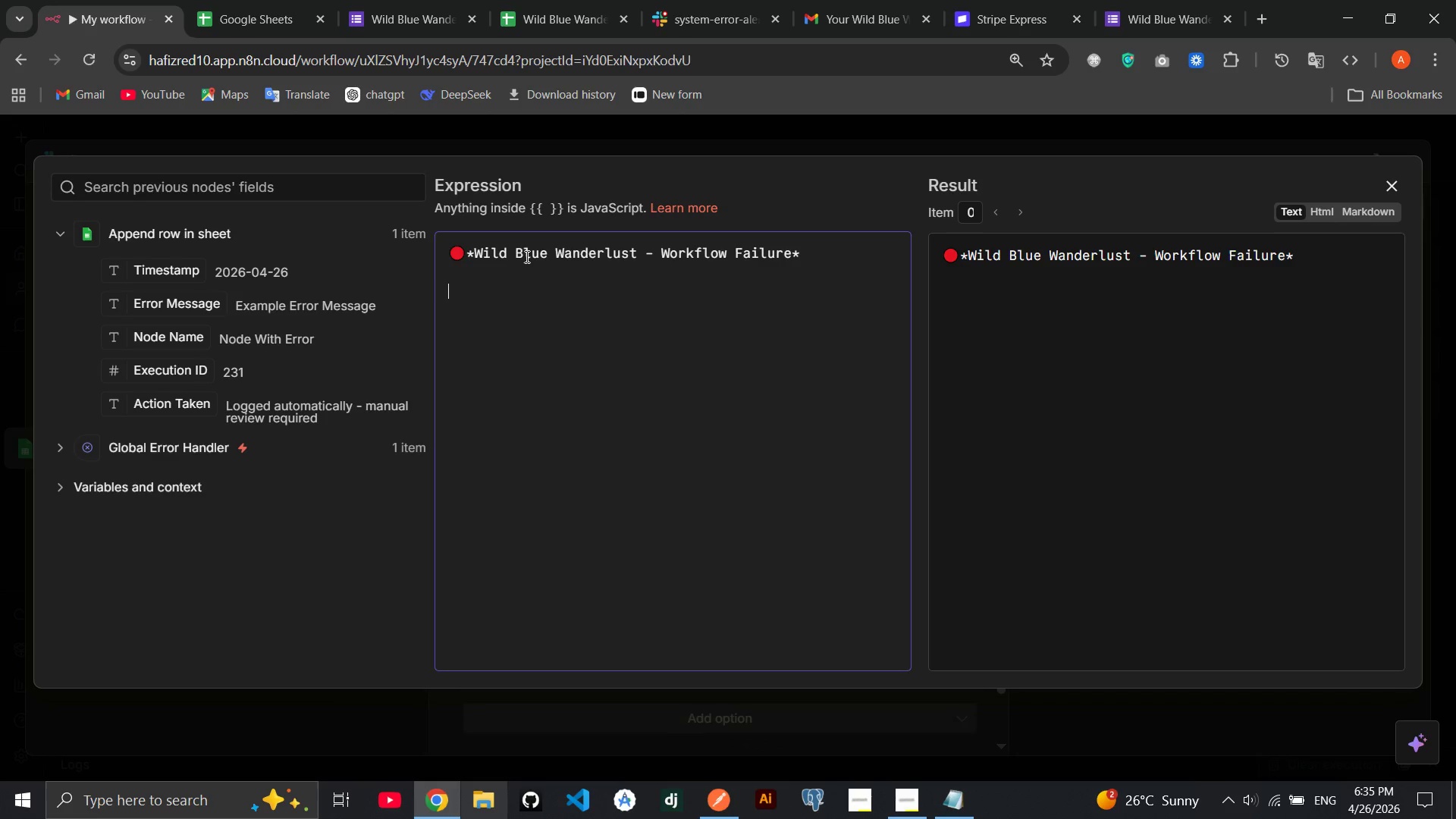 
type(**)
 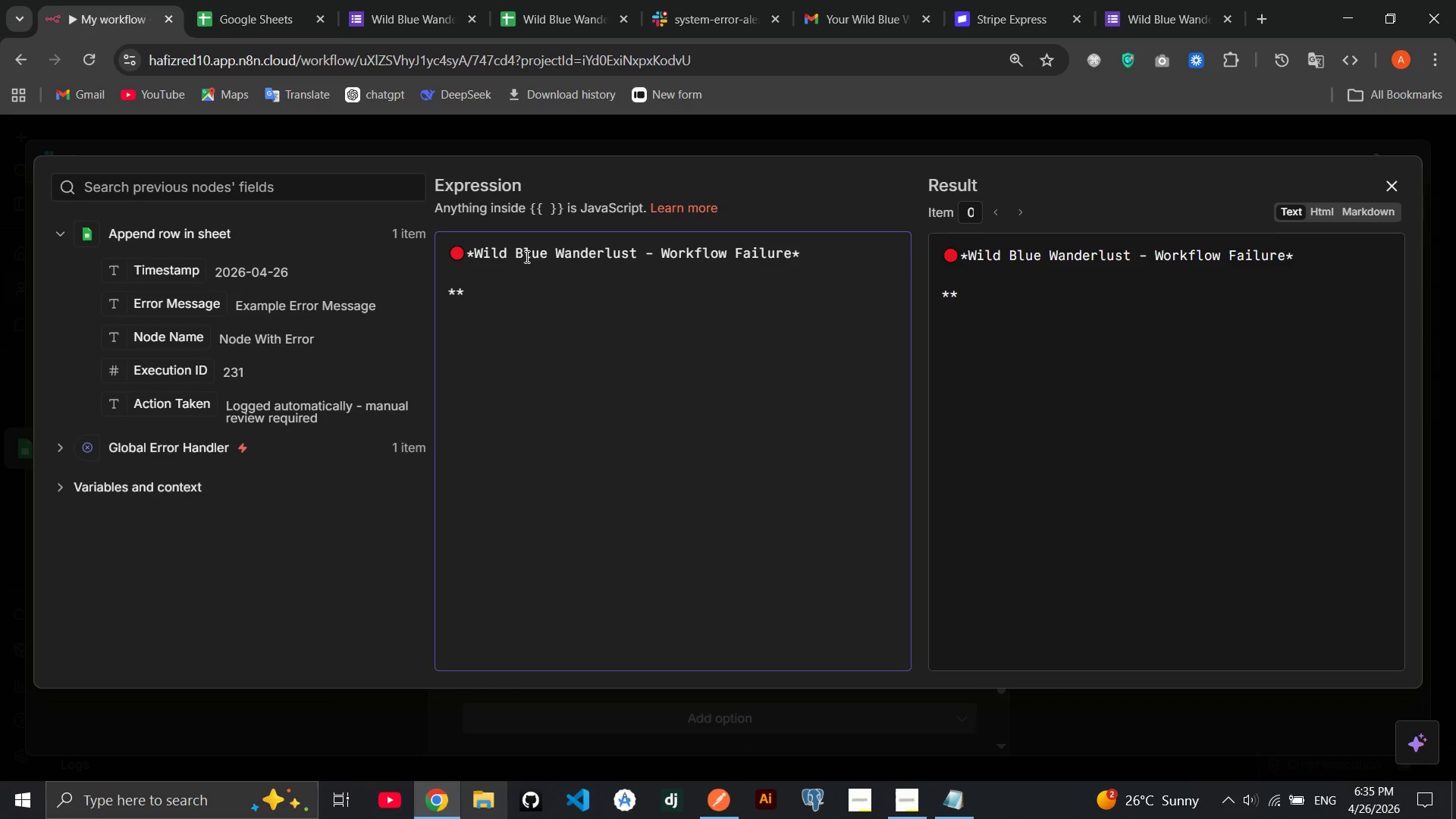 
key(ArrowLeft)
 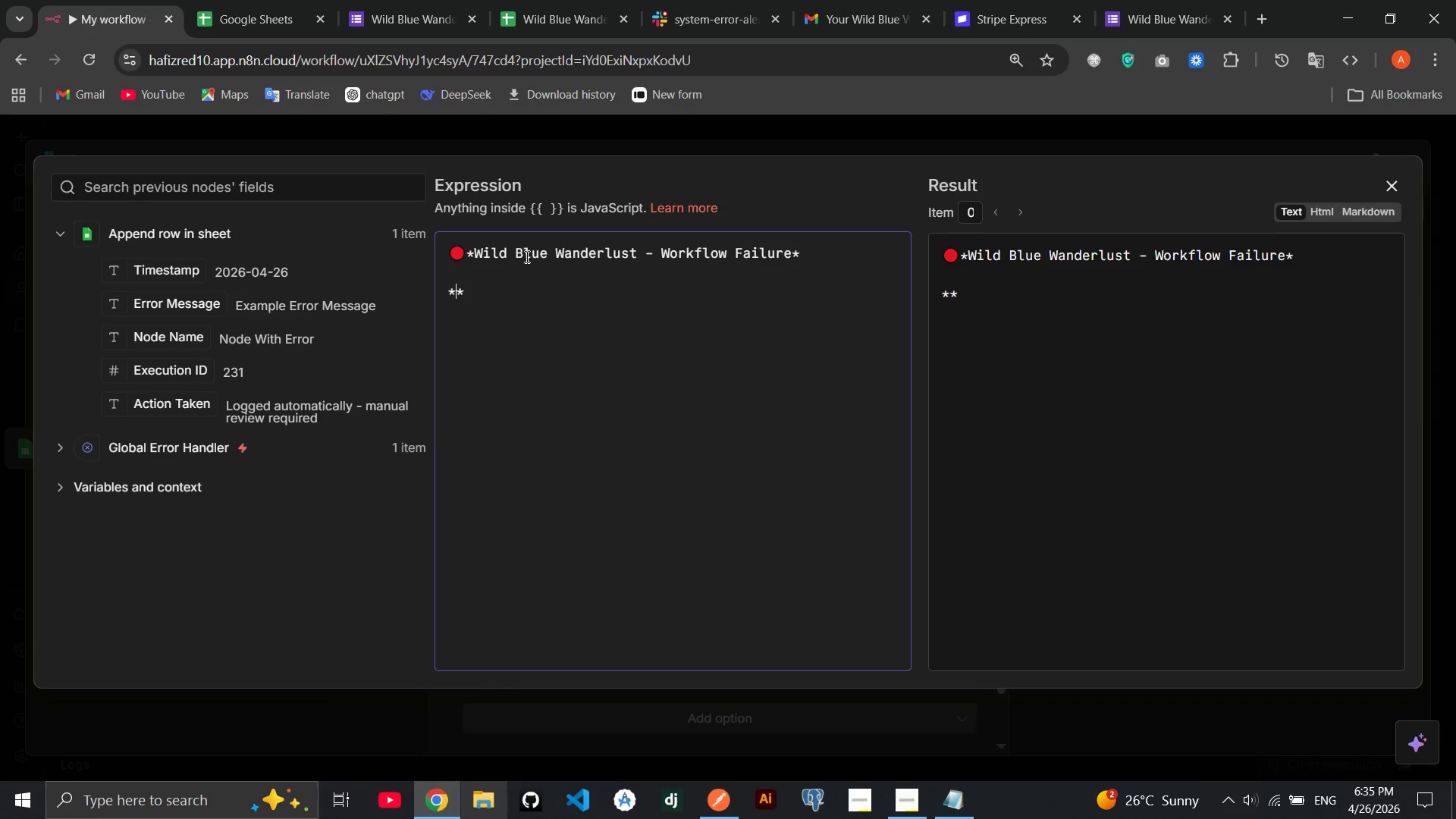 
type(Error:)
 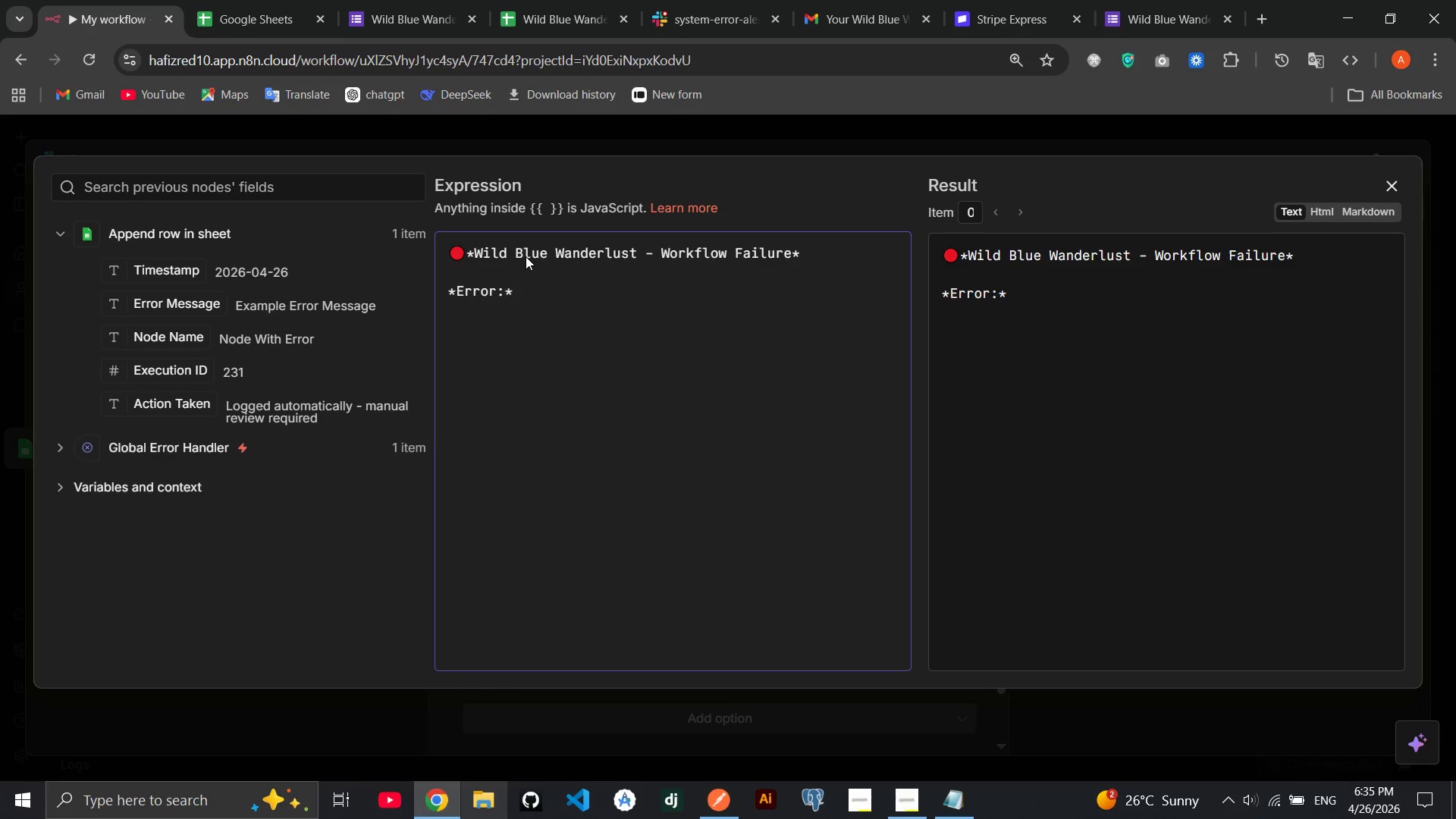 
key(ArrowRight)
 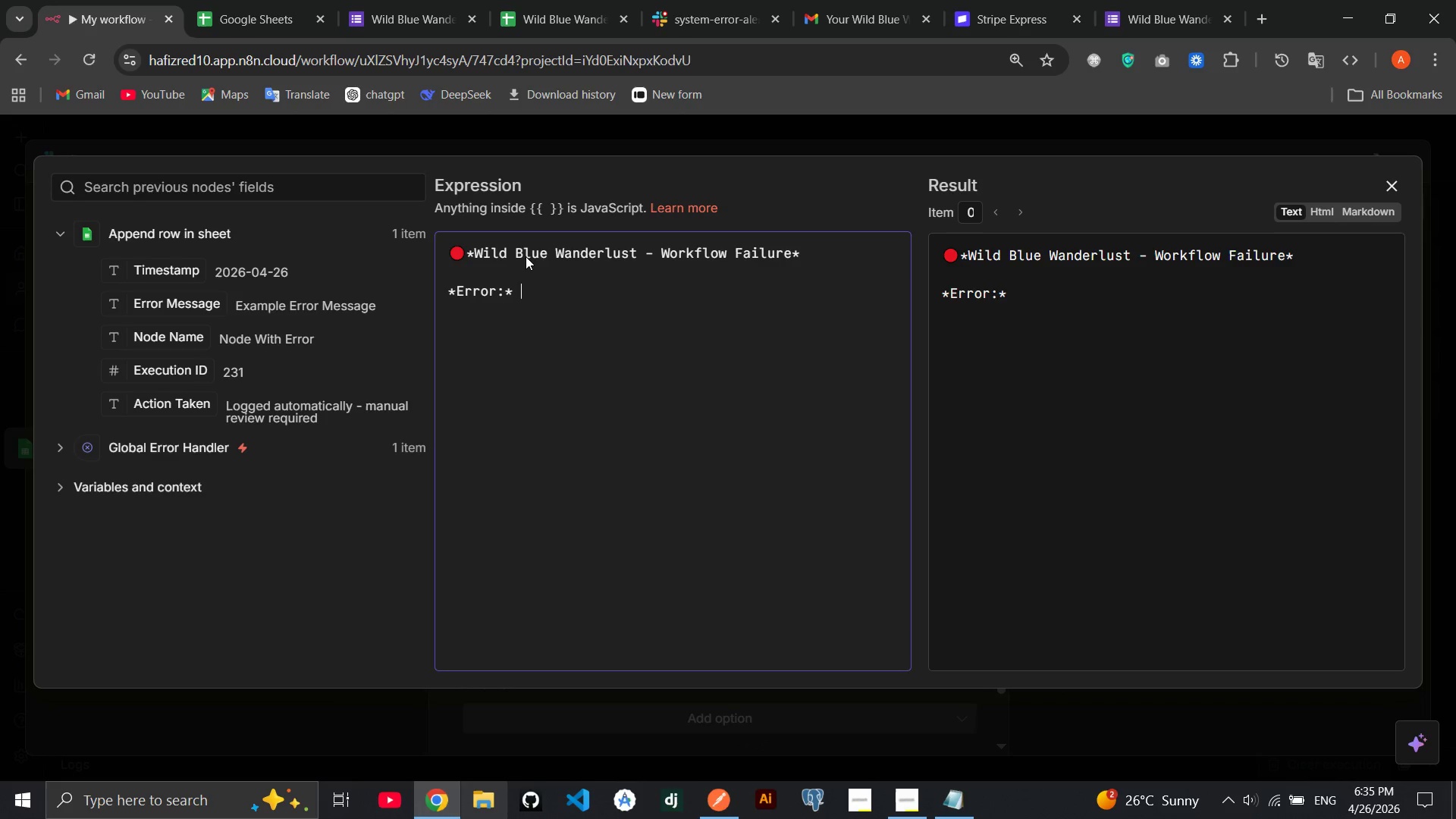 
key(Space)
 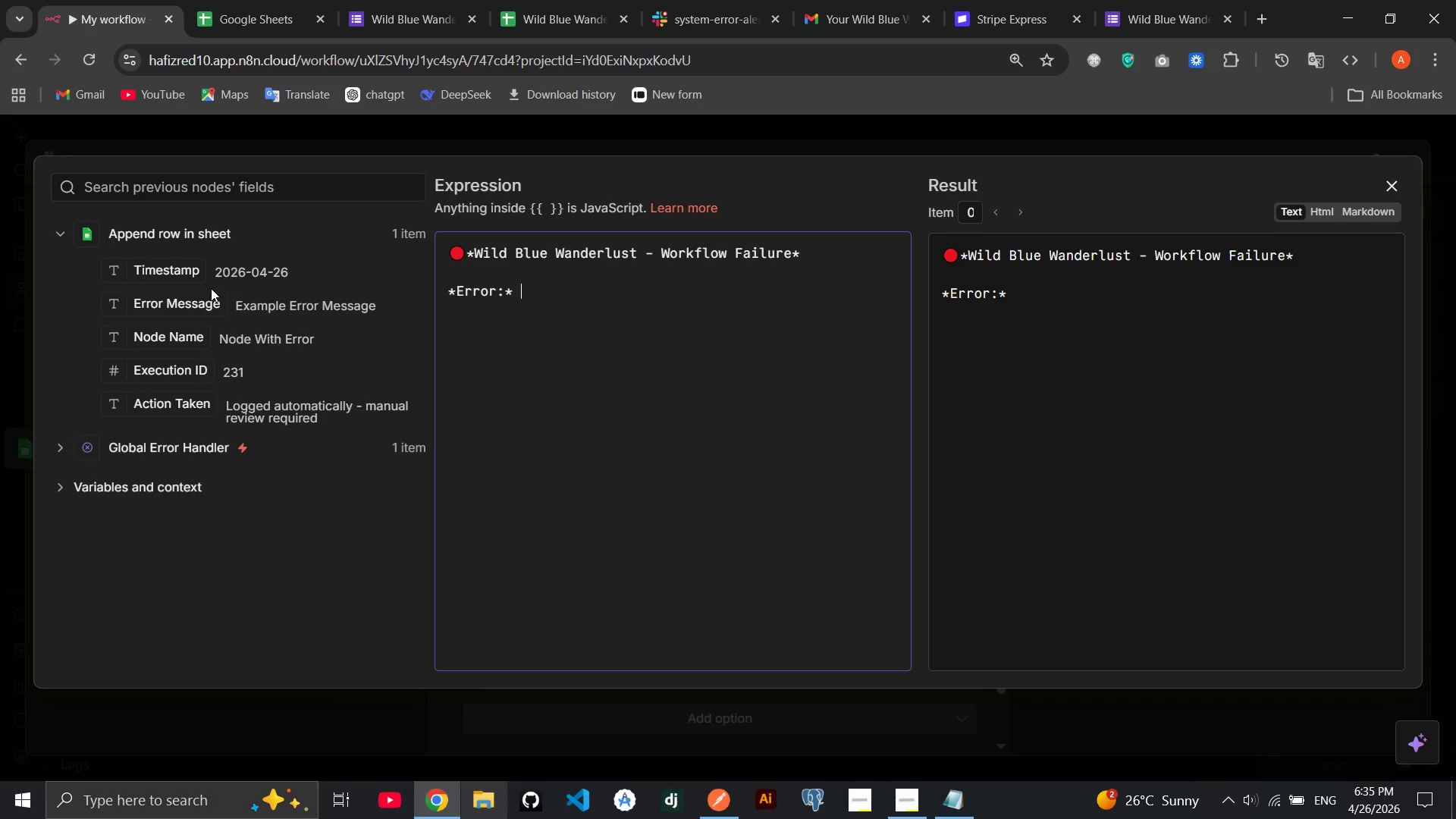 
left_click_drag(start_coordinate=[185, 306], to_coordinate=[585, 300])
 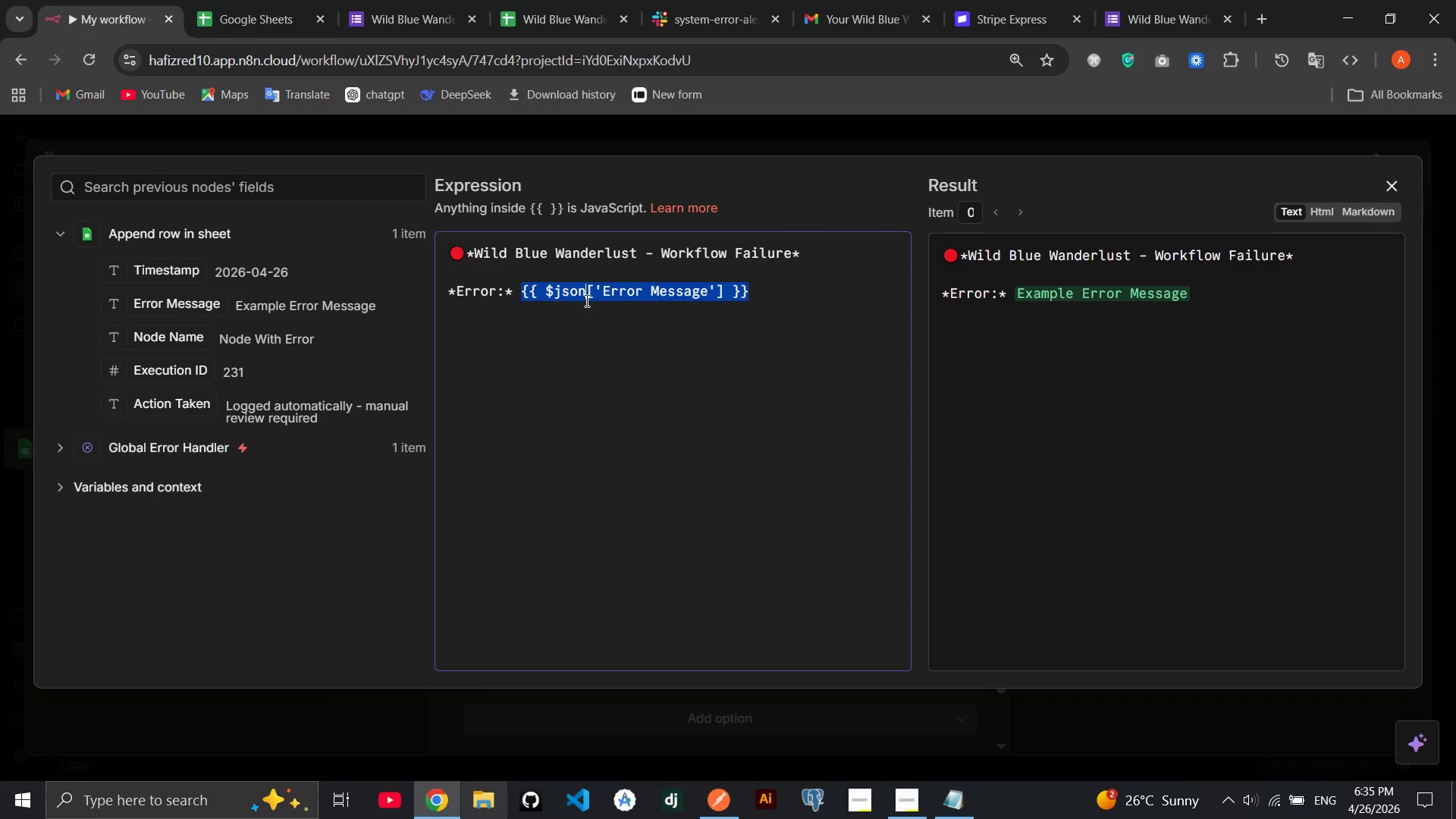 
key(End)
 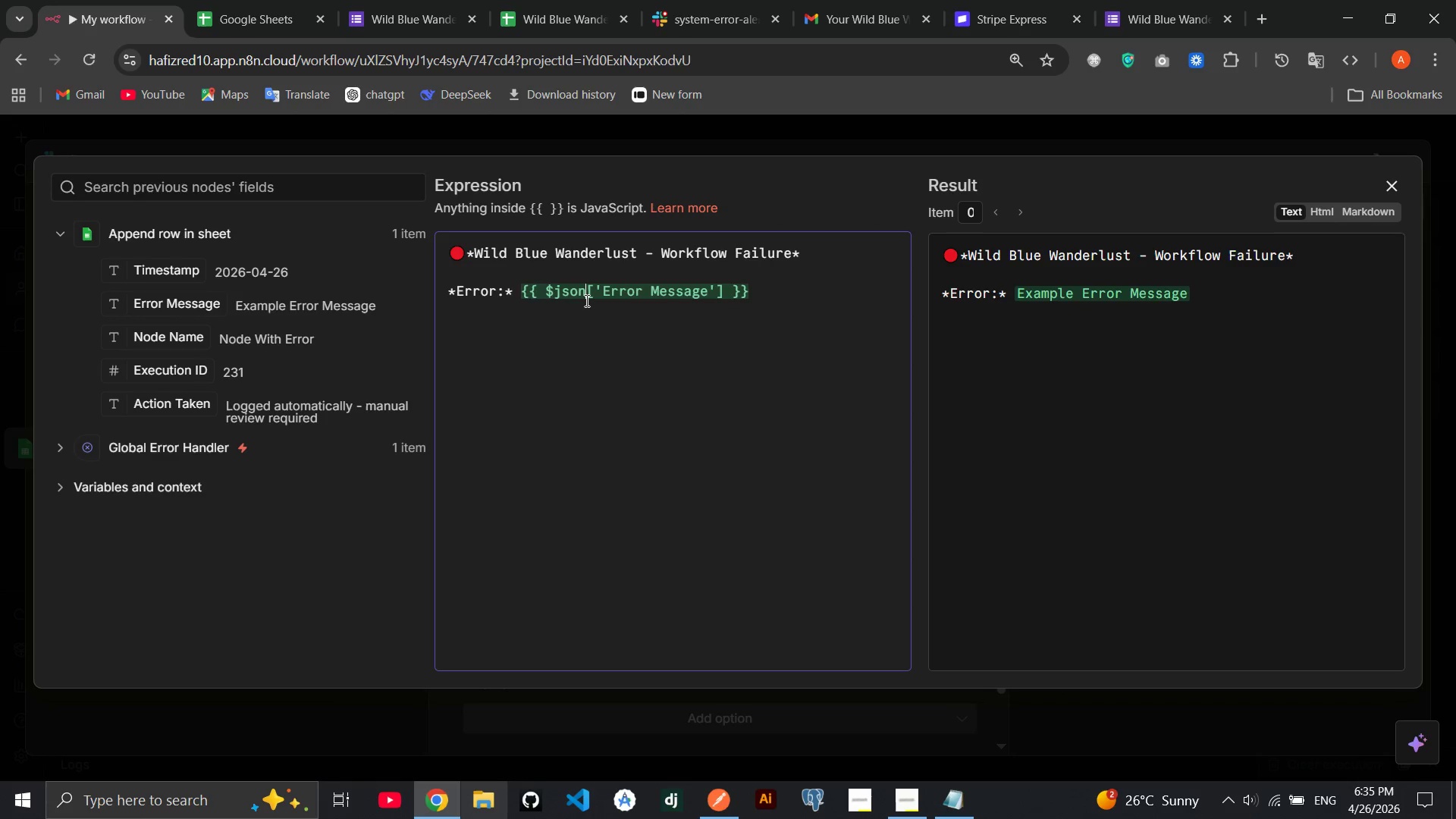 
key(Enter)
 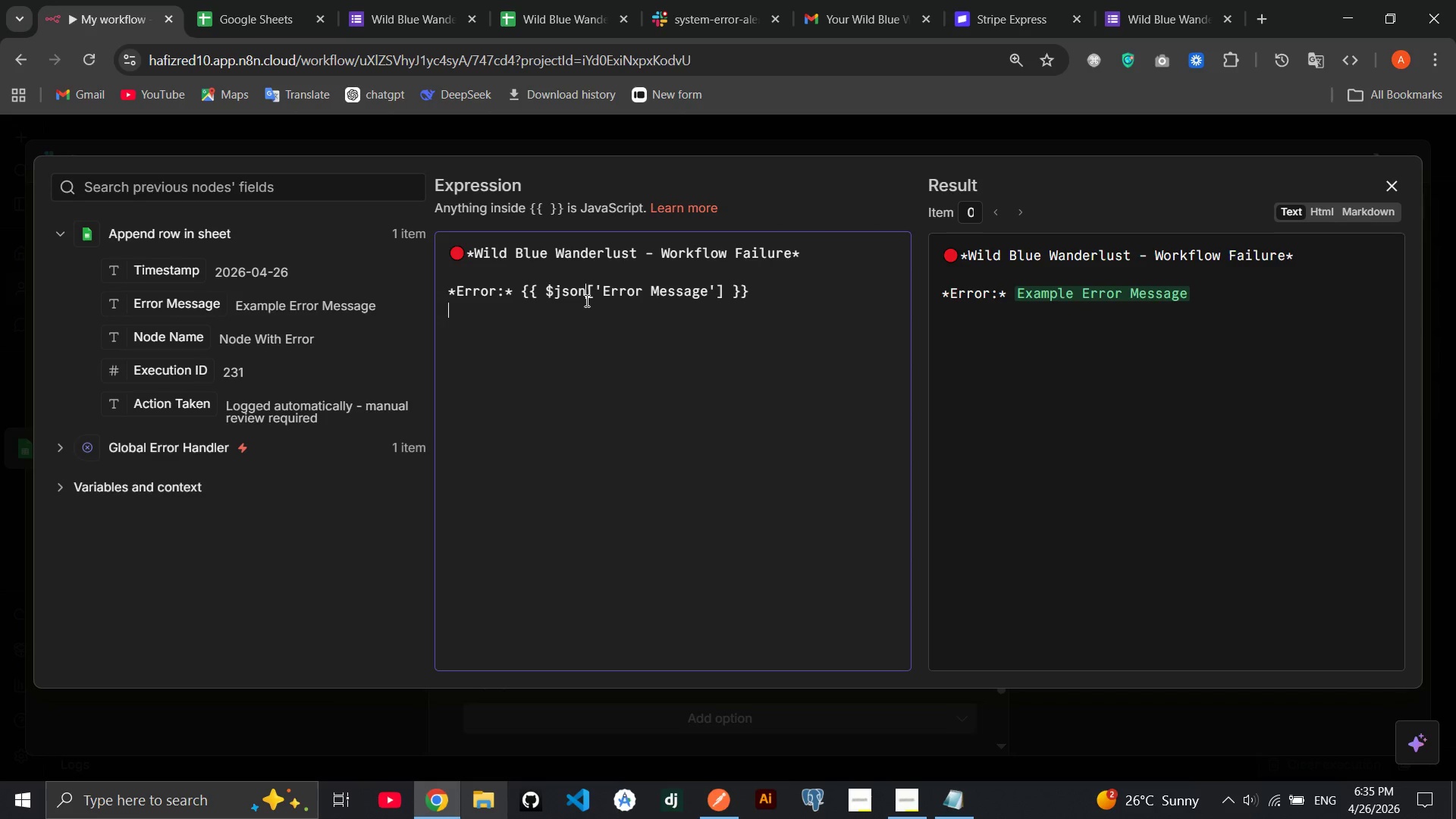 
key(Enter)
 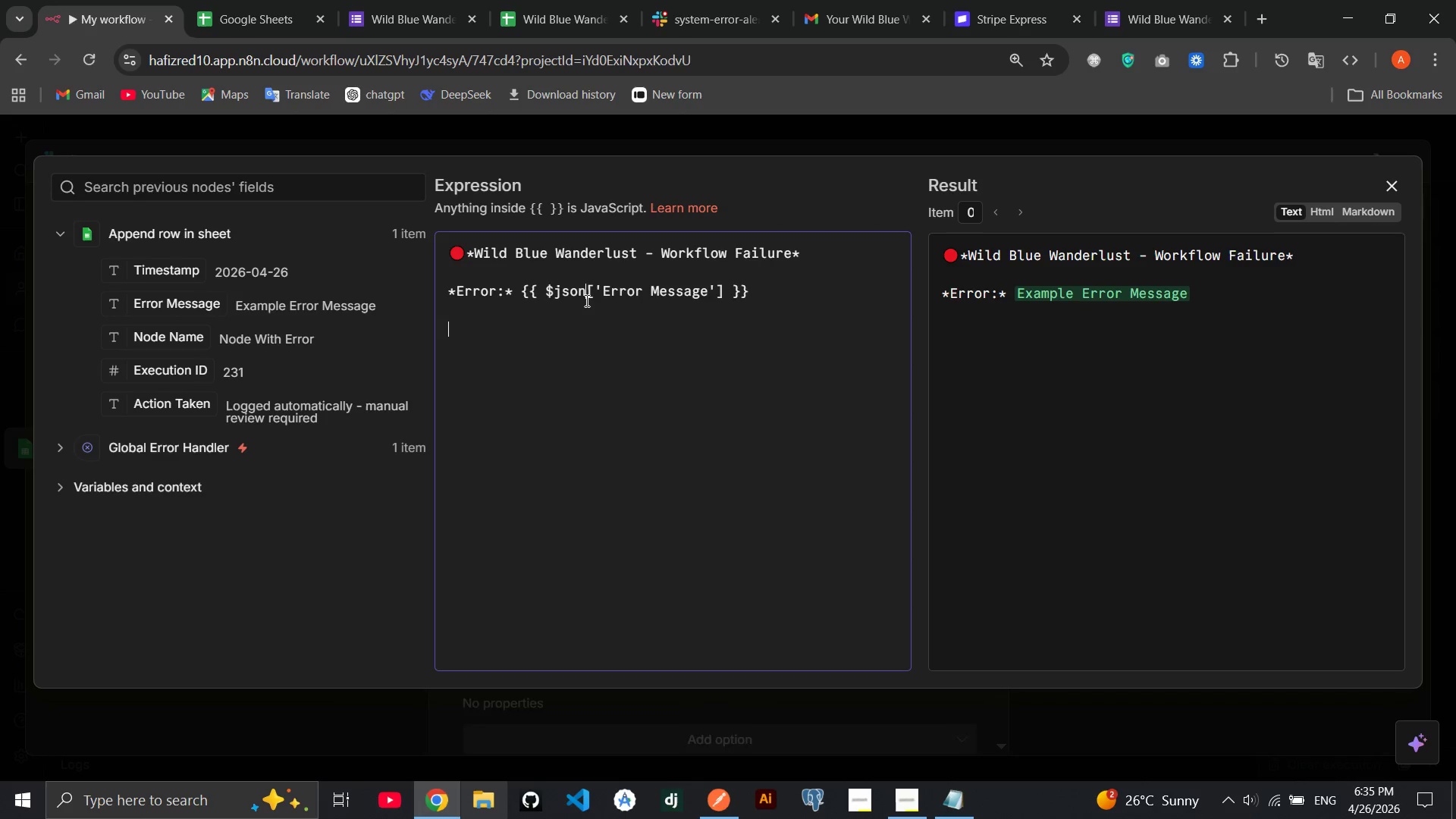 
type(**)
 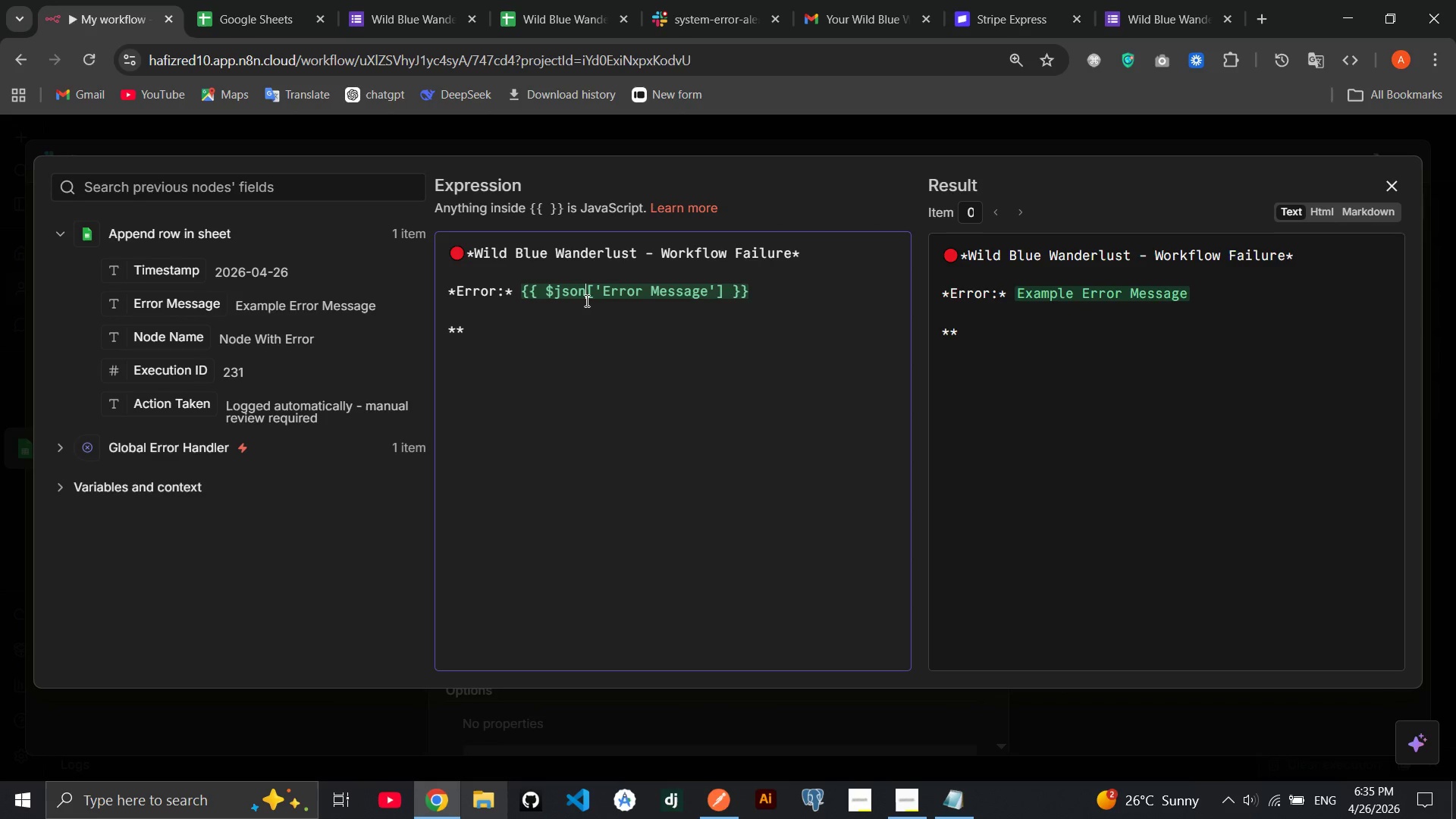 
key(Control+ControlRight)
 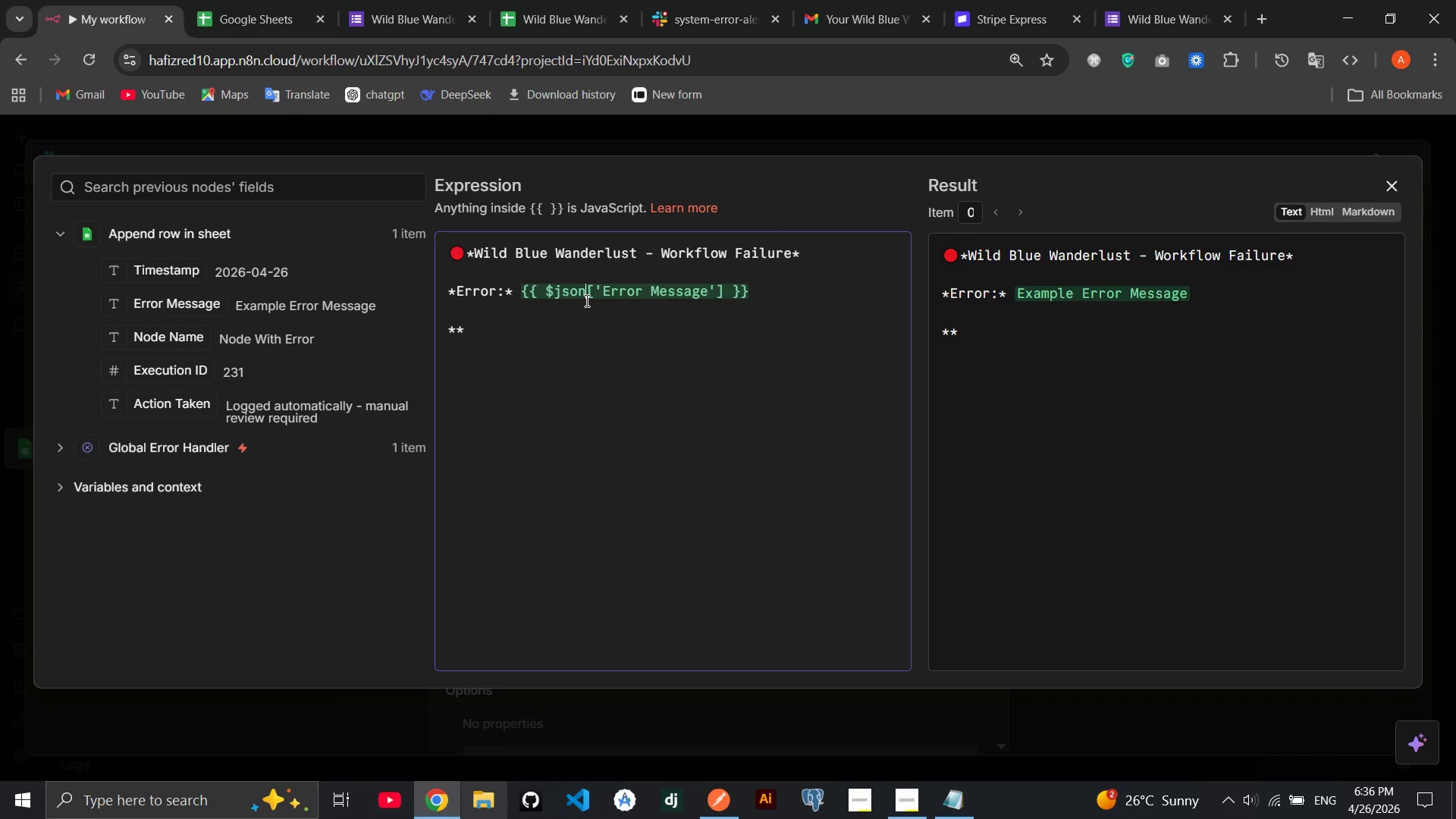 
key(ArrowLeft)
 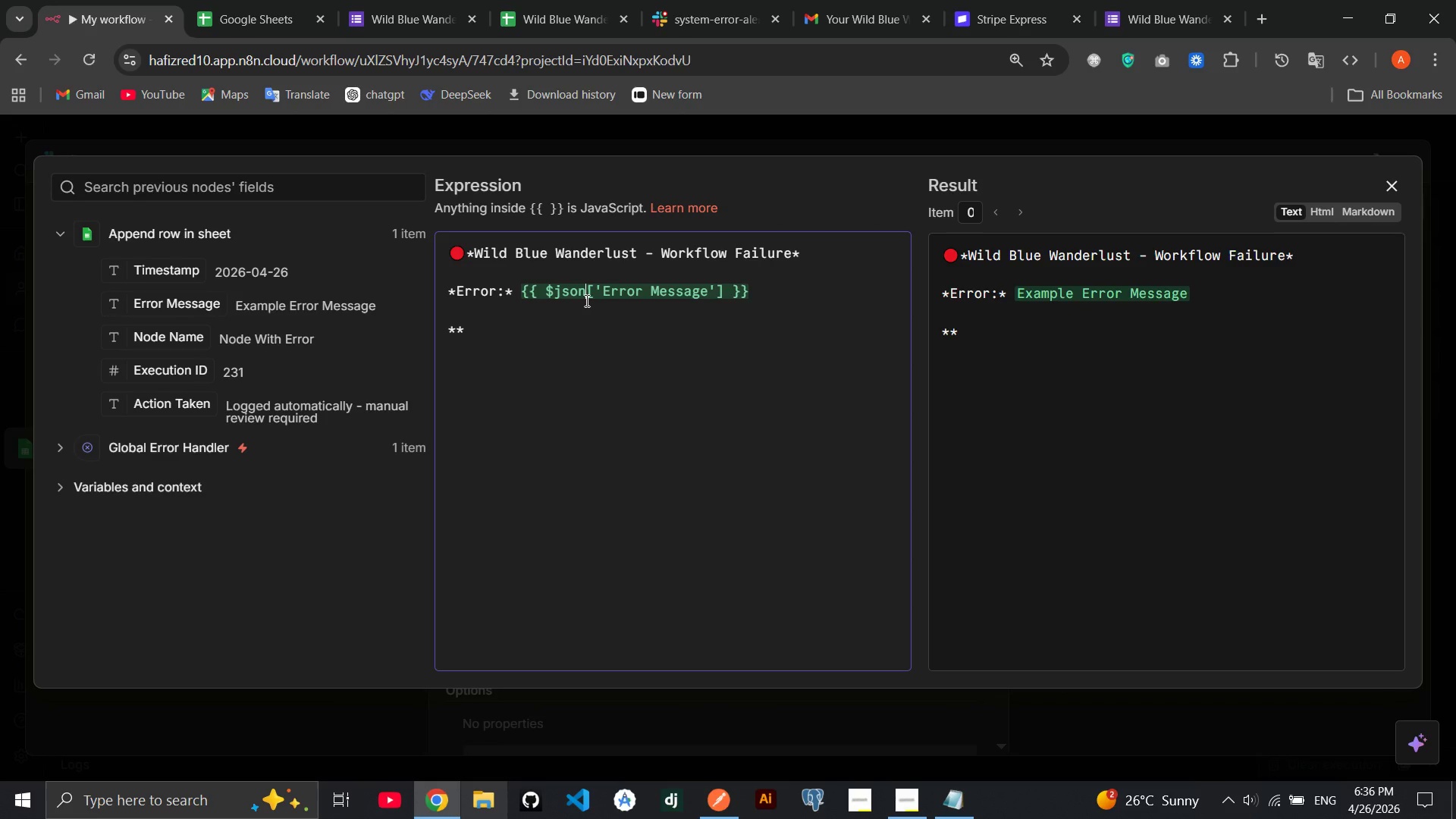 
type(Node:)
 